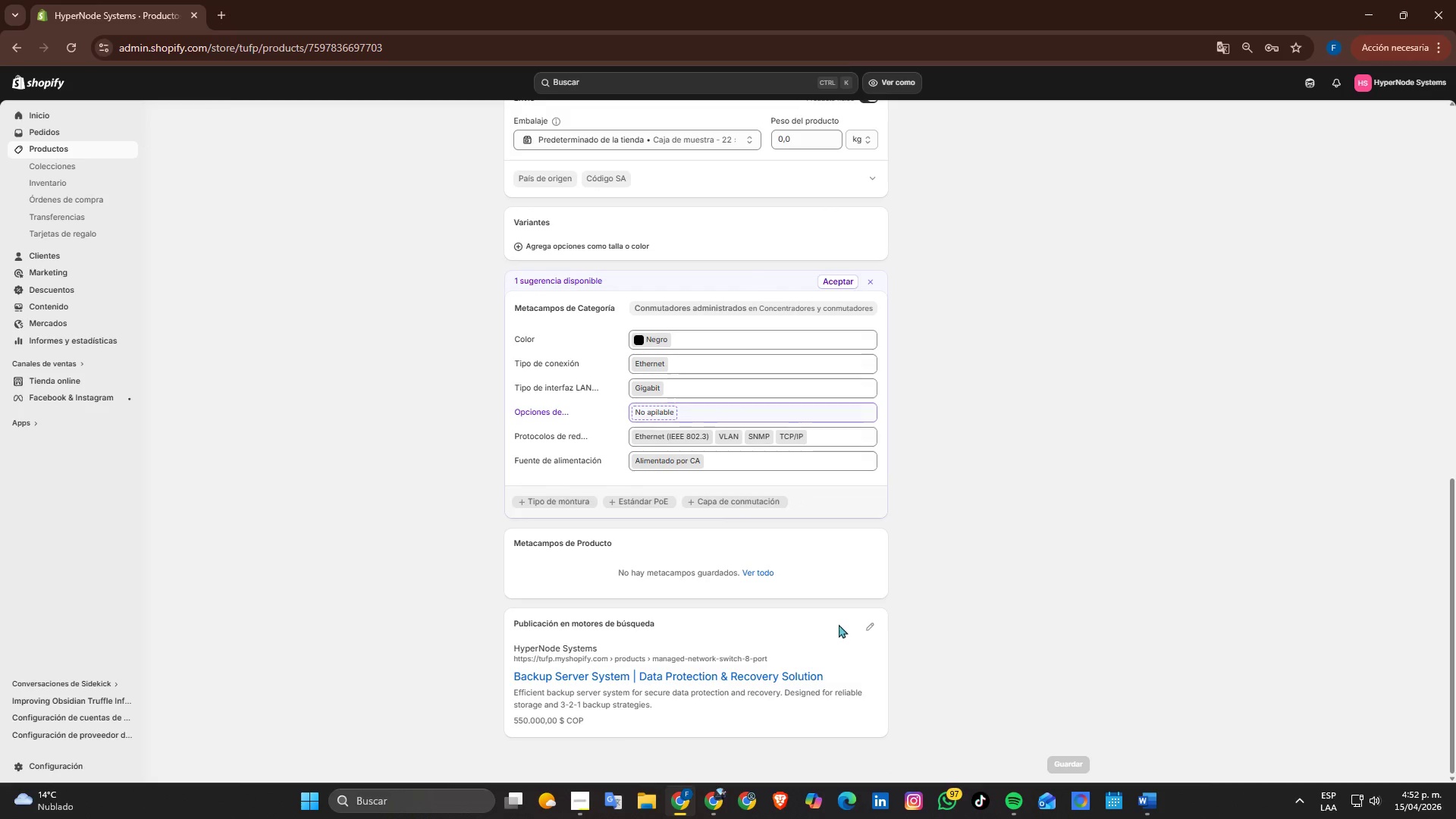 
left_click([865, 619])
 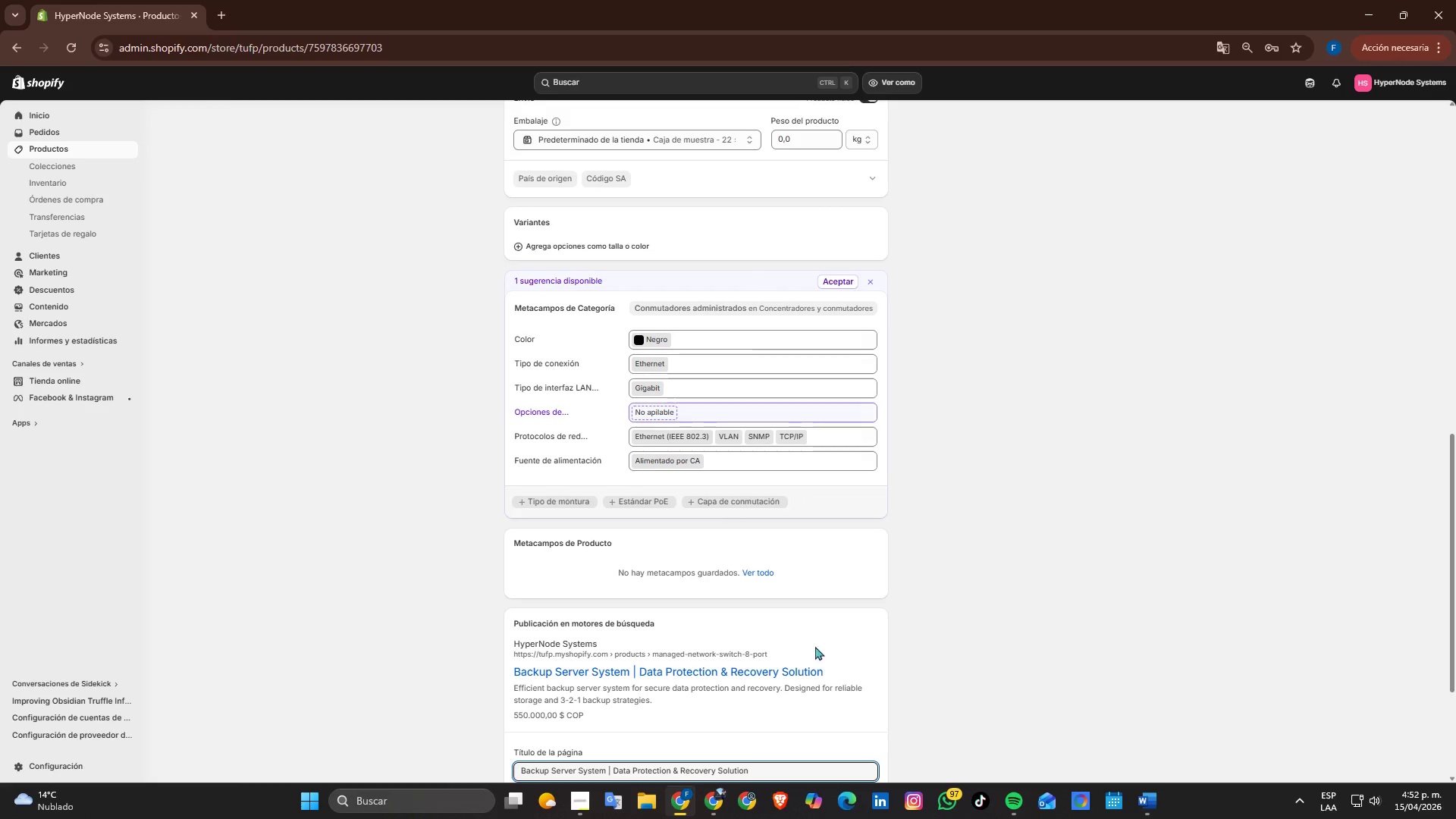 
scroll: coordinate [843, 632], scroll_direction: down, amount: 2.0
 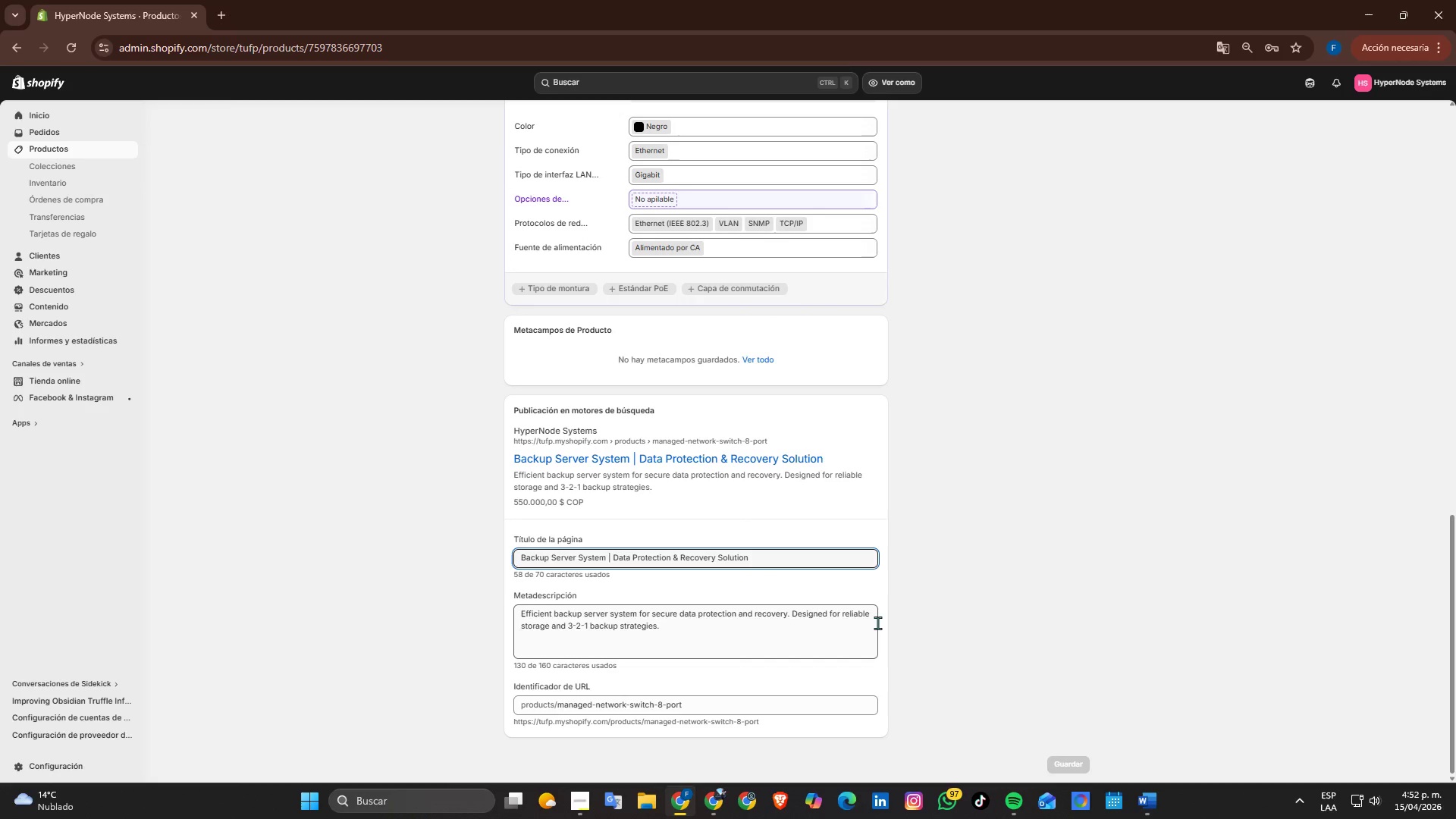 
key(Alt+Tab)
 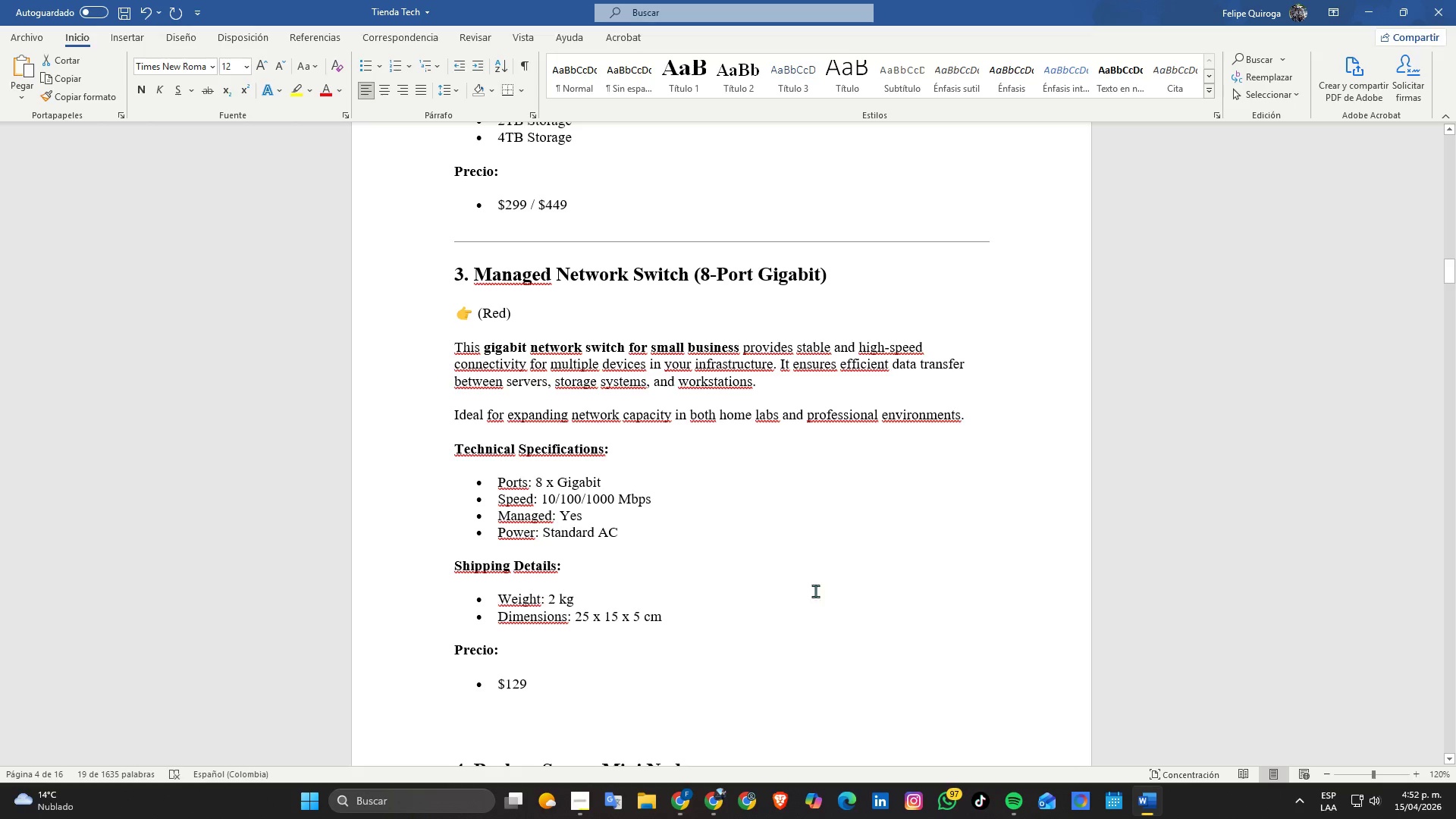 
scroll: coordinate [784, 572], scroll_direction: down, amount: 5.0
 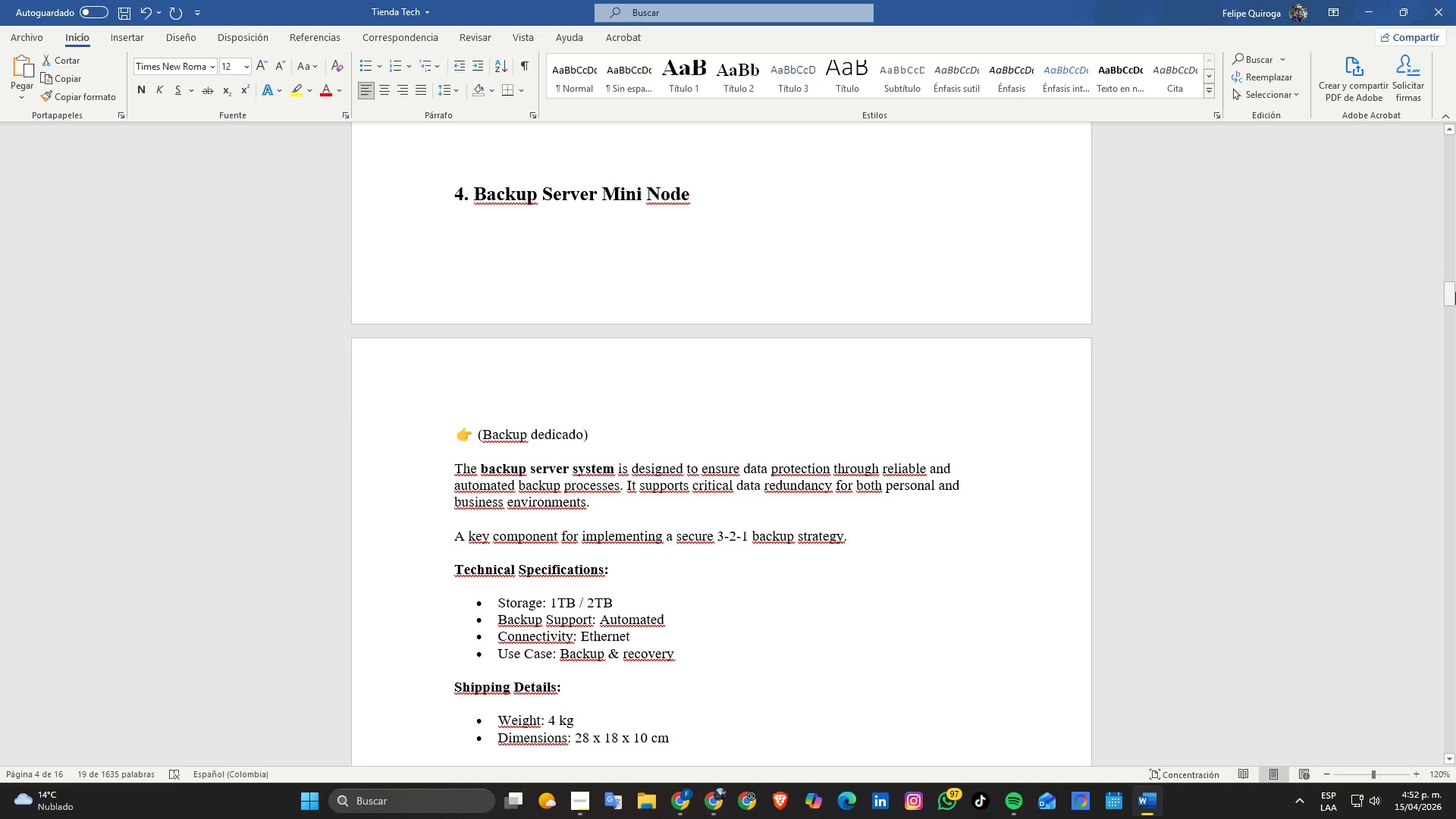 
left_click_drag(start_coordinate=[1455, 291], to_coordinate=[1451, 484])
 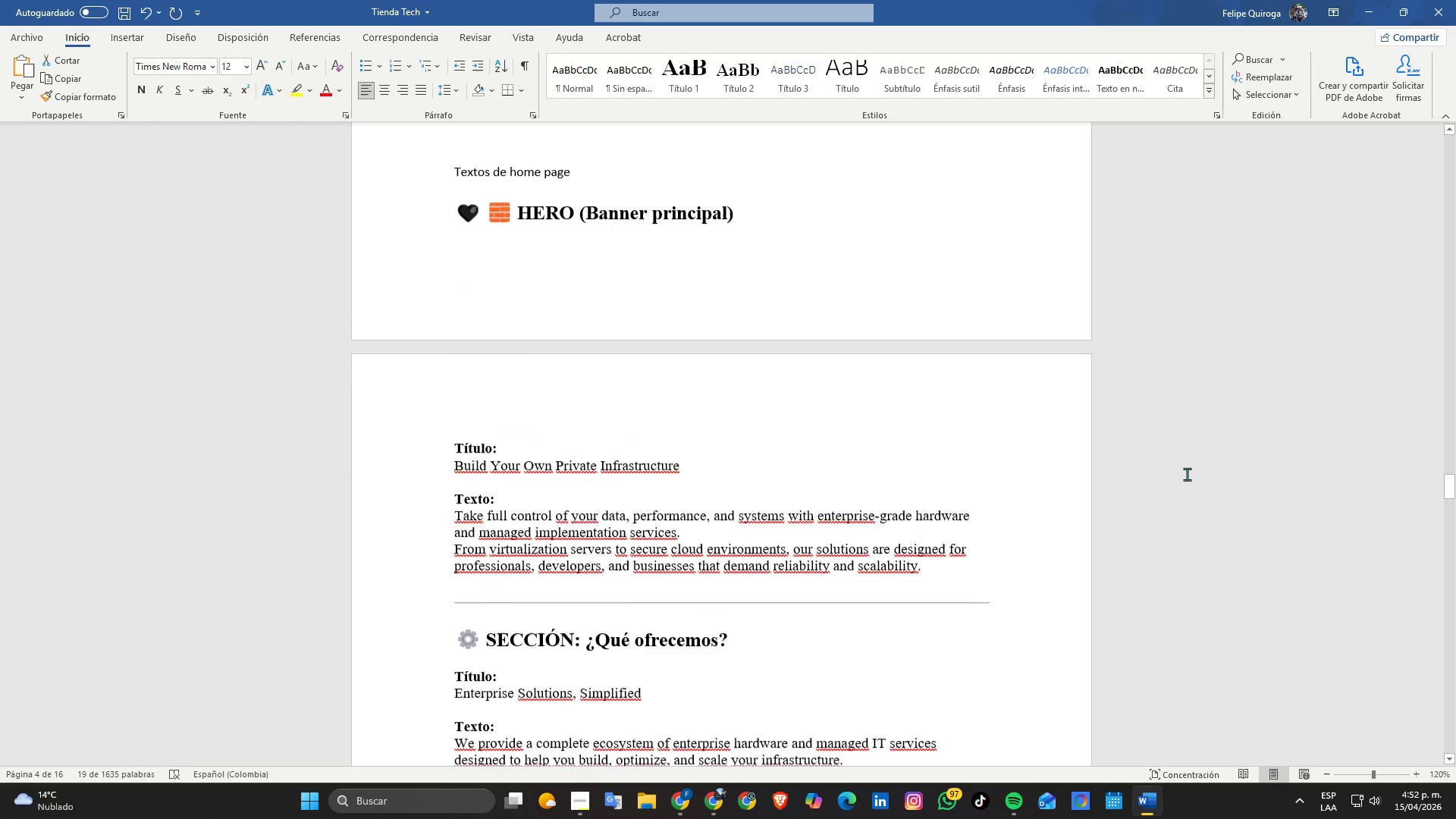 
scroll: coordinate [1184, 466], scroll_direction: up, amount: 5.0
 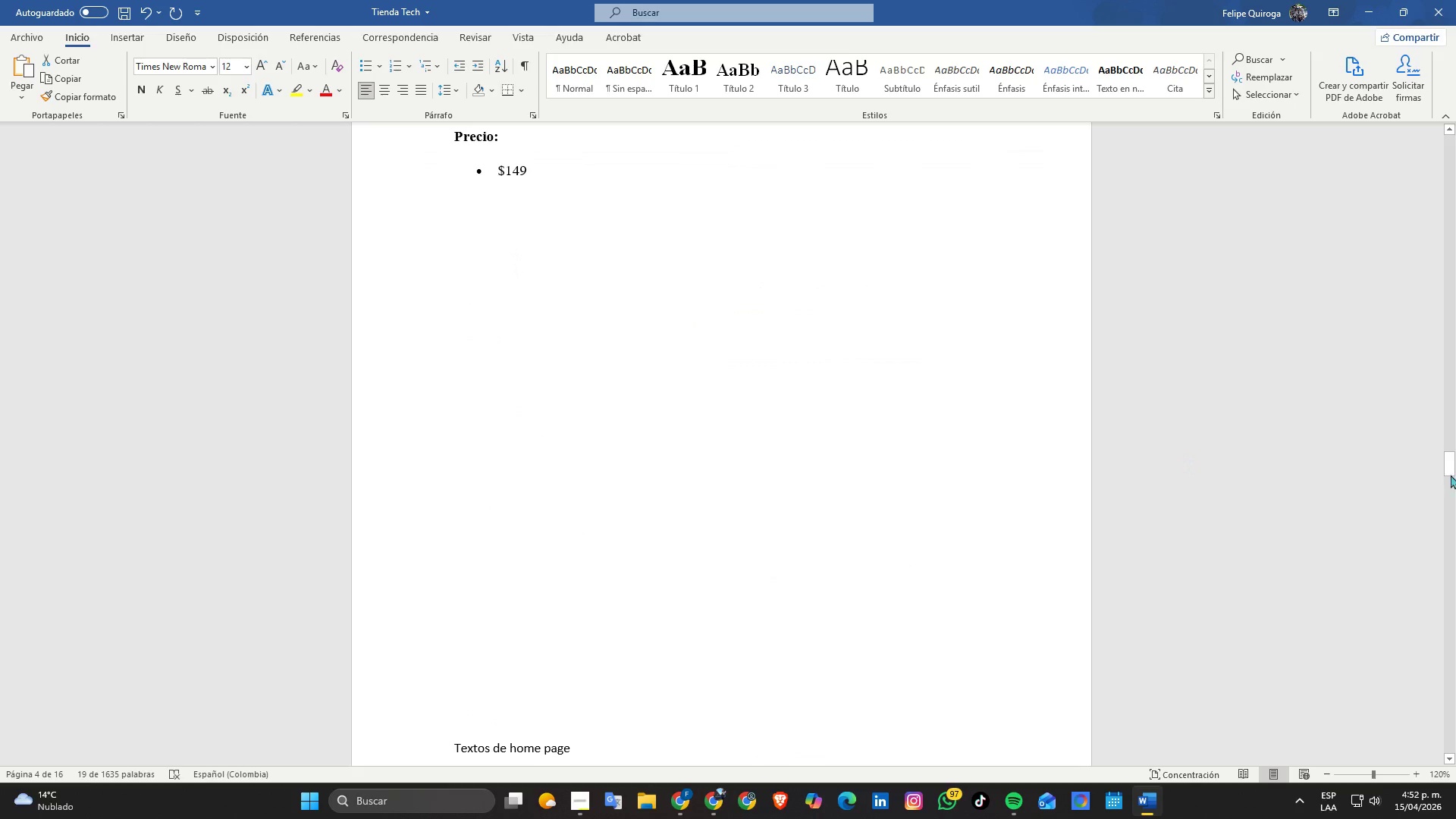 
left_click_drag(start_coordinate=[1449, 467], to_coordinate=[1455, 747])
 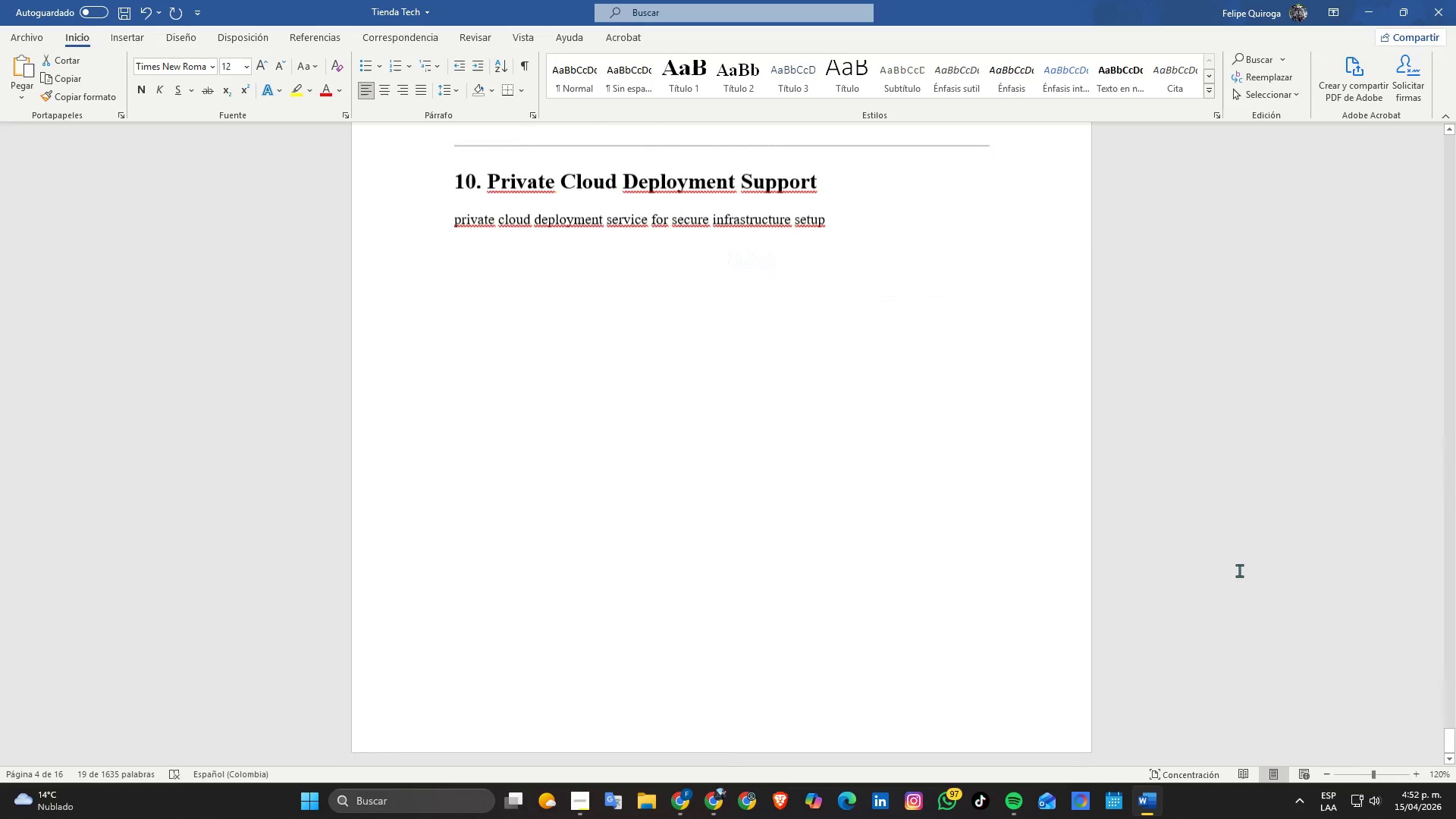 
scroll: coordinate [590, 510], scroll_direction: up, amount: 26.0
 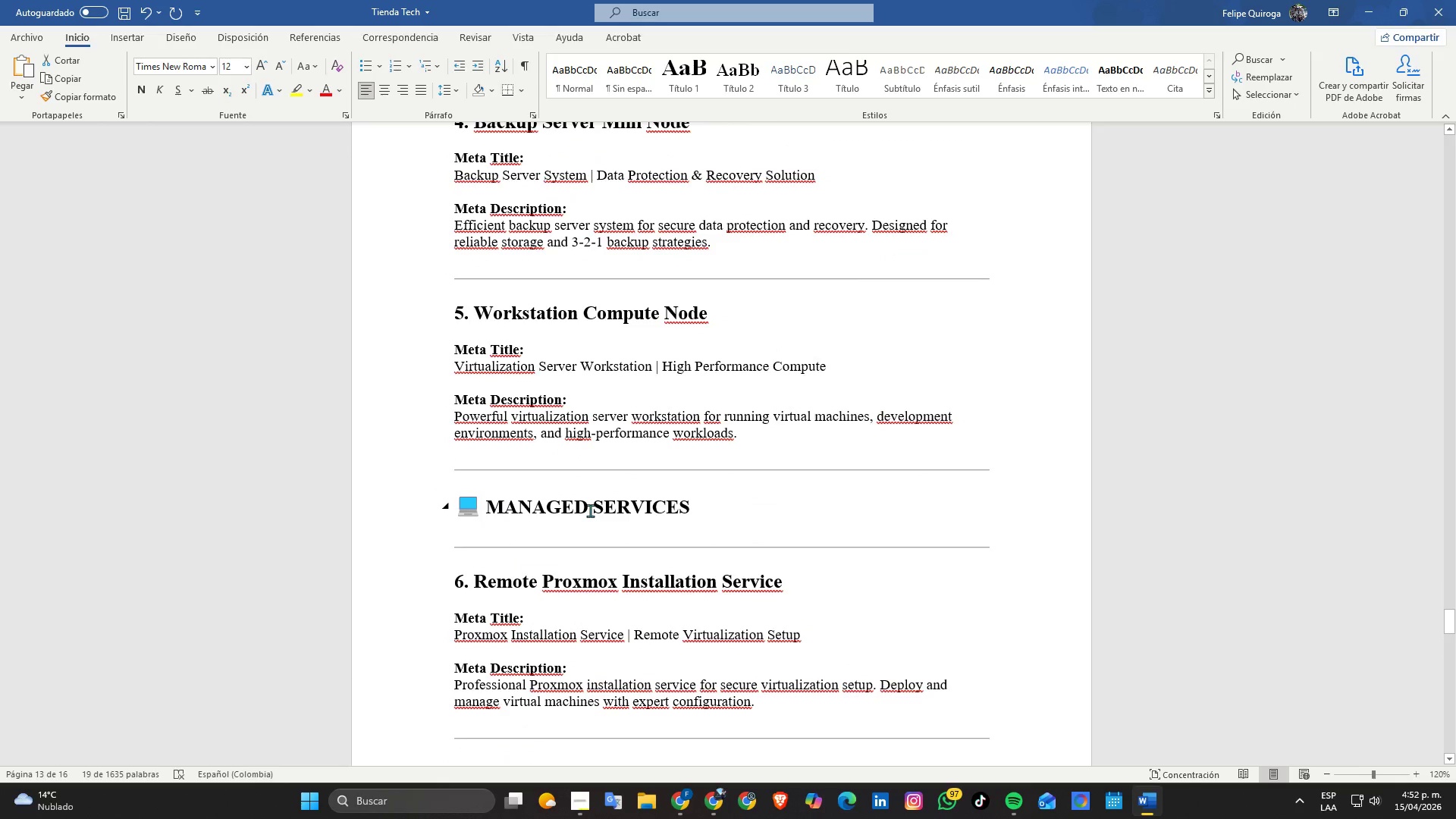 
wait(5.42)
 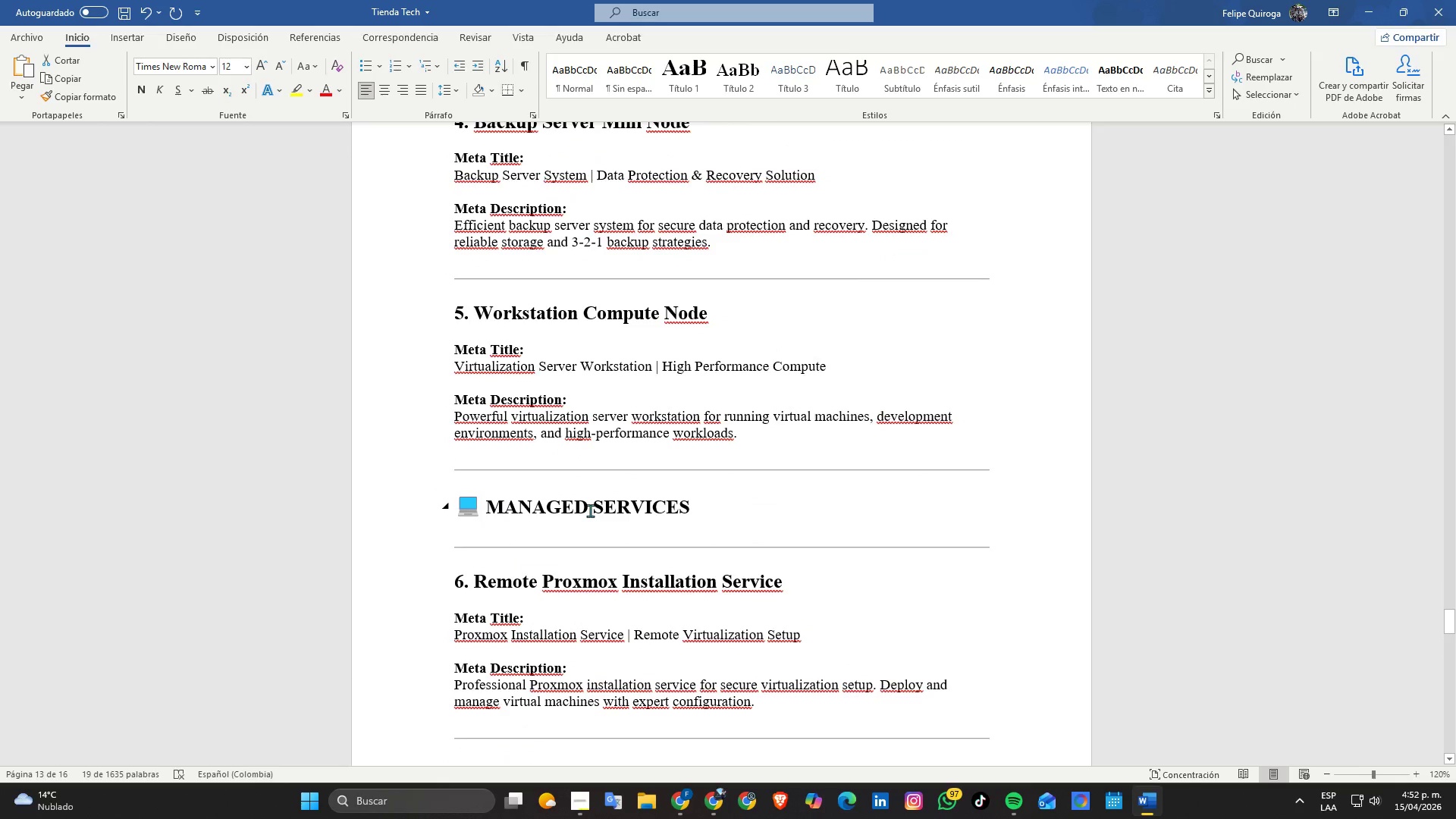 
scroll: coordinate [596, 365], scroll_direction: up, amount: 4.0
 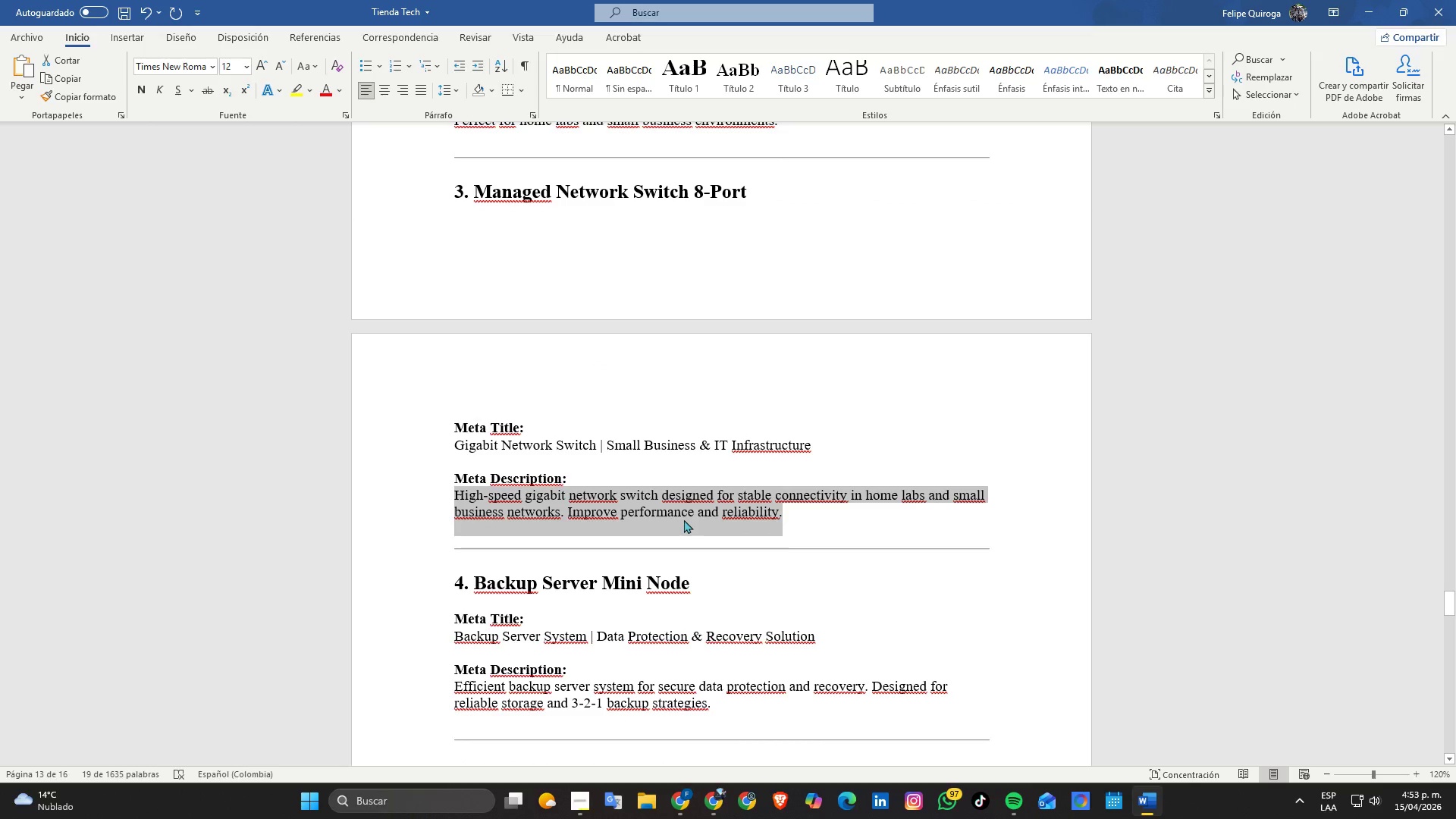 
key(Control+C)
 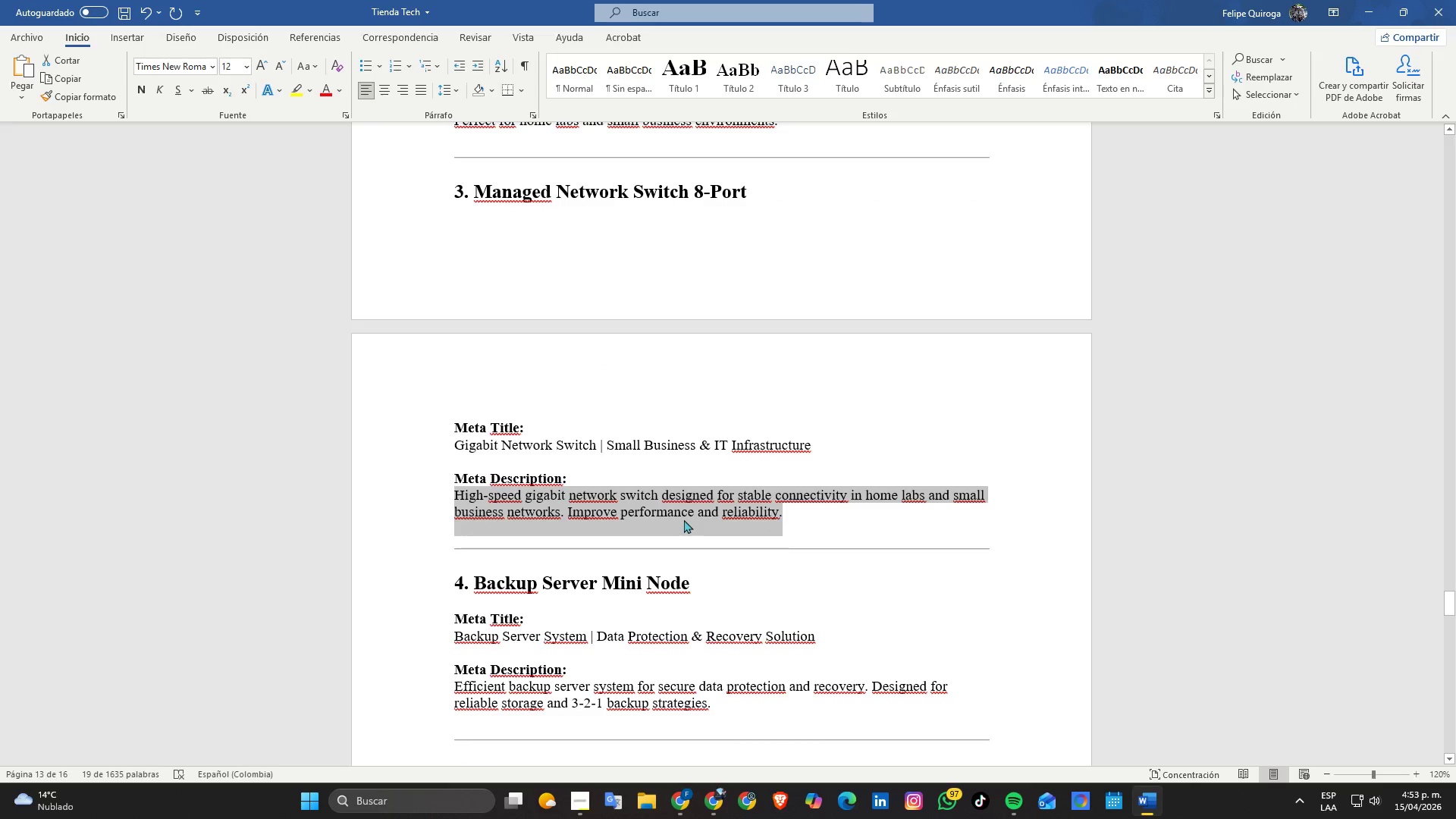 
key(Alt+Tab)
 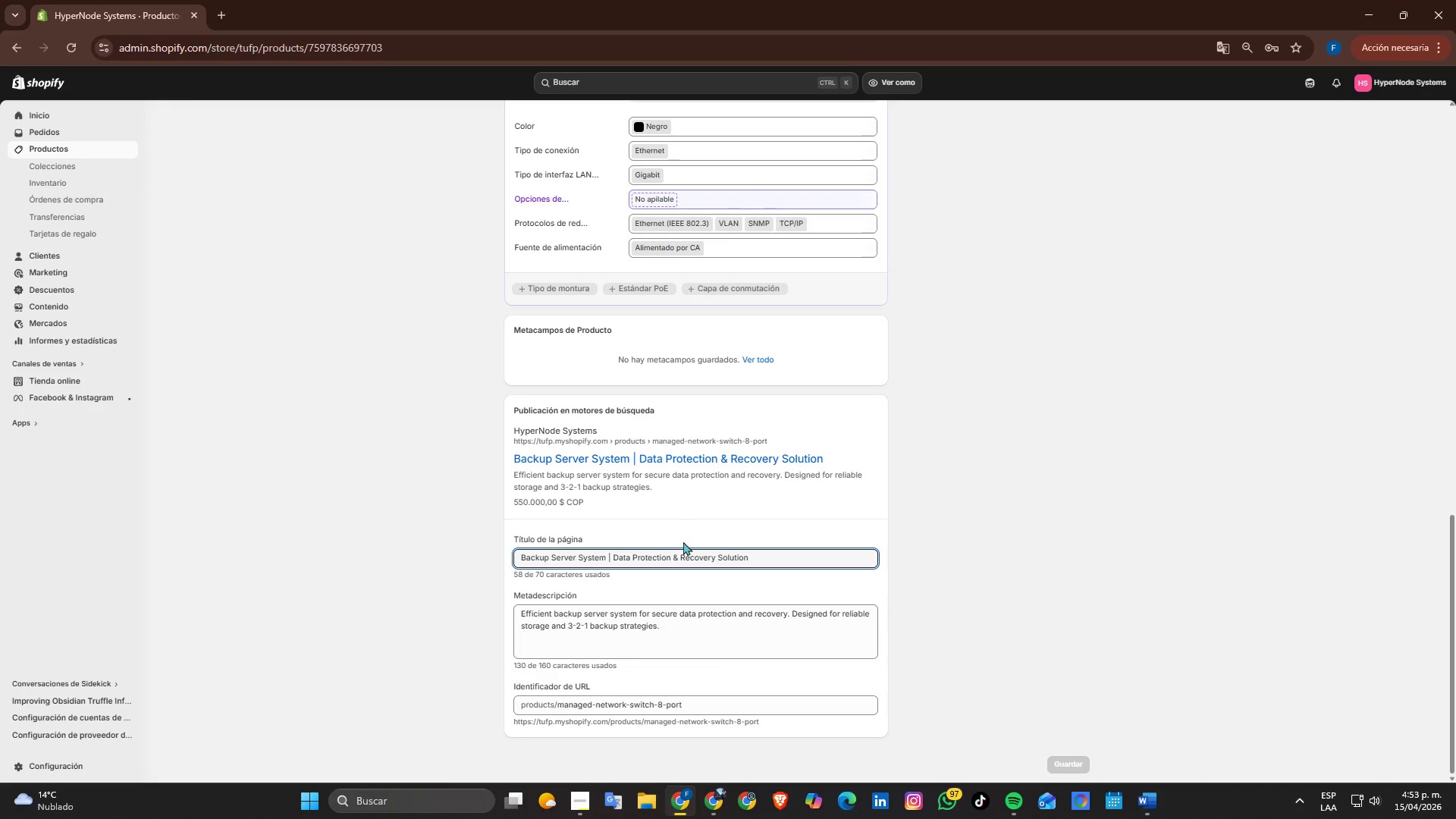 
key(Alt+AltLeft)
 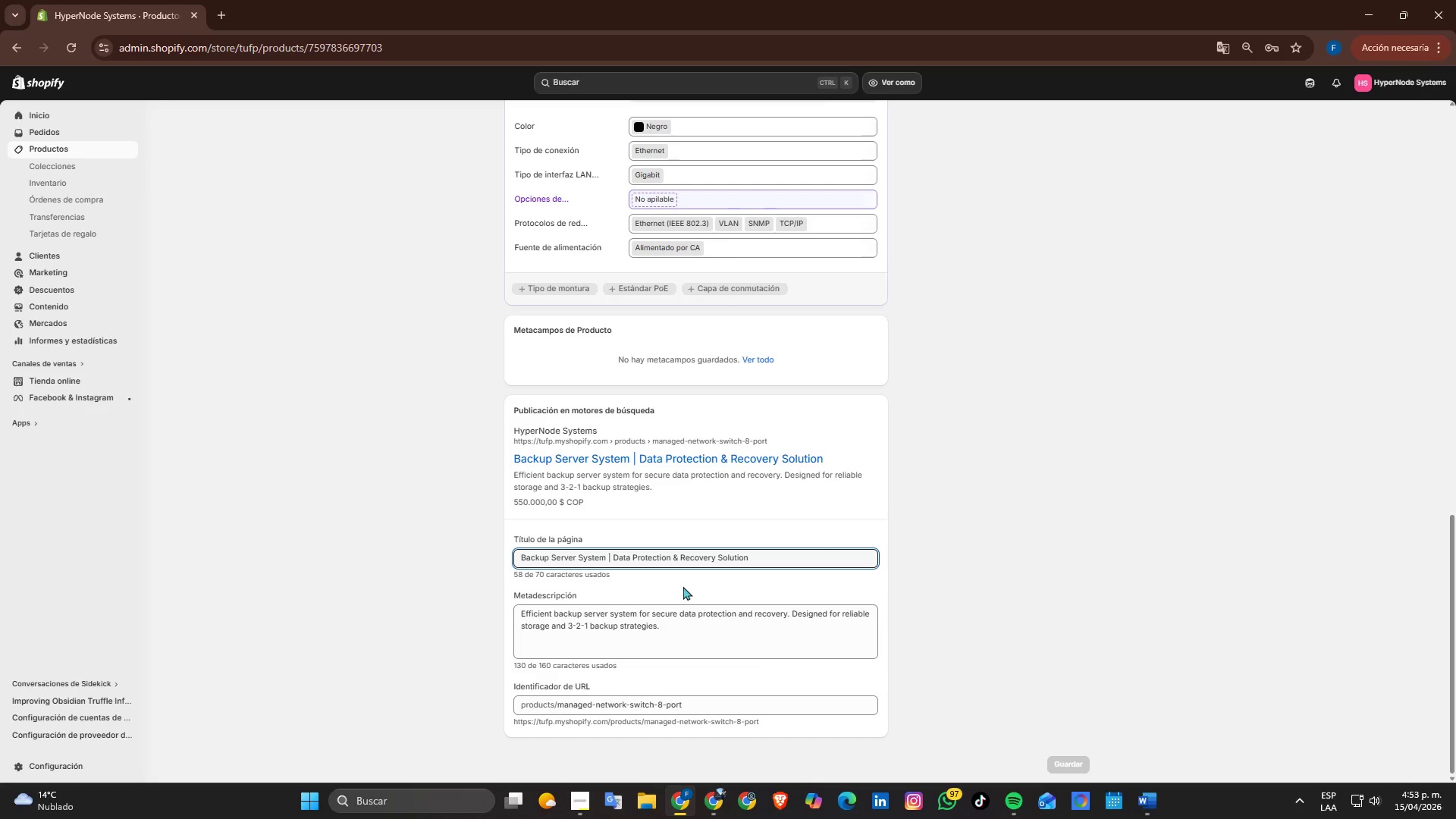 
key(Alt+Tab)
 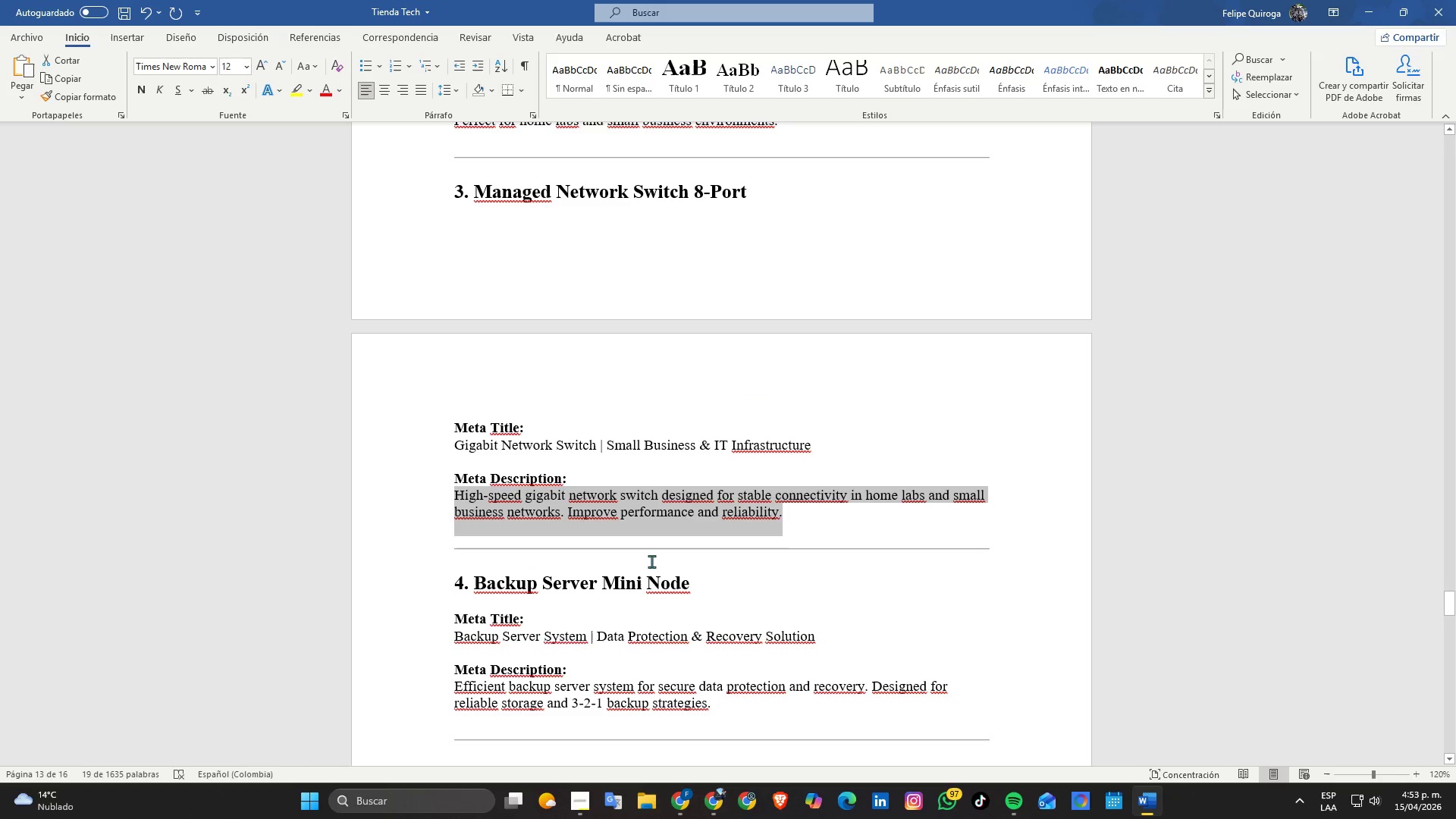 
key(Alt+AltLeft)
 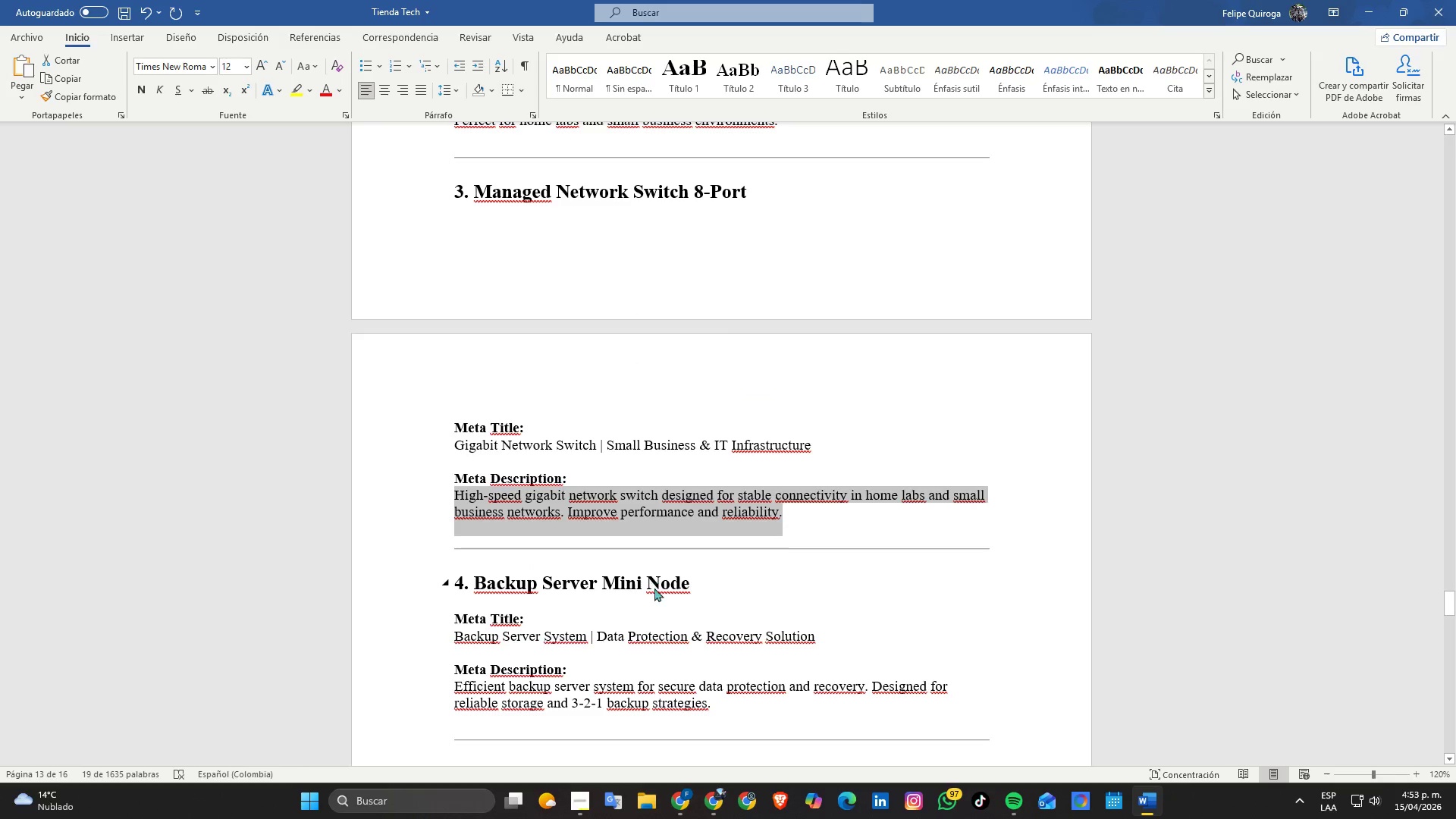 
key(Alt+Tab)
 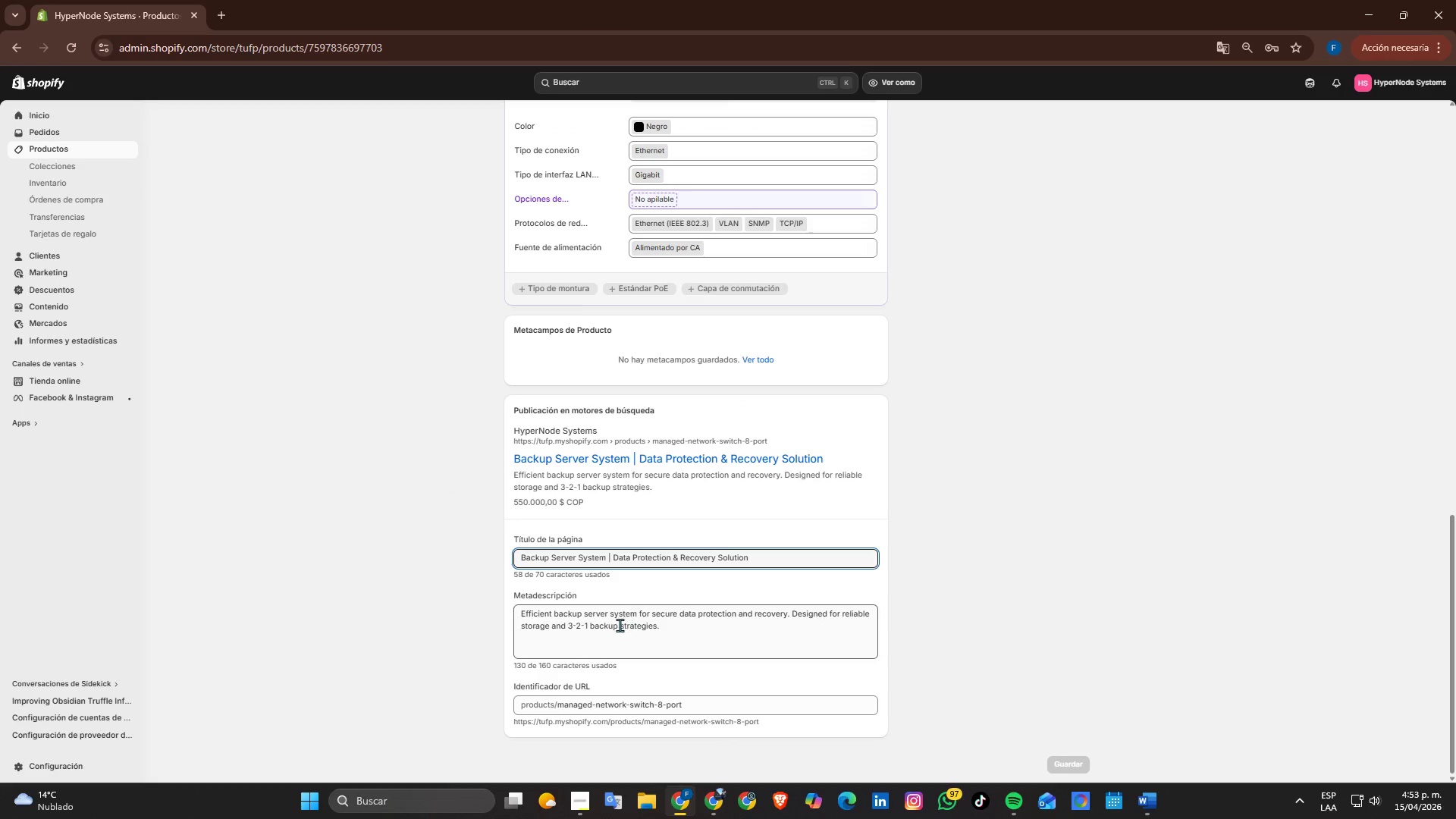 
double_click([620, 625])
 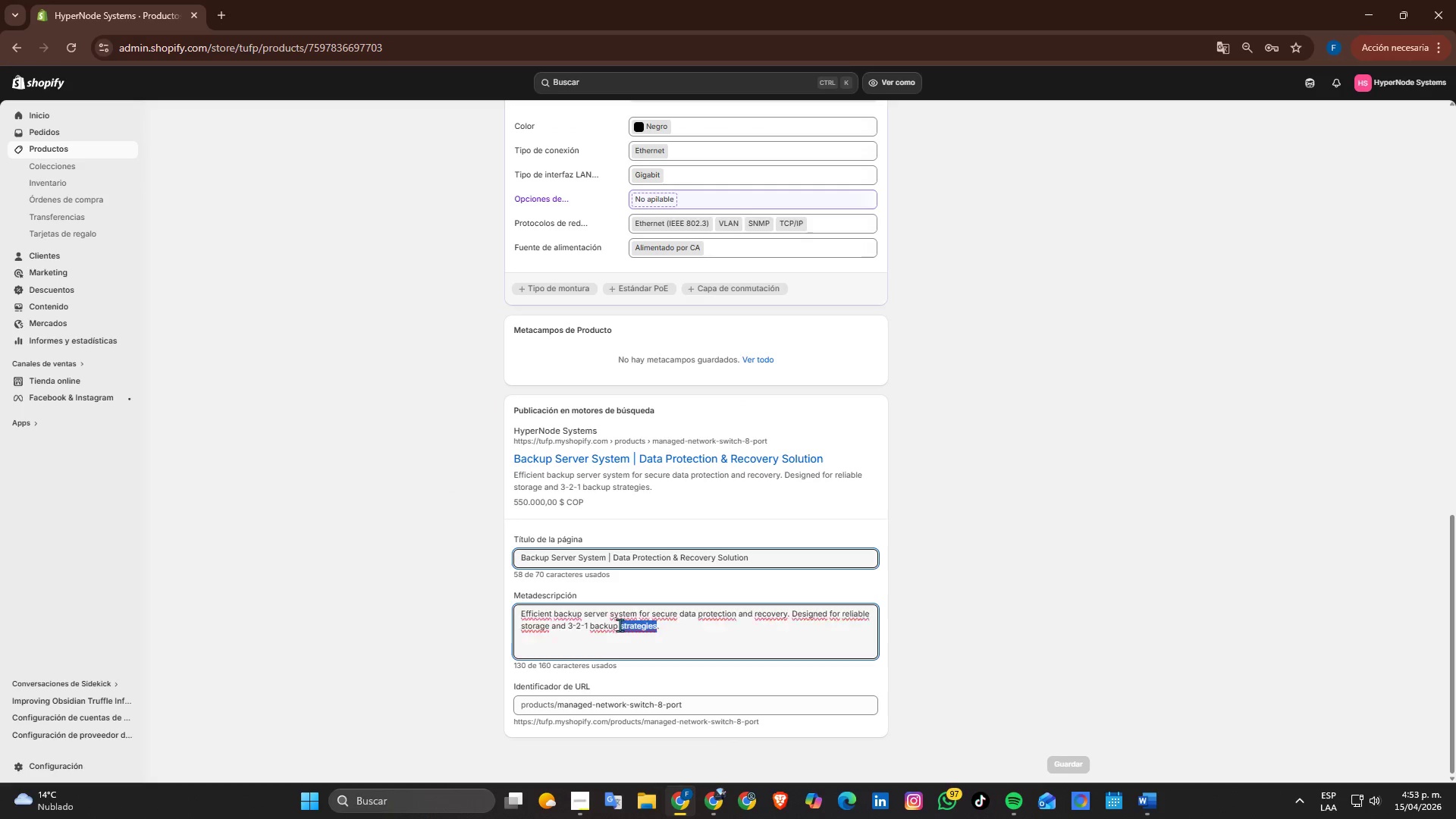 
triple_click([620, 625])
 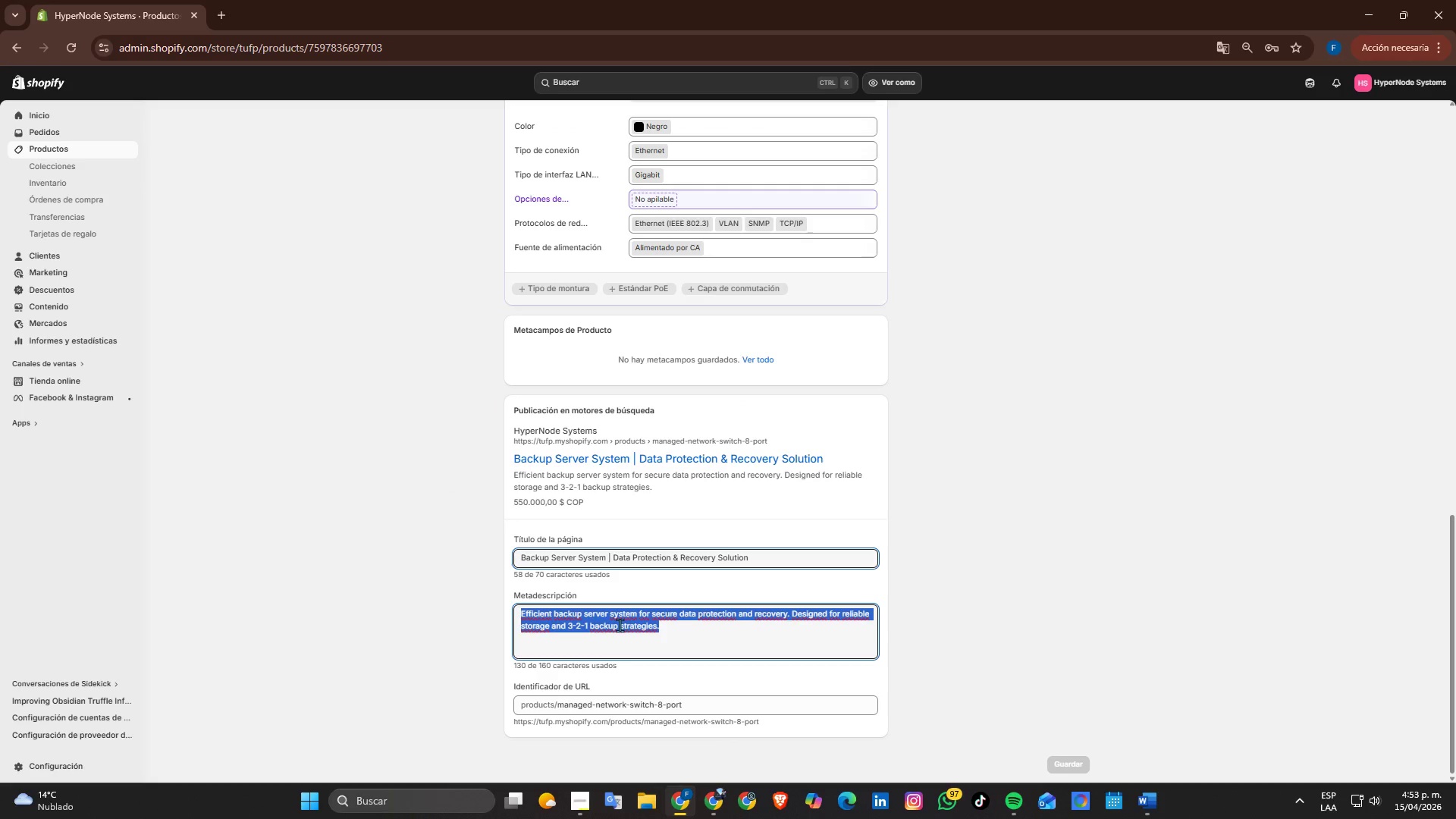 
key(Control+V)
 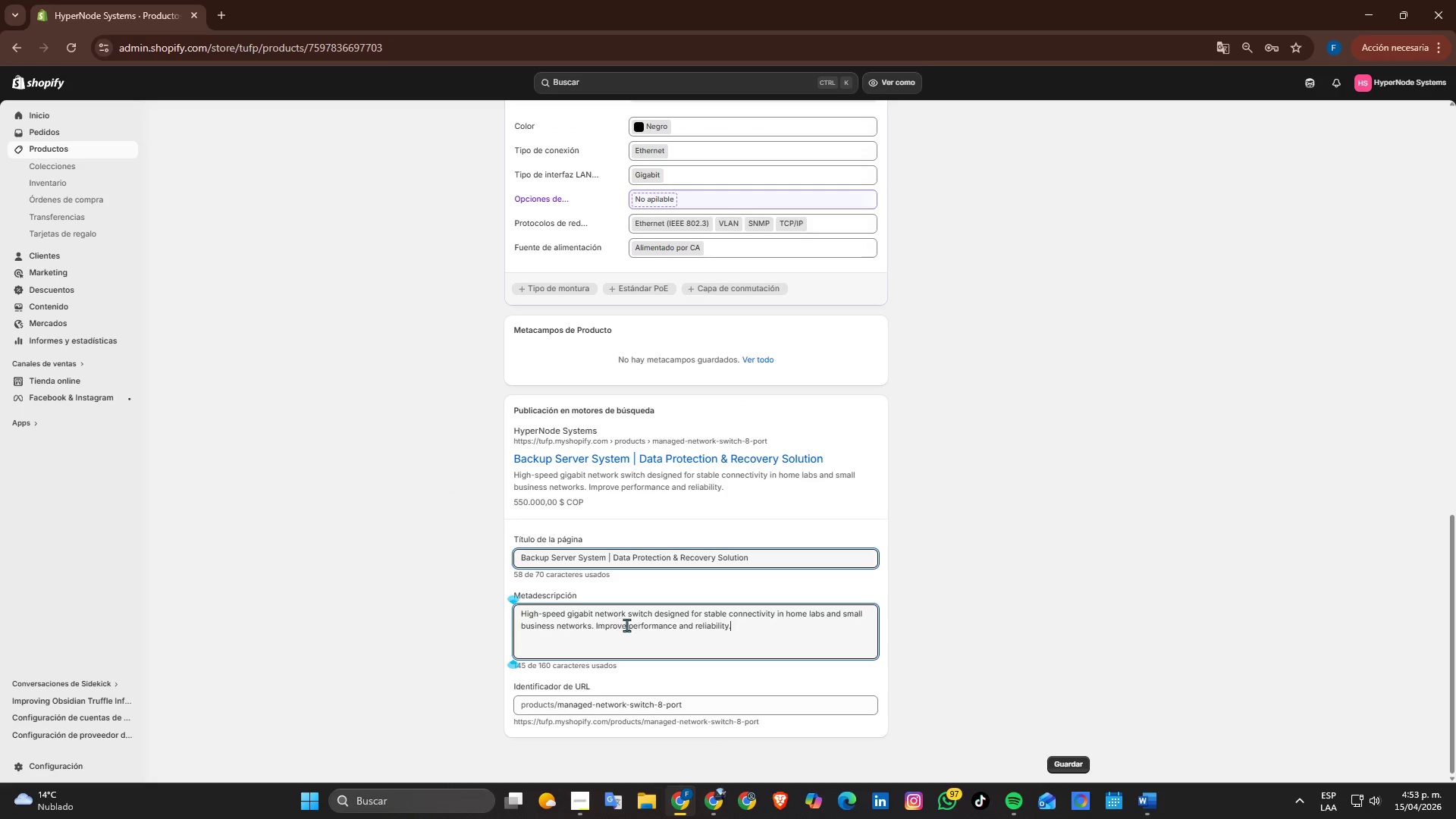 
key(Alt+Tab)
 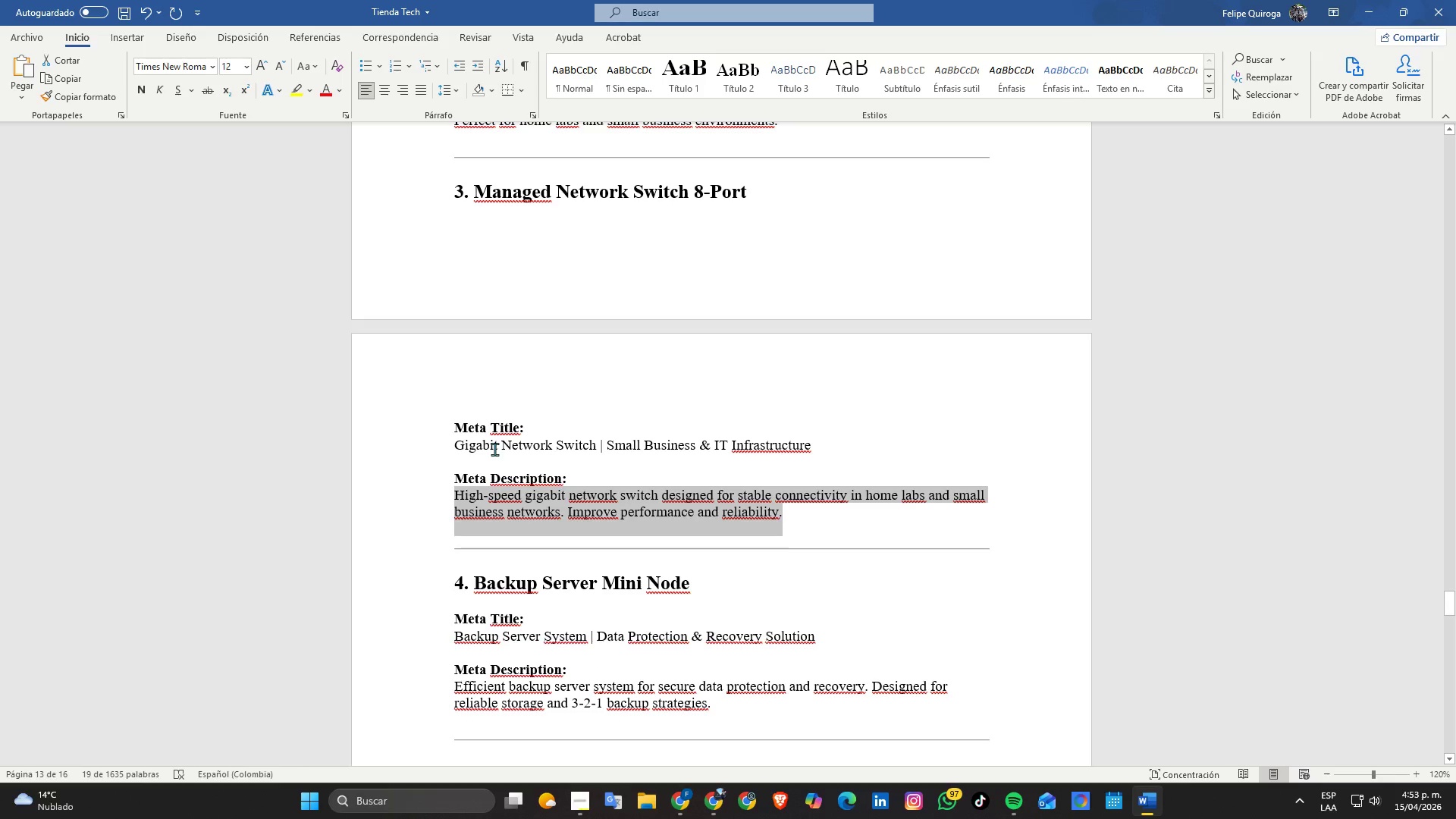 
double_click([494, 449])
 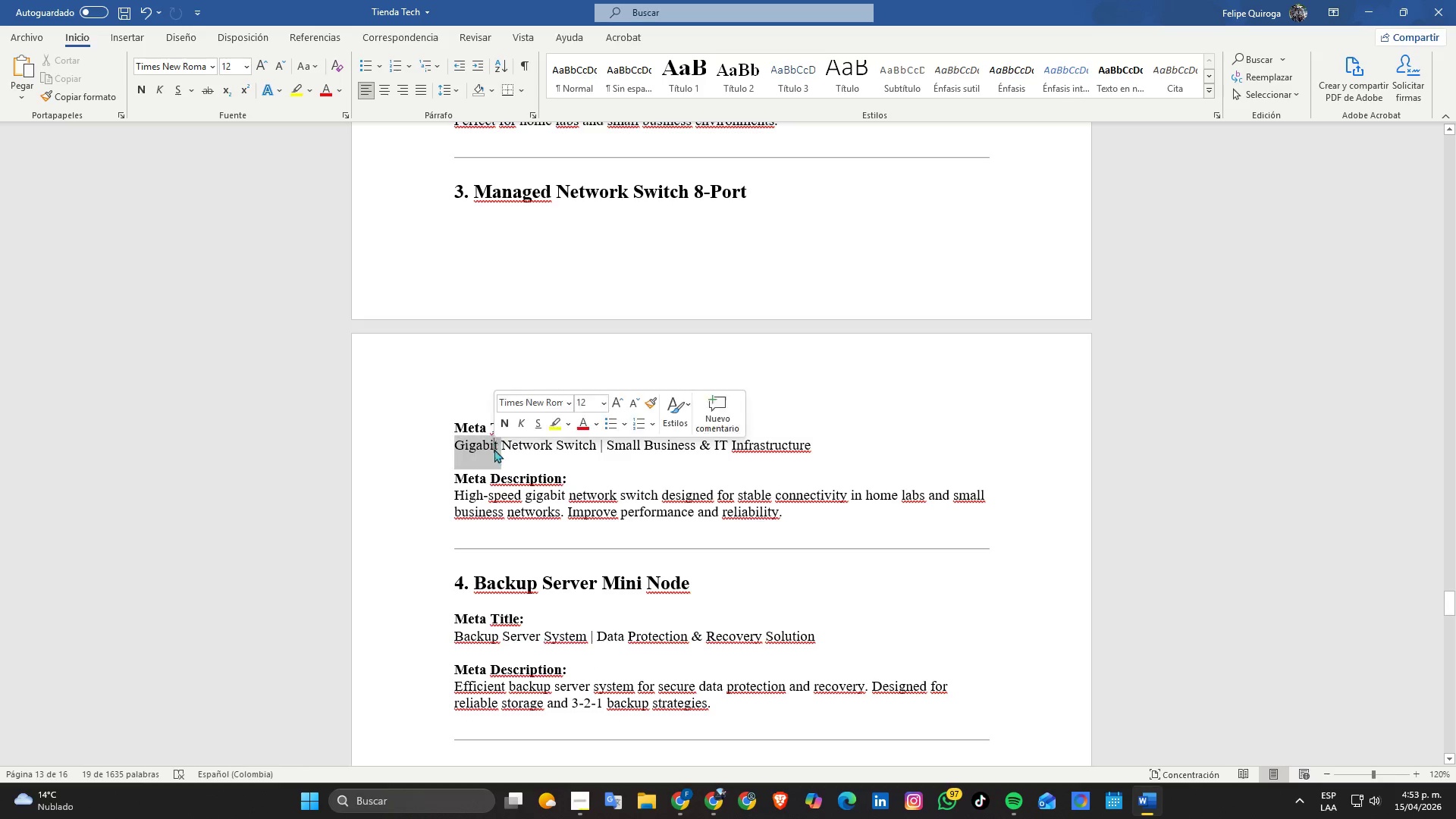 
triple_click([494, 449])
 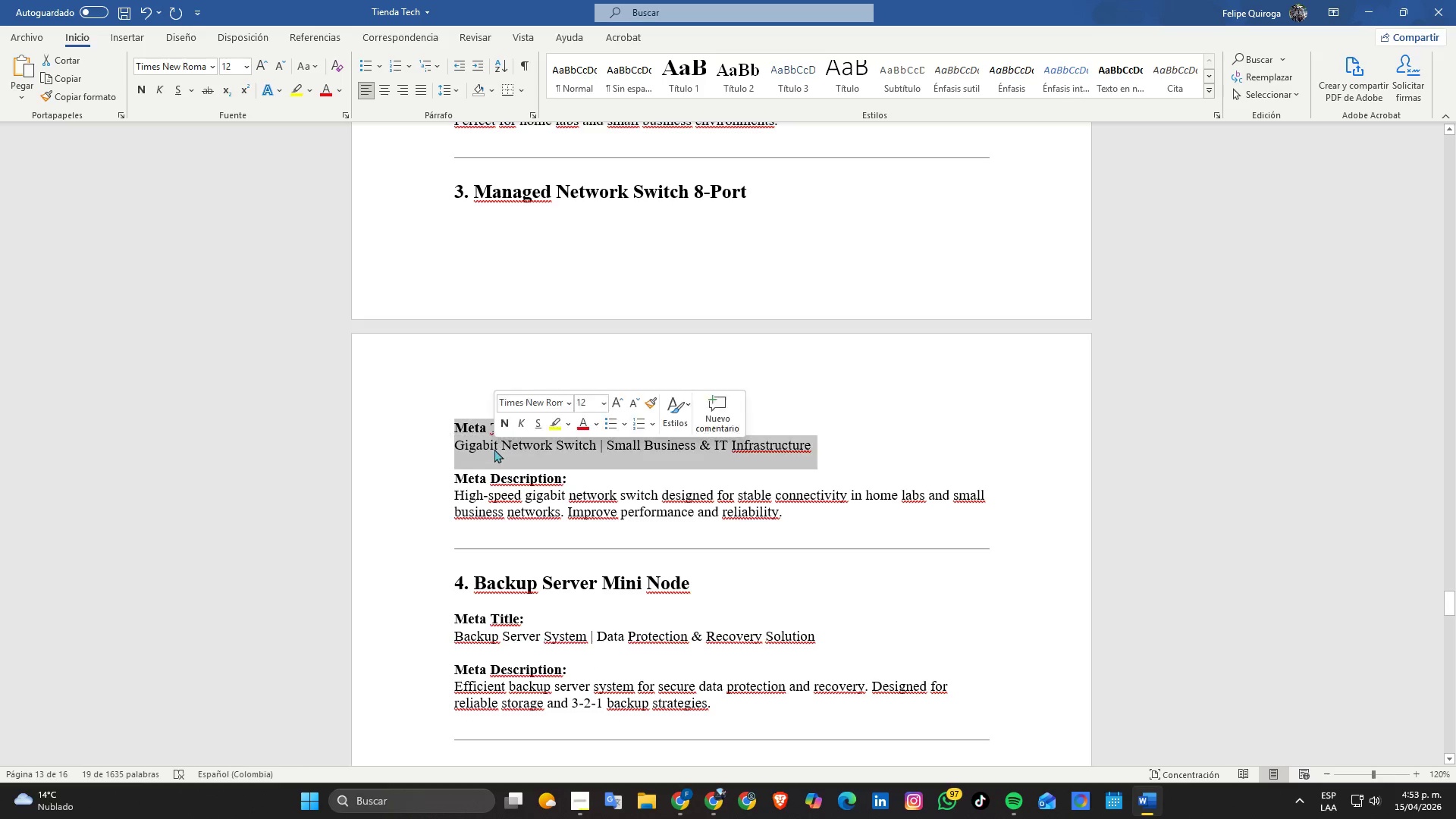 
key(Control+C)
 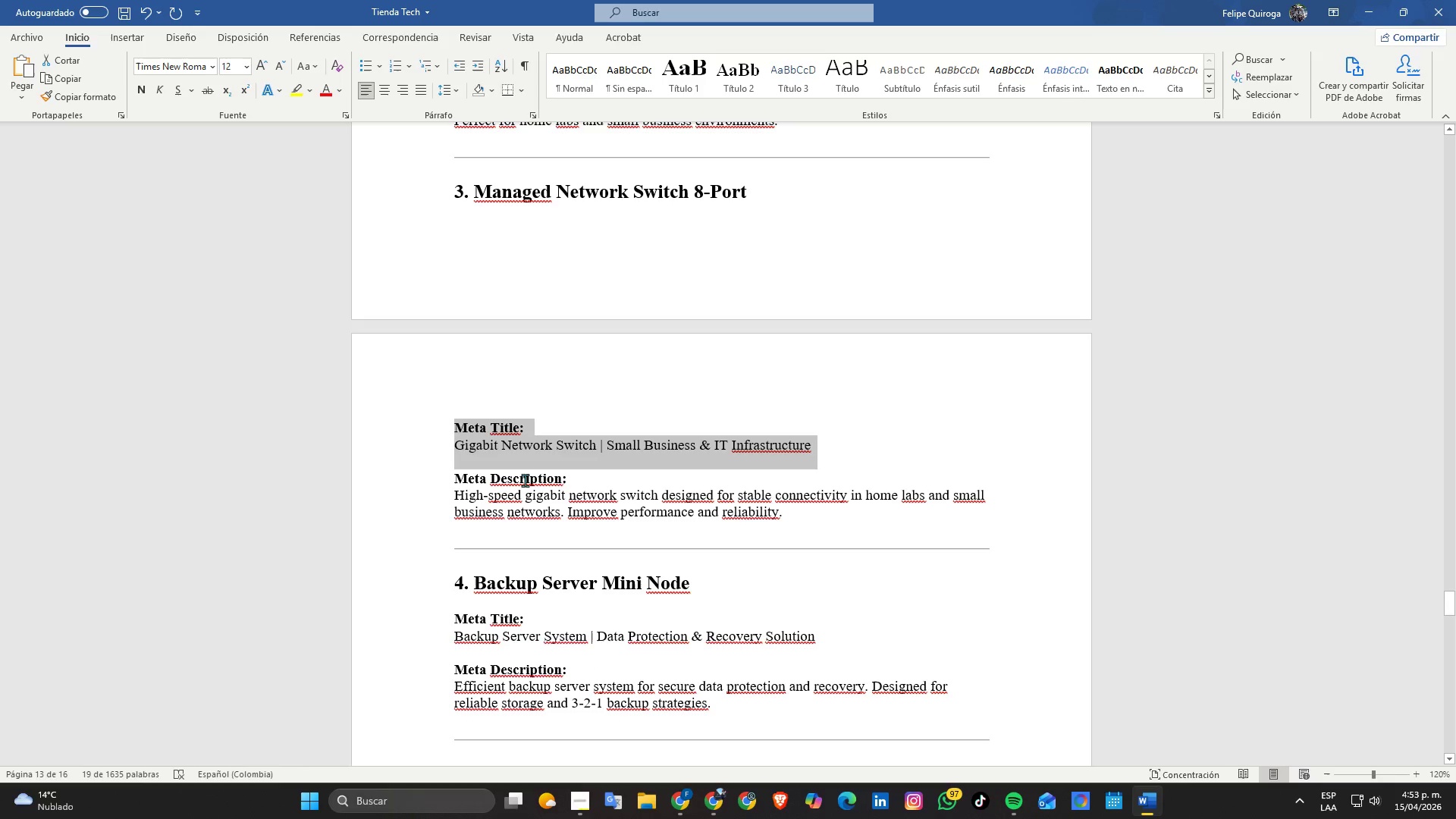 
key(Alt+AltLeft)
 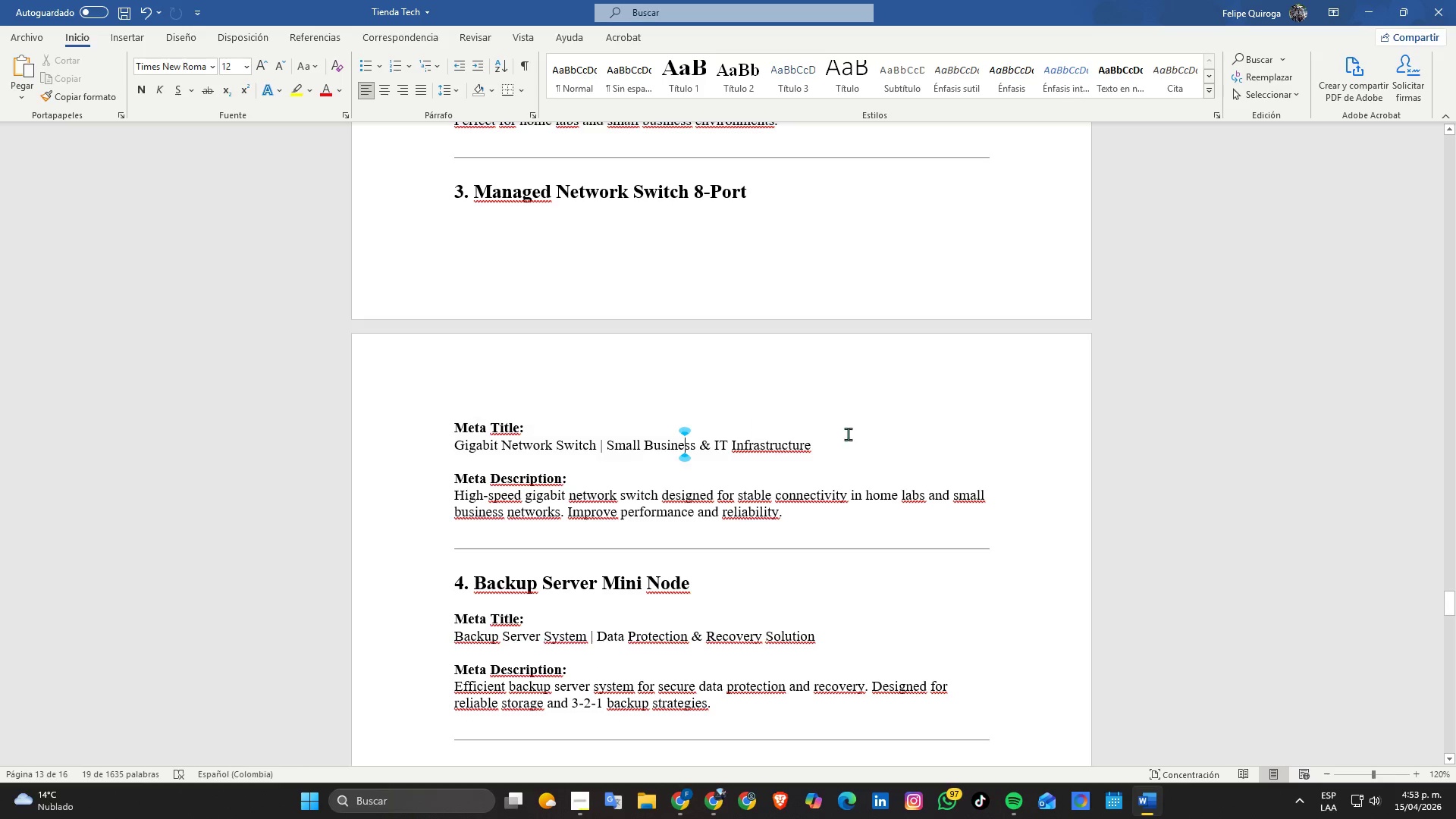 
left_click_drag(start_coordinate=[866, 435], to_coordinate=[440, 455])
 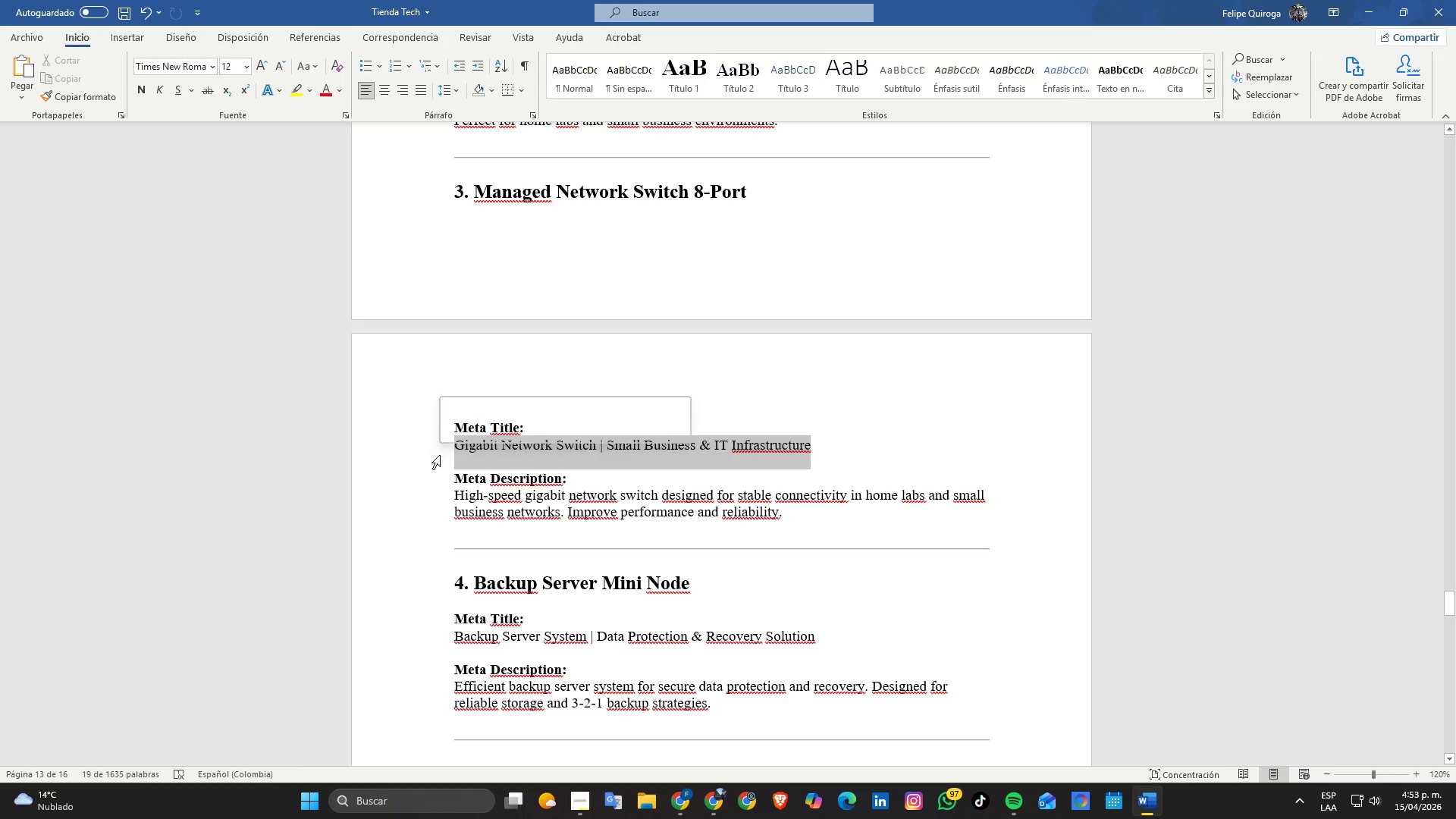 
key(Control+ControlLeft)
 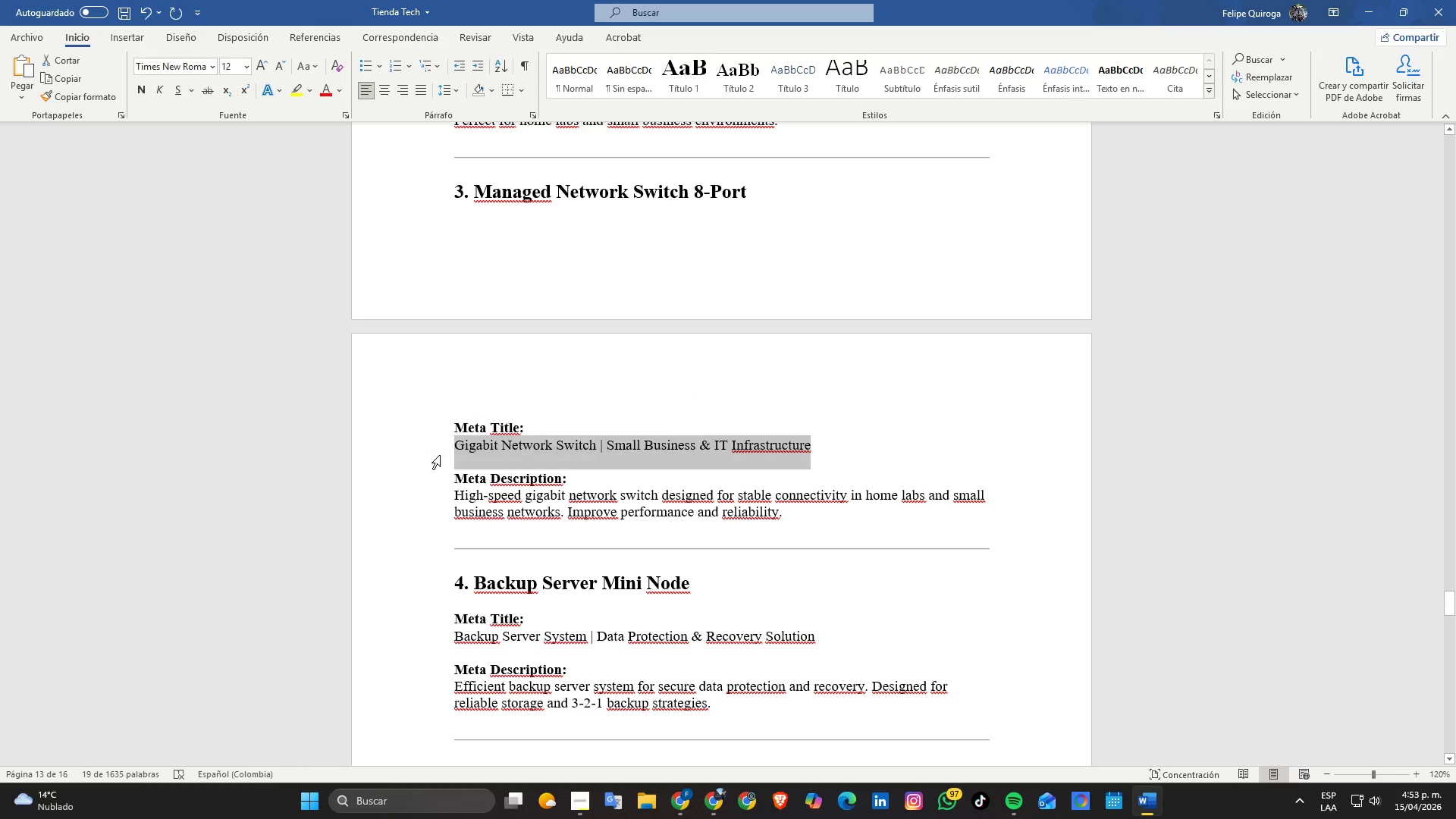 
key(Control+C)
 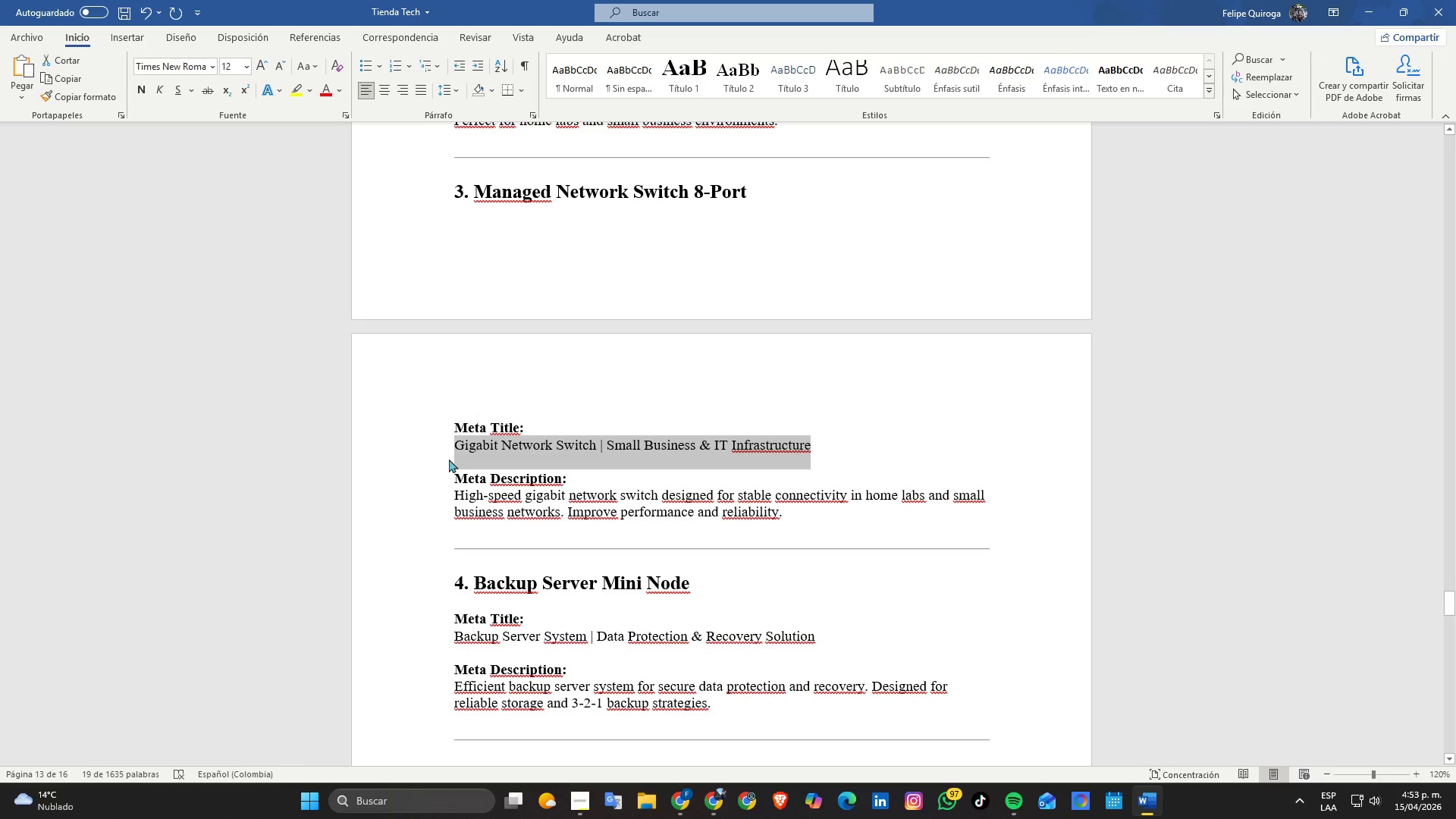 
key(Alt+AltLeft)
 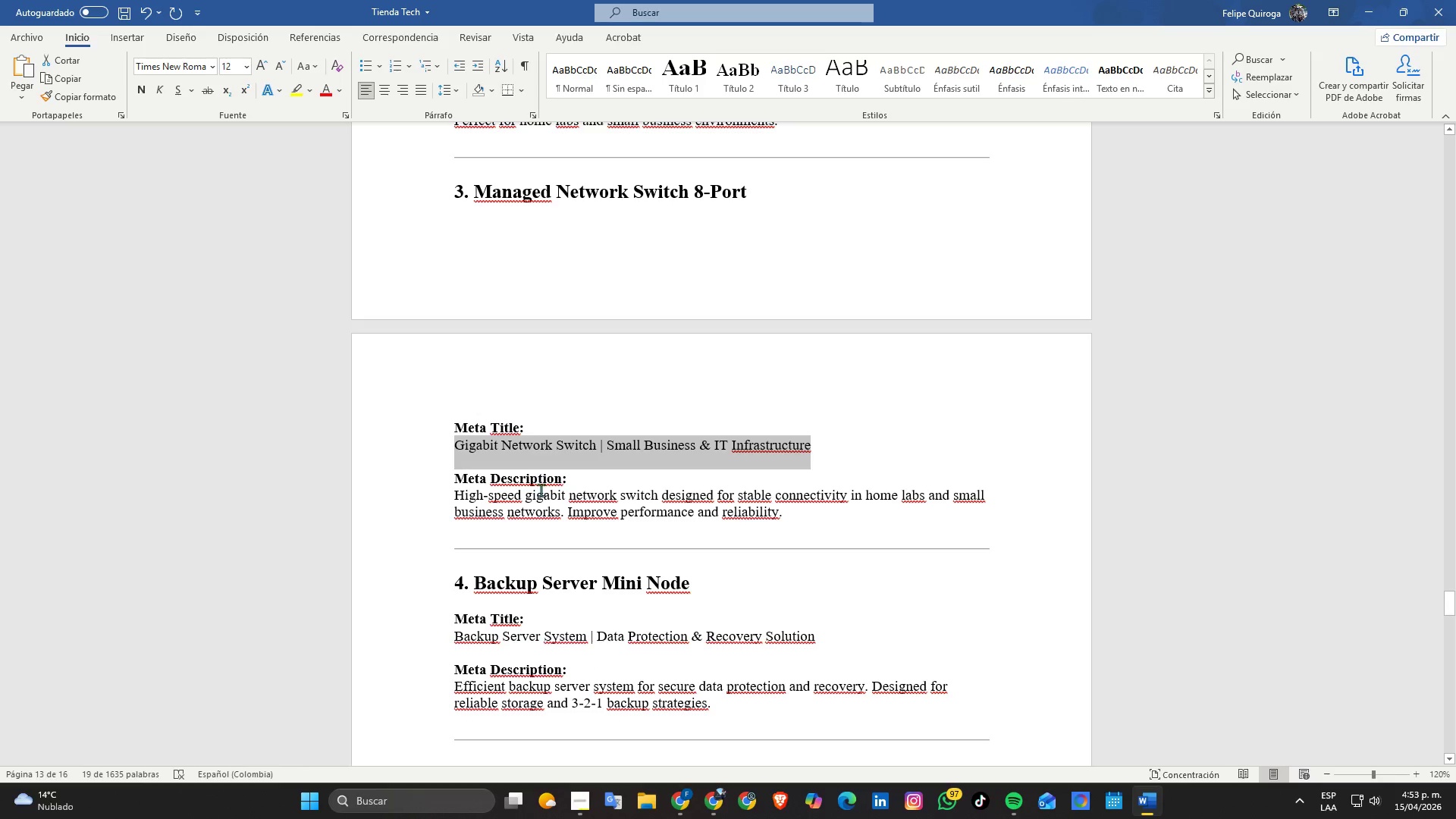 
key(Alt+Tab)
 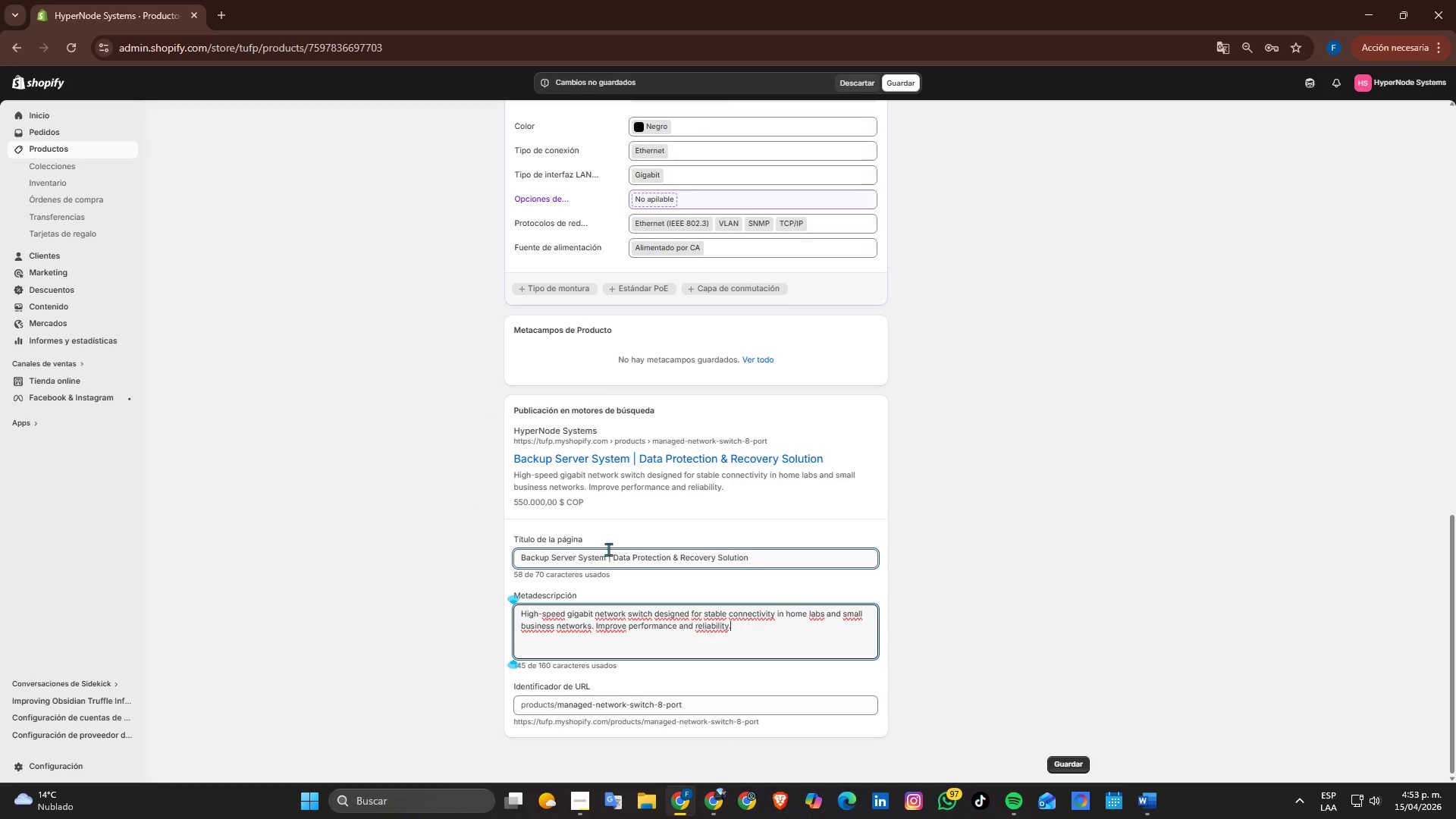 
double_click([608, 549])
 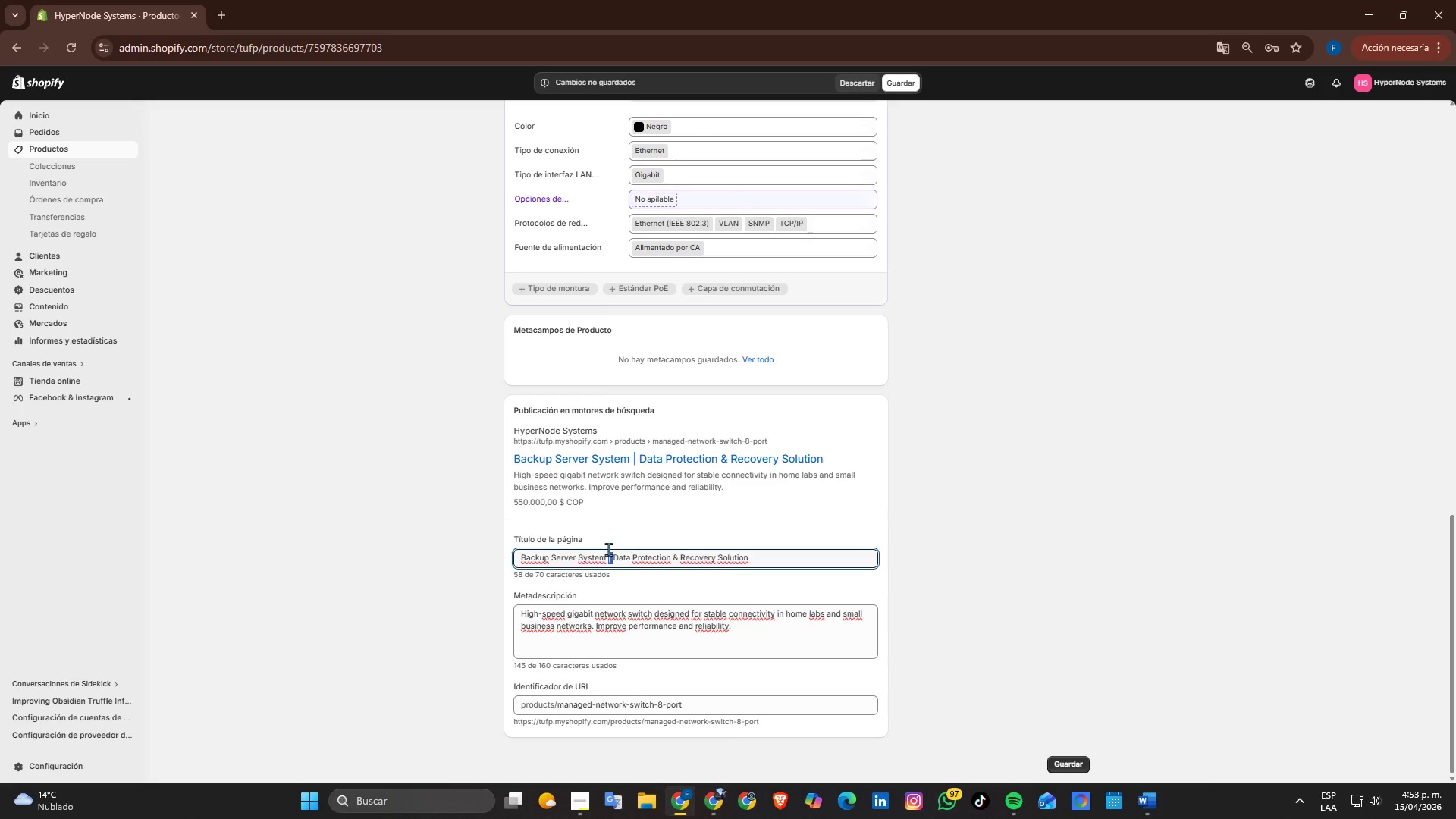 
triple_click([608, 549])
 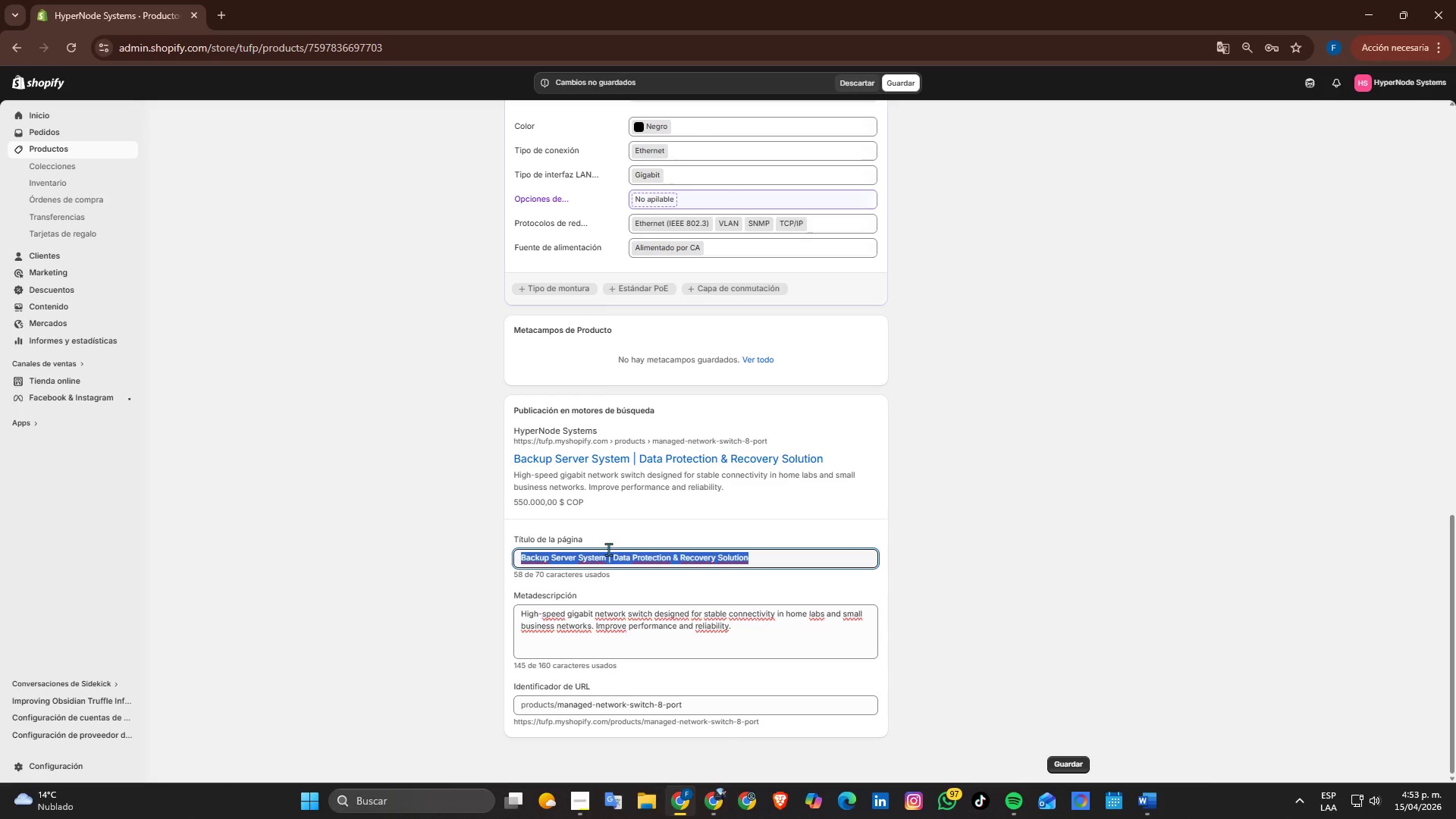 
key(Control+ControlLeft)
 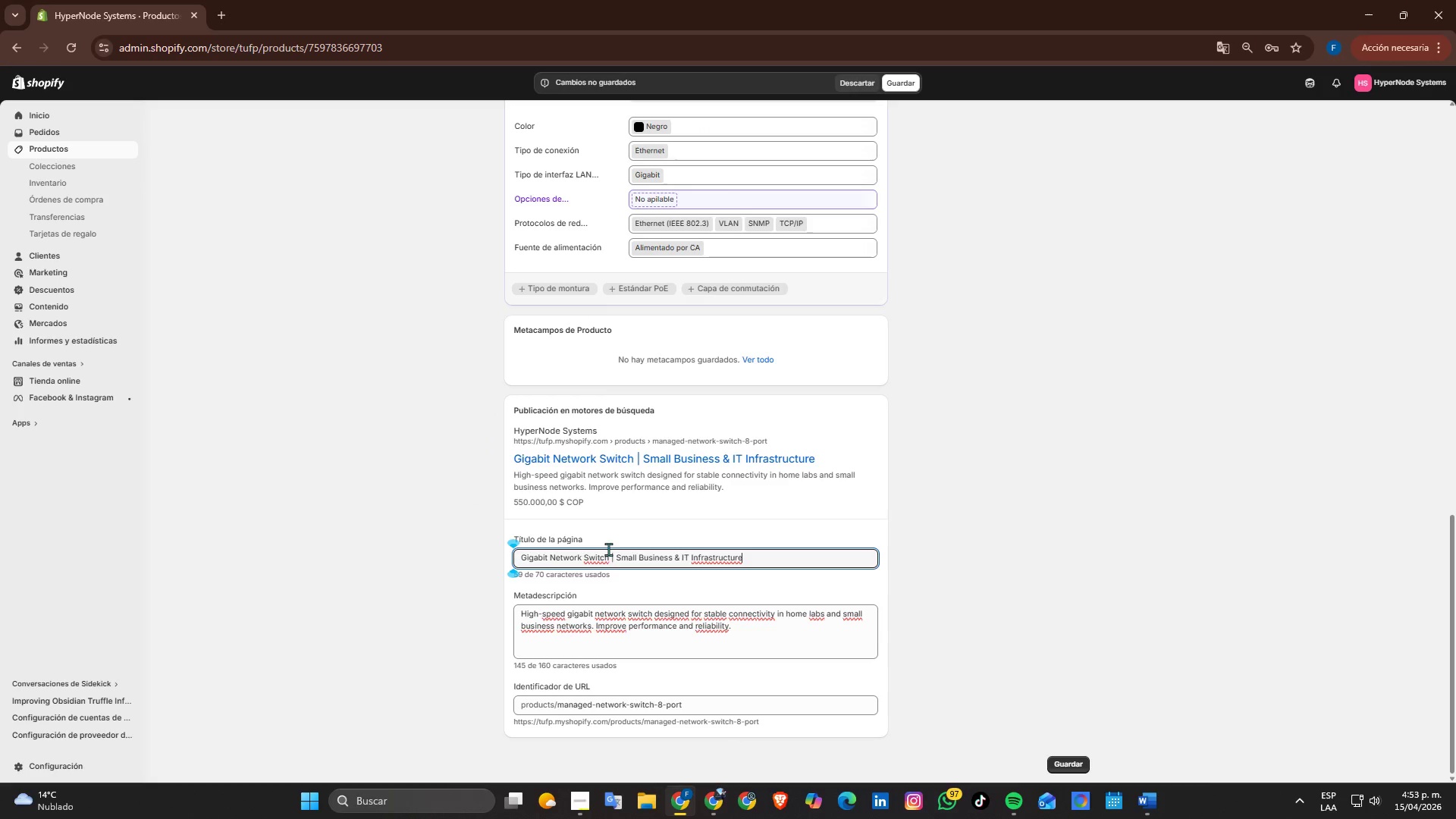 
key(Control+V)
 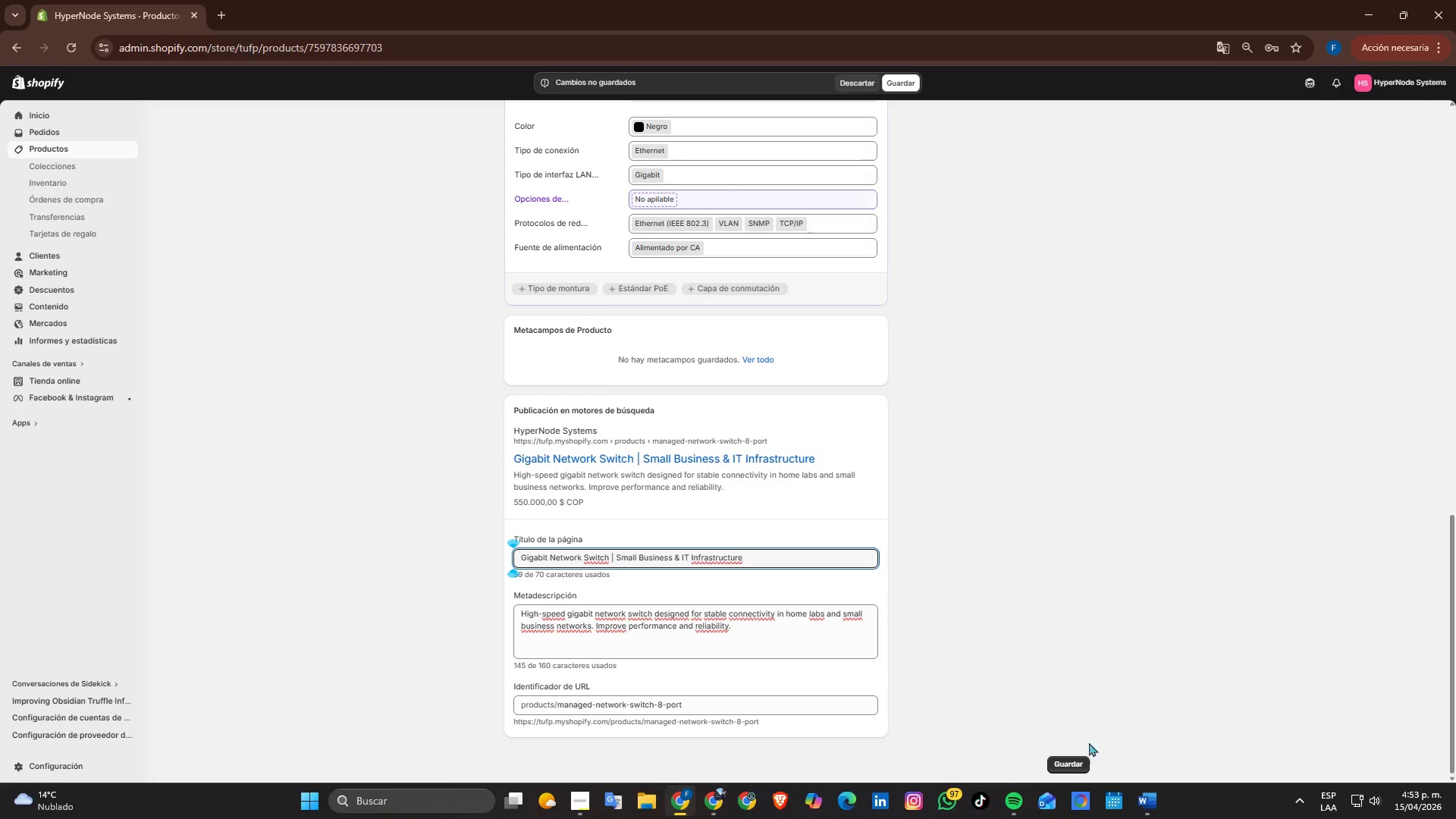 
left_click([1075, 765])
 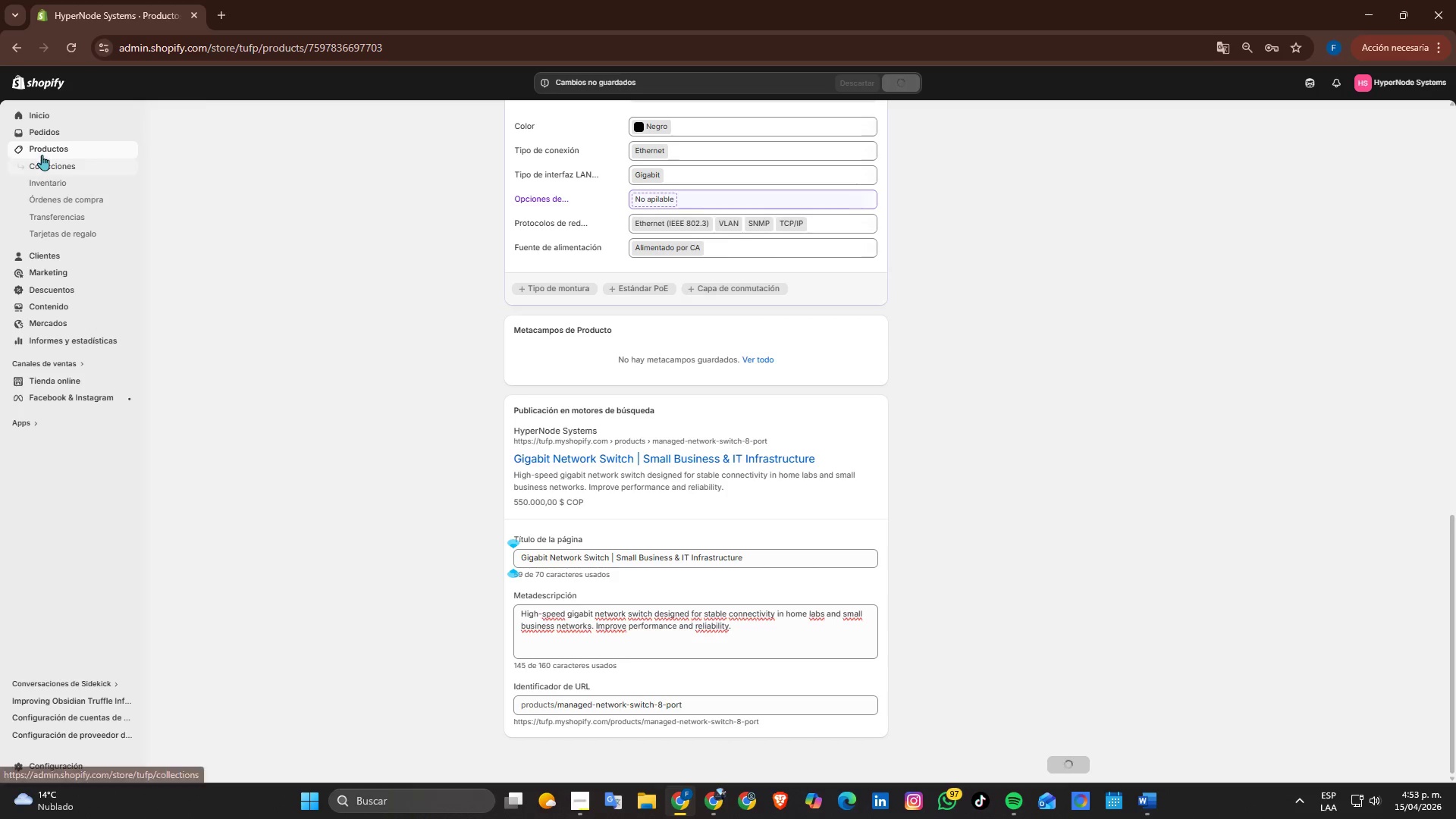 
left_click([43, 151])
 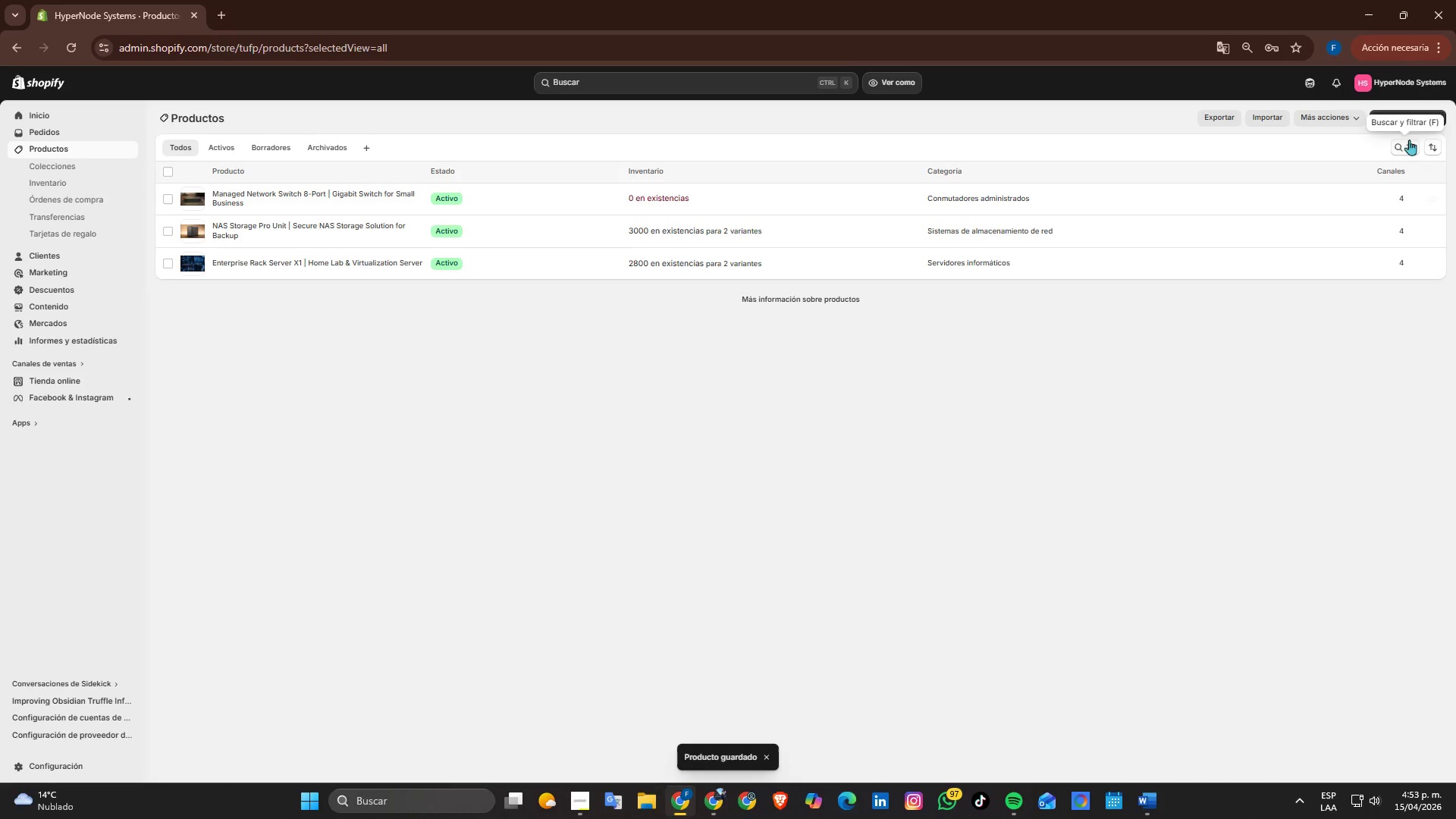 
double_click([1417, 124])
 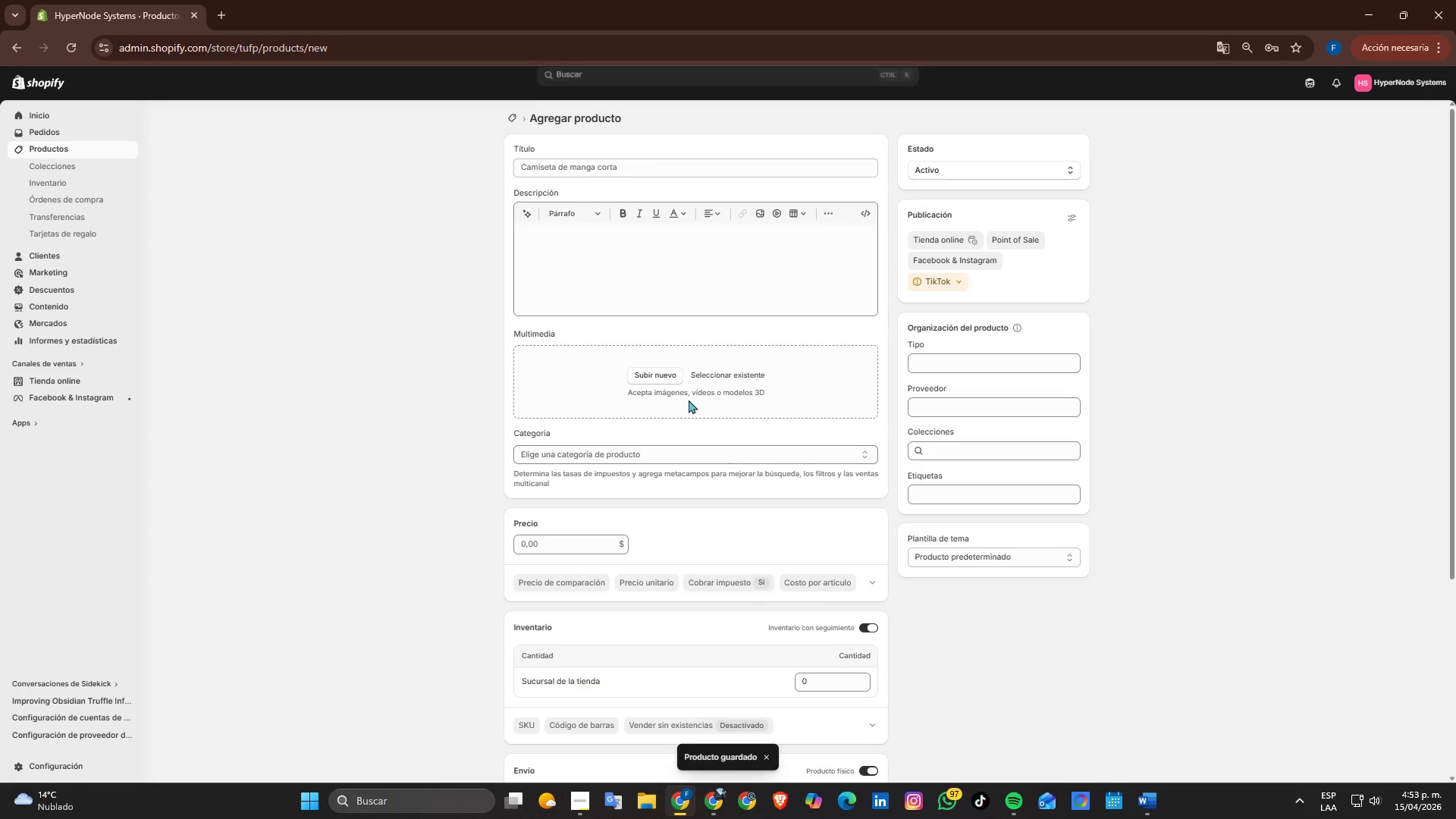 
left_click([544, 171])
 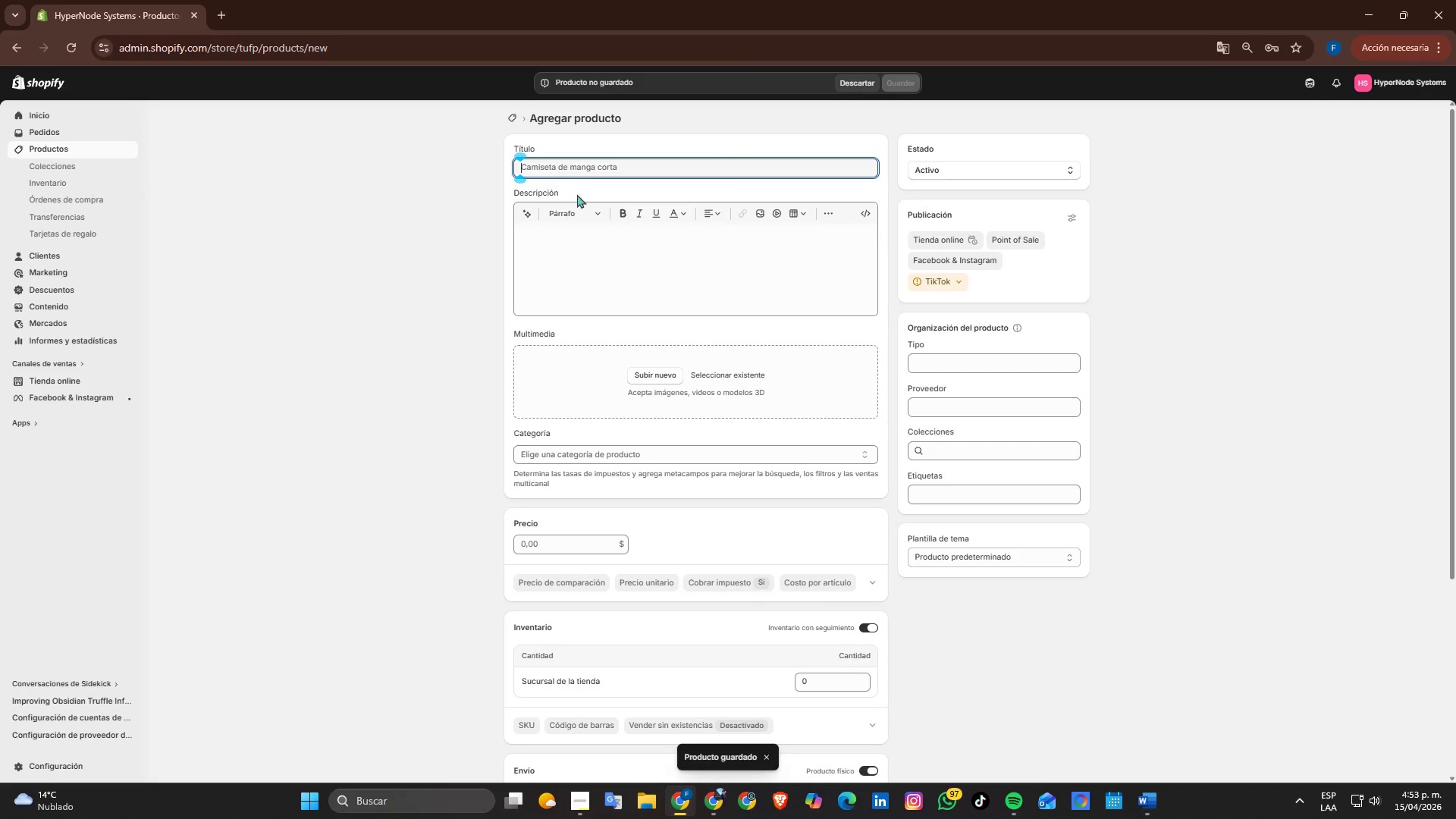 
key(Alt+AltLeft)
 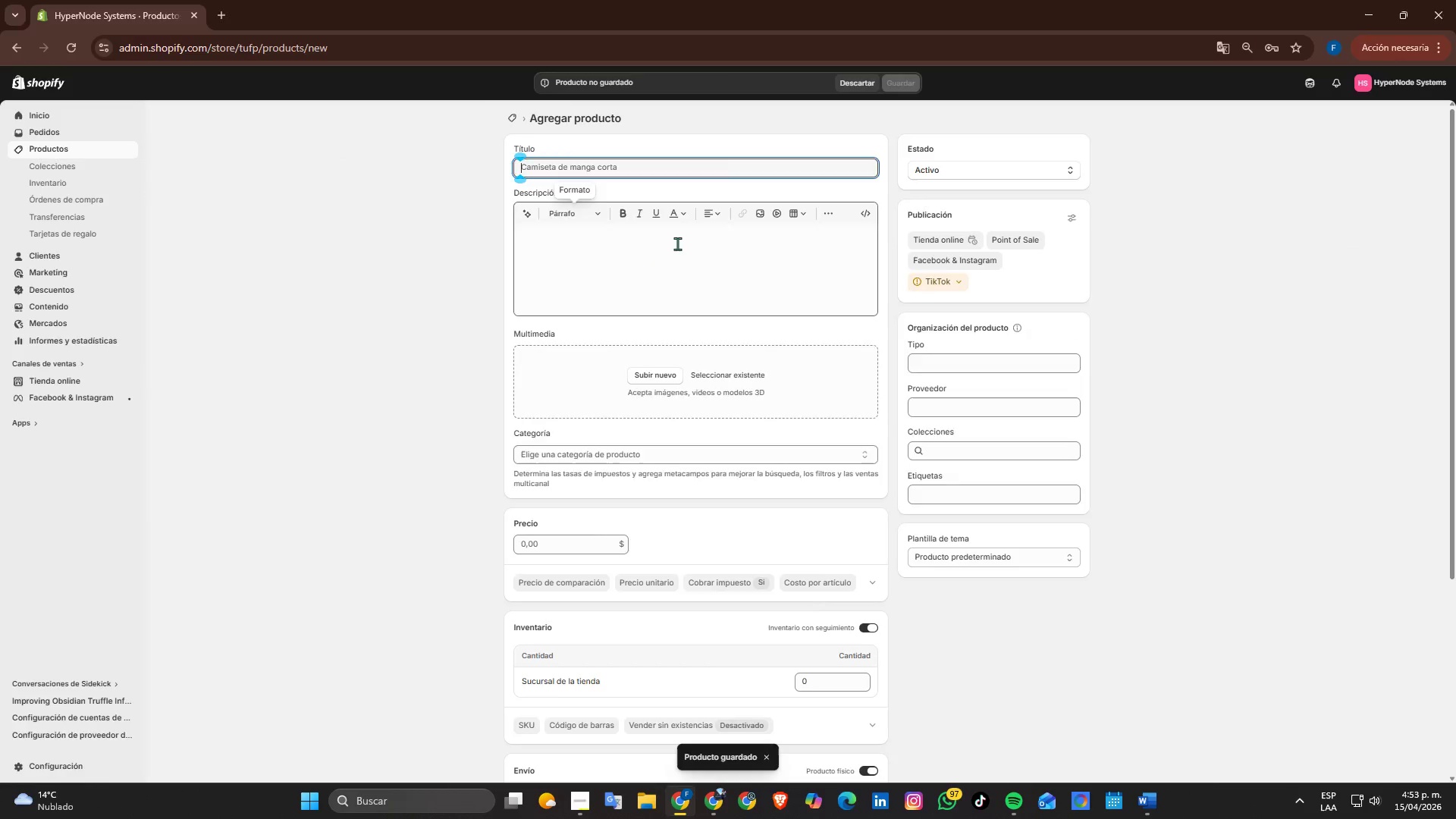 
key(Alt+Tab)
 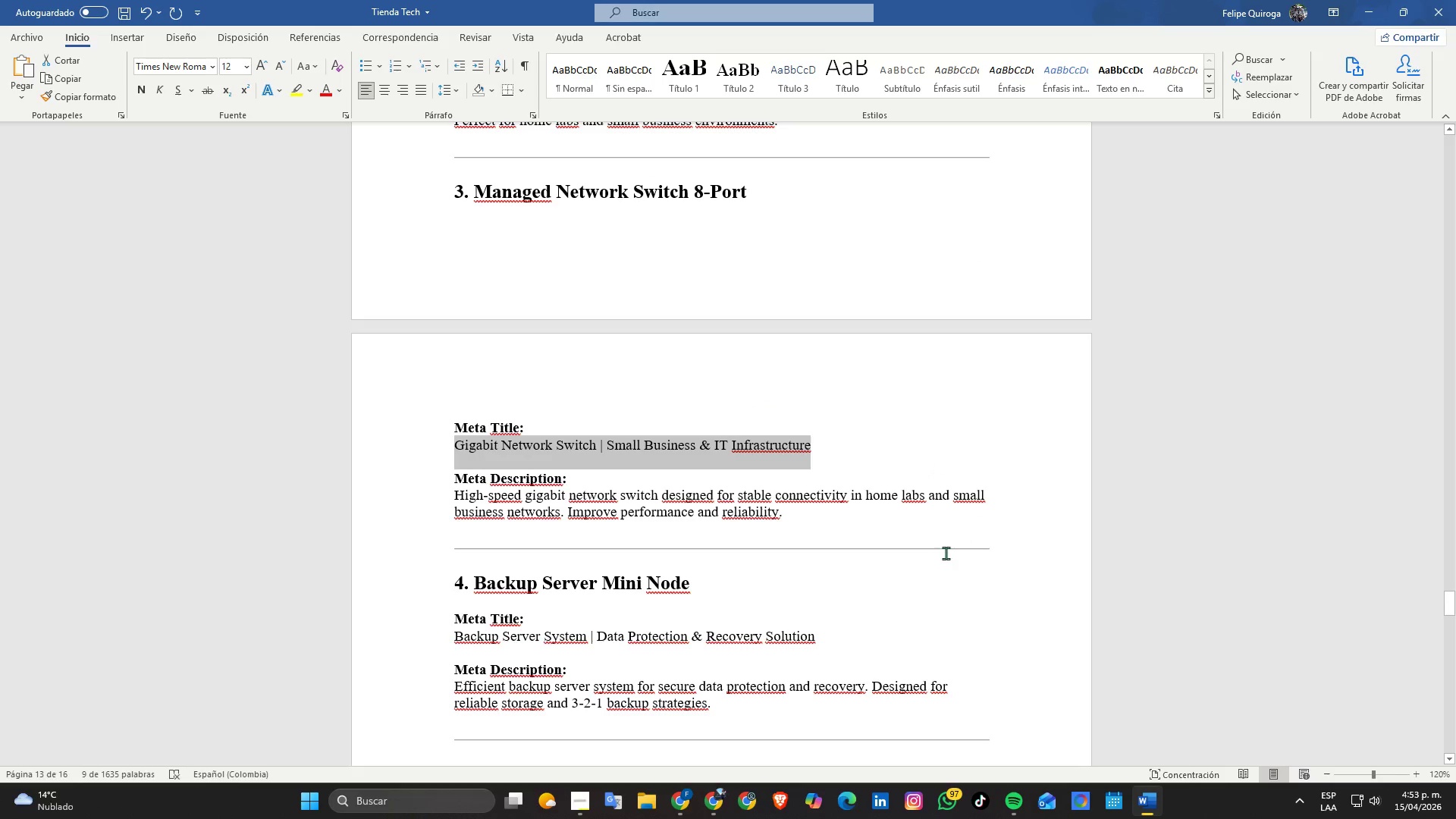 
scroll: coordinate [949, 551], scroll_direction: up, amount: 5.0
 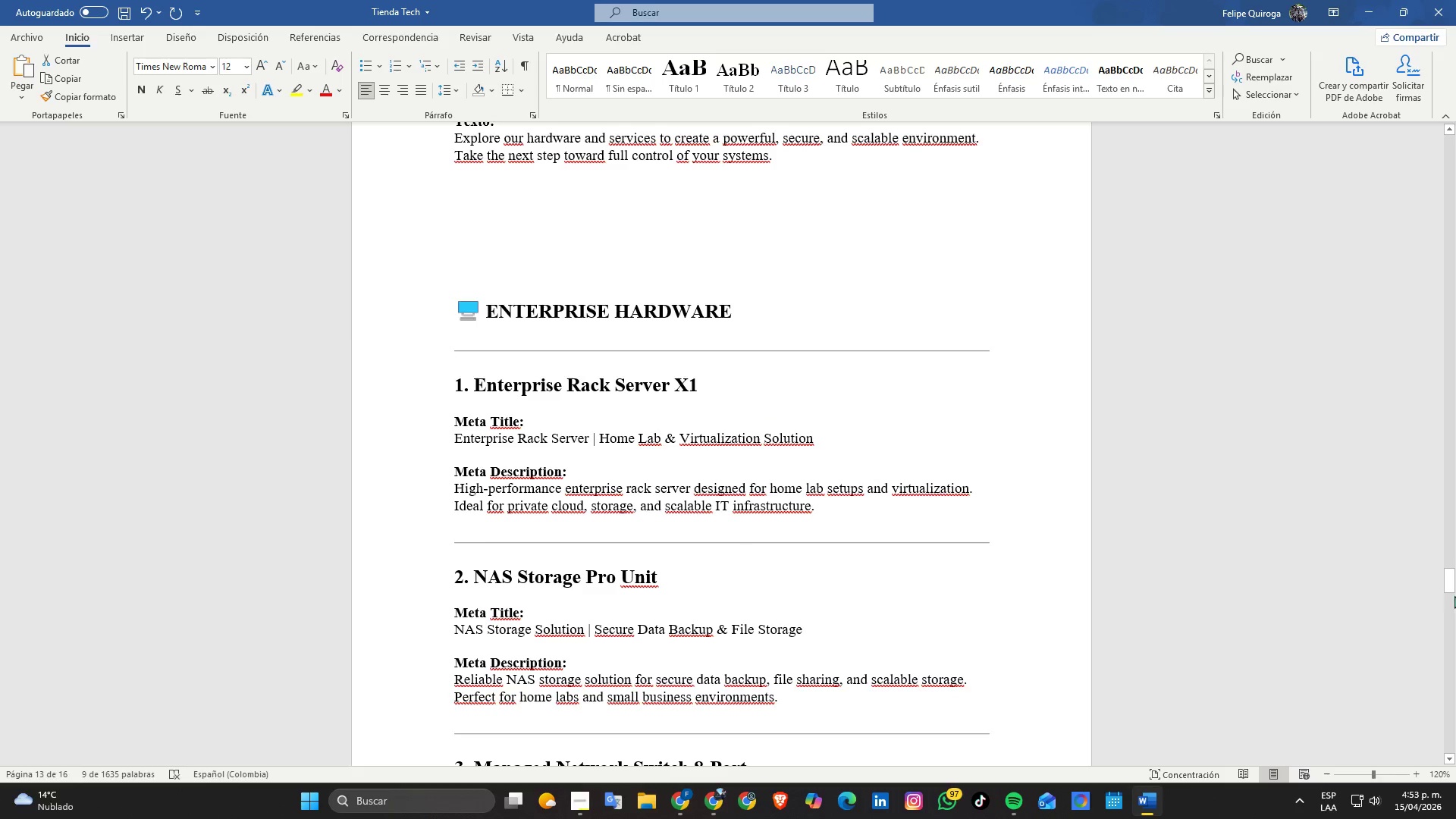 
left_click_drag(start_coordinate=[1450, 570], to_coordinate=[1455, 168])
 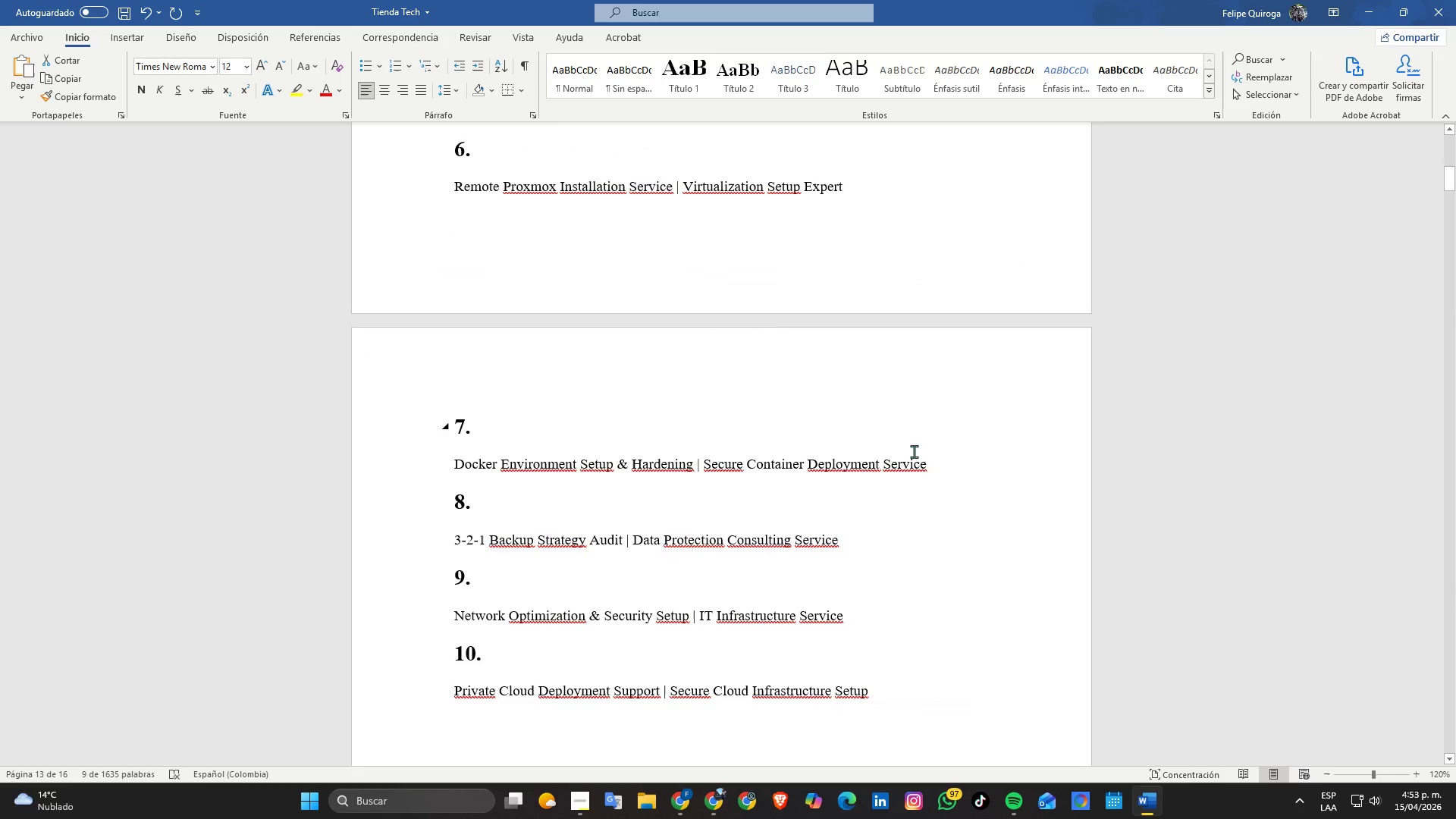 
scroll: coordinate [877, 450], scroll_direction: up, amount: 11.0
 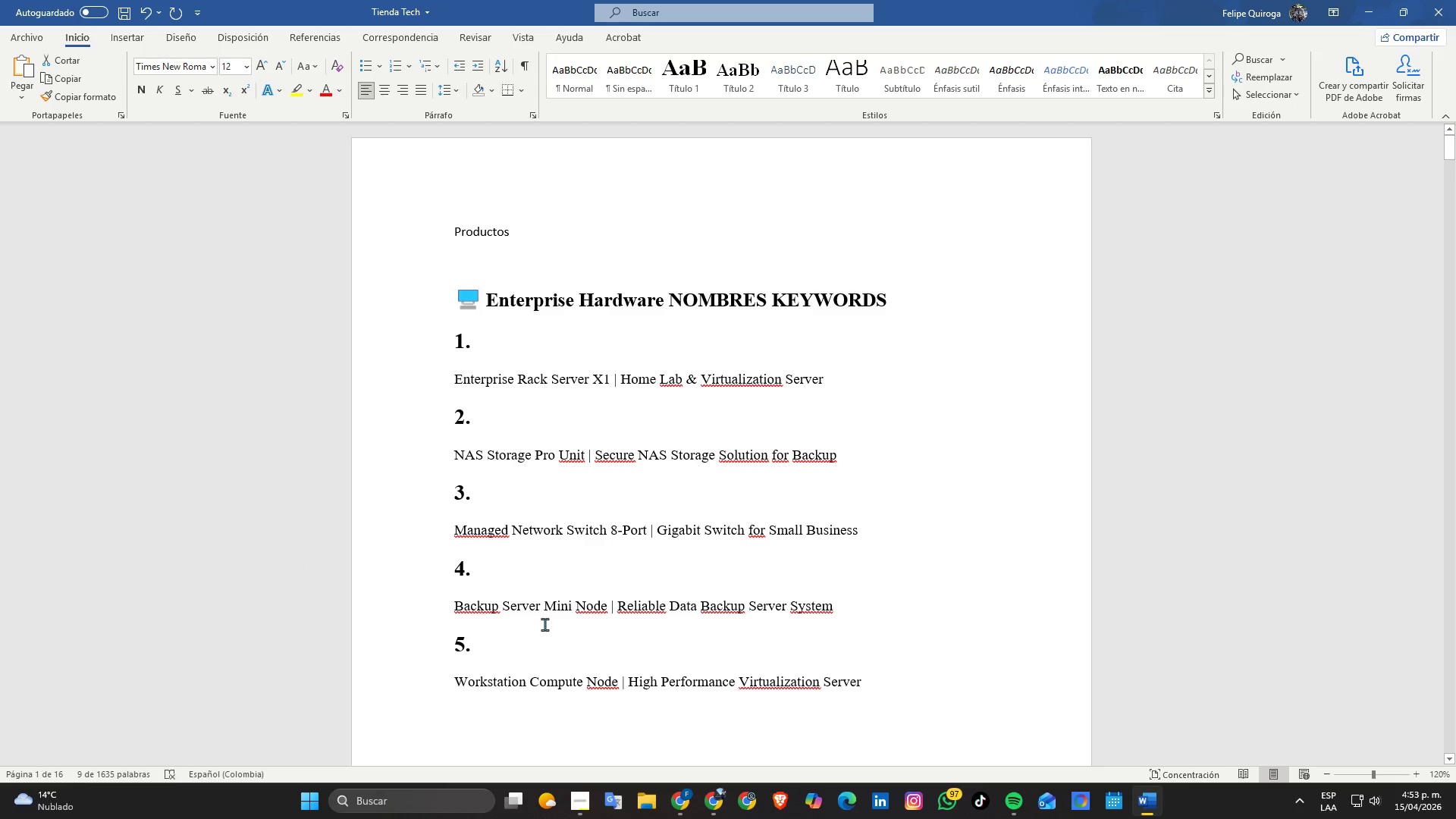 
left_click([548, 609])
 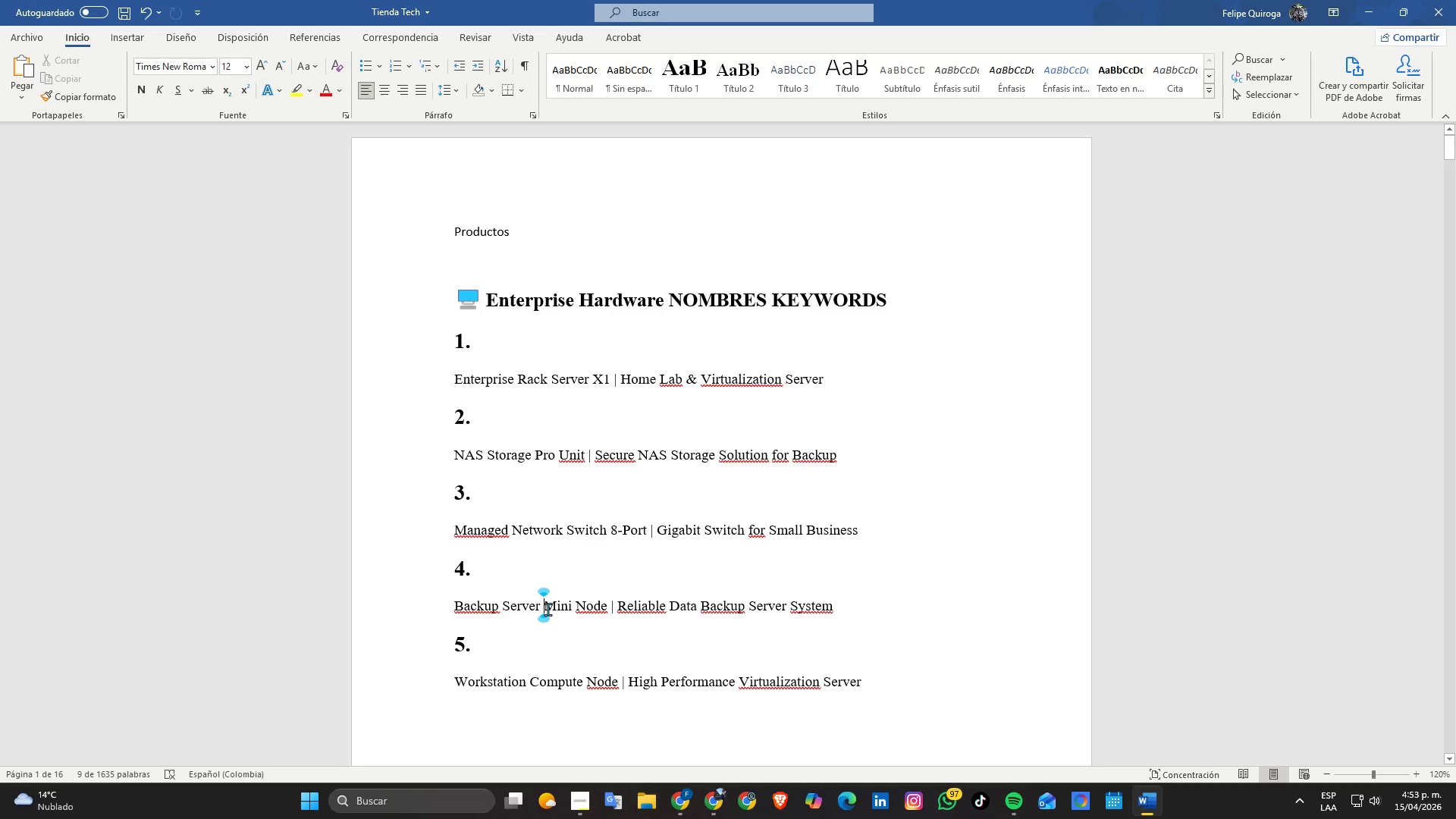 
double_click([548, 609])
 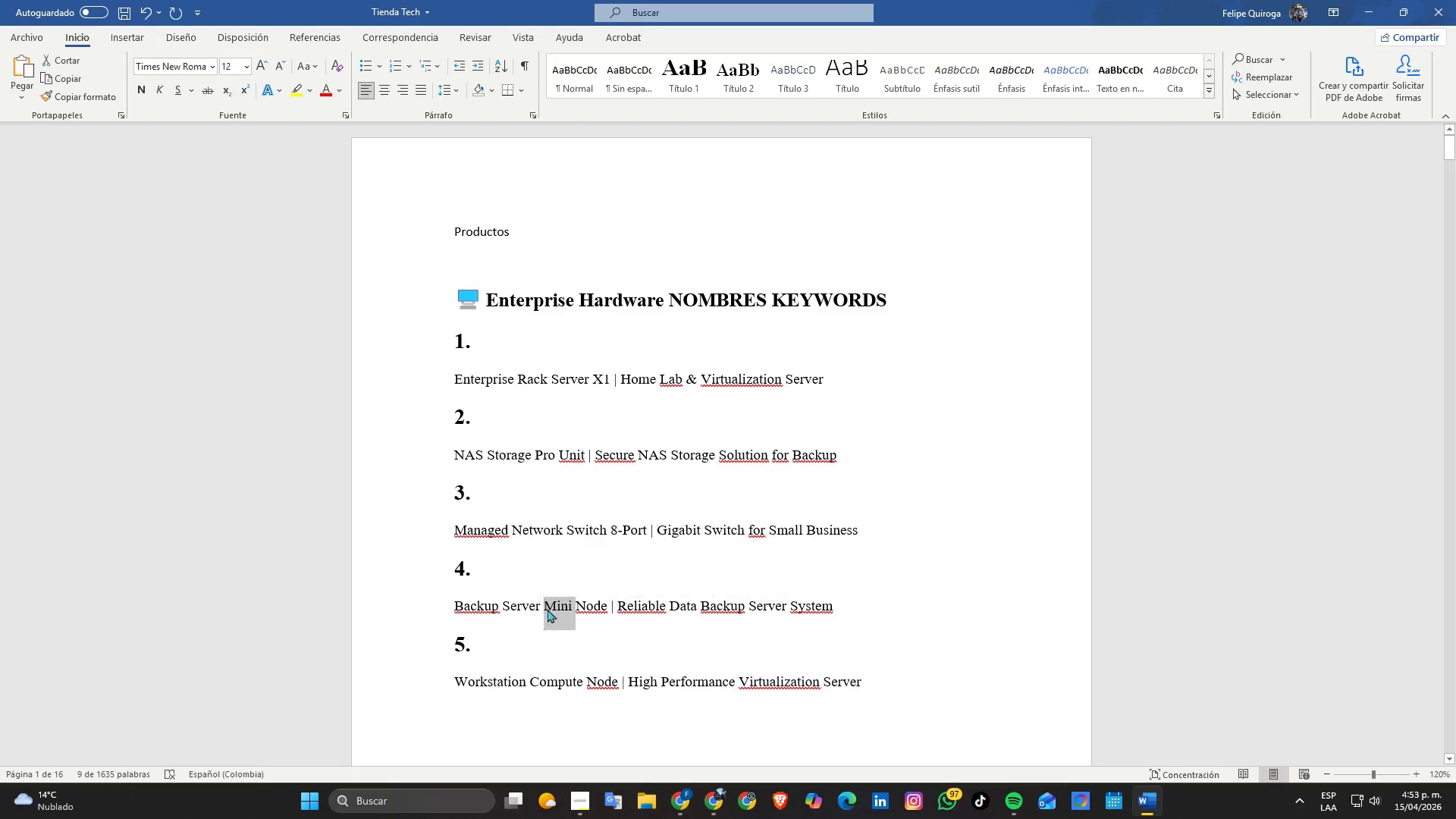 
triple_click([548, 609])
 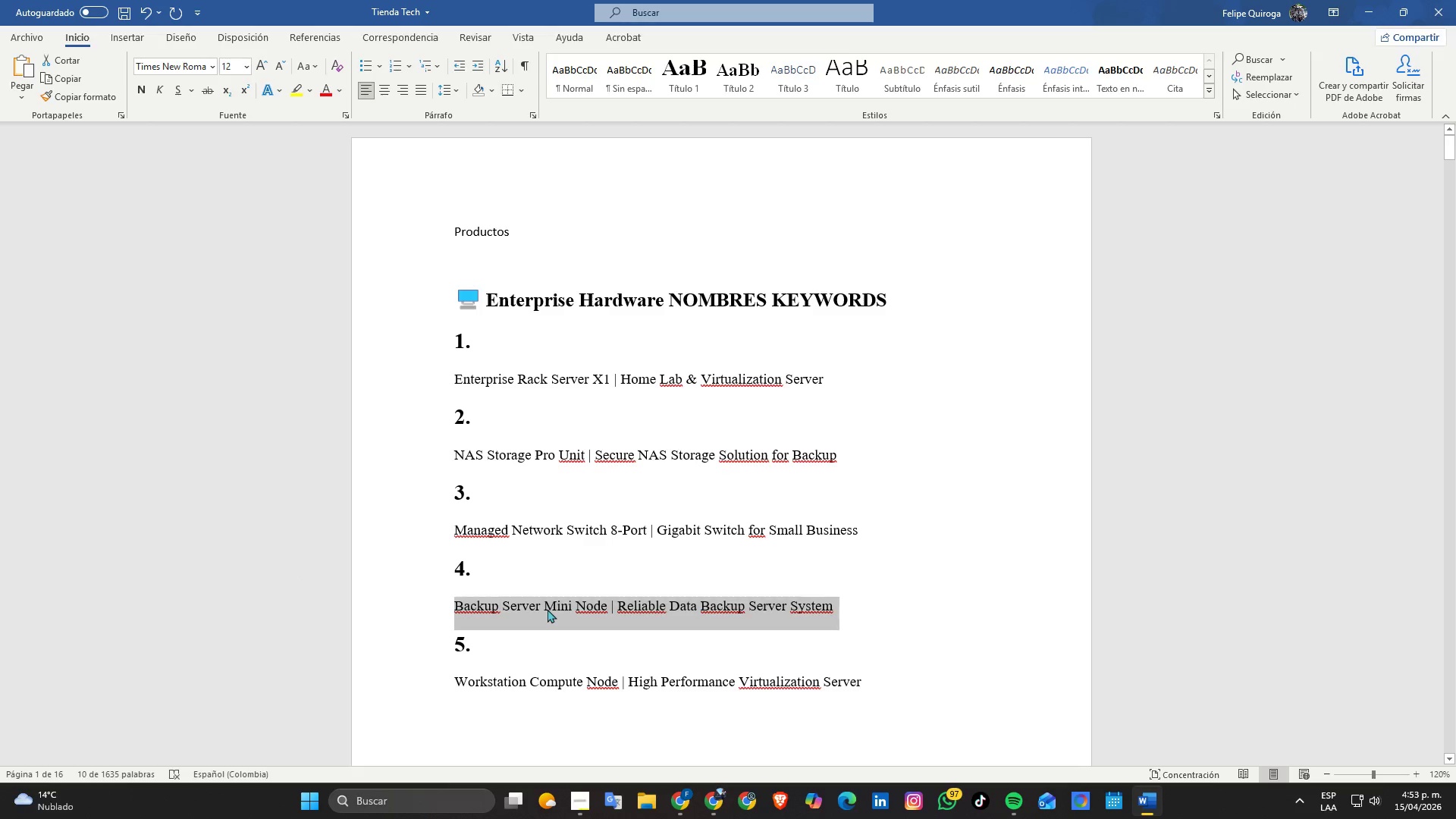 
key(Control+C)
 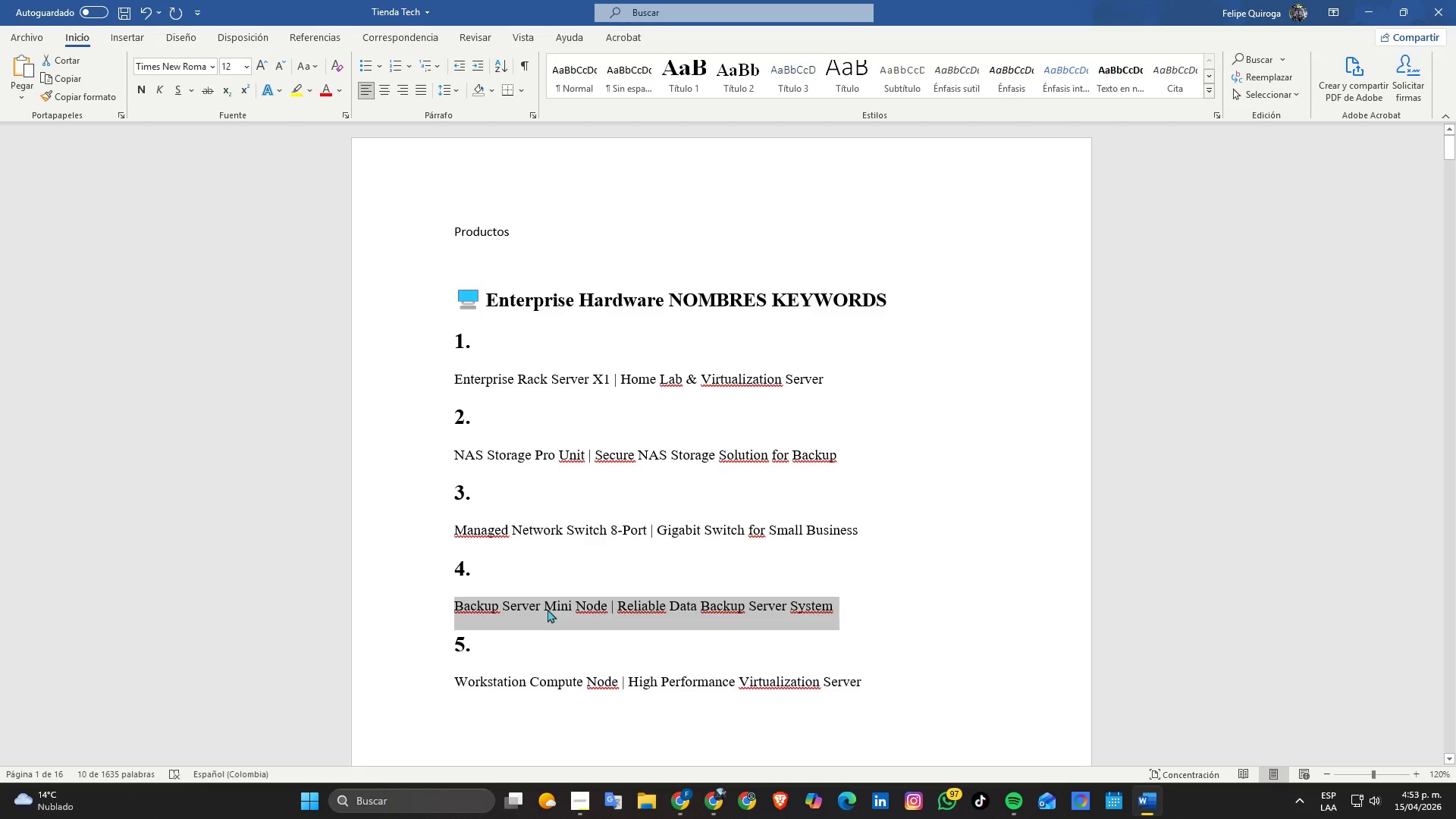 
key(Alt+Tab)
 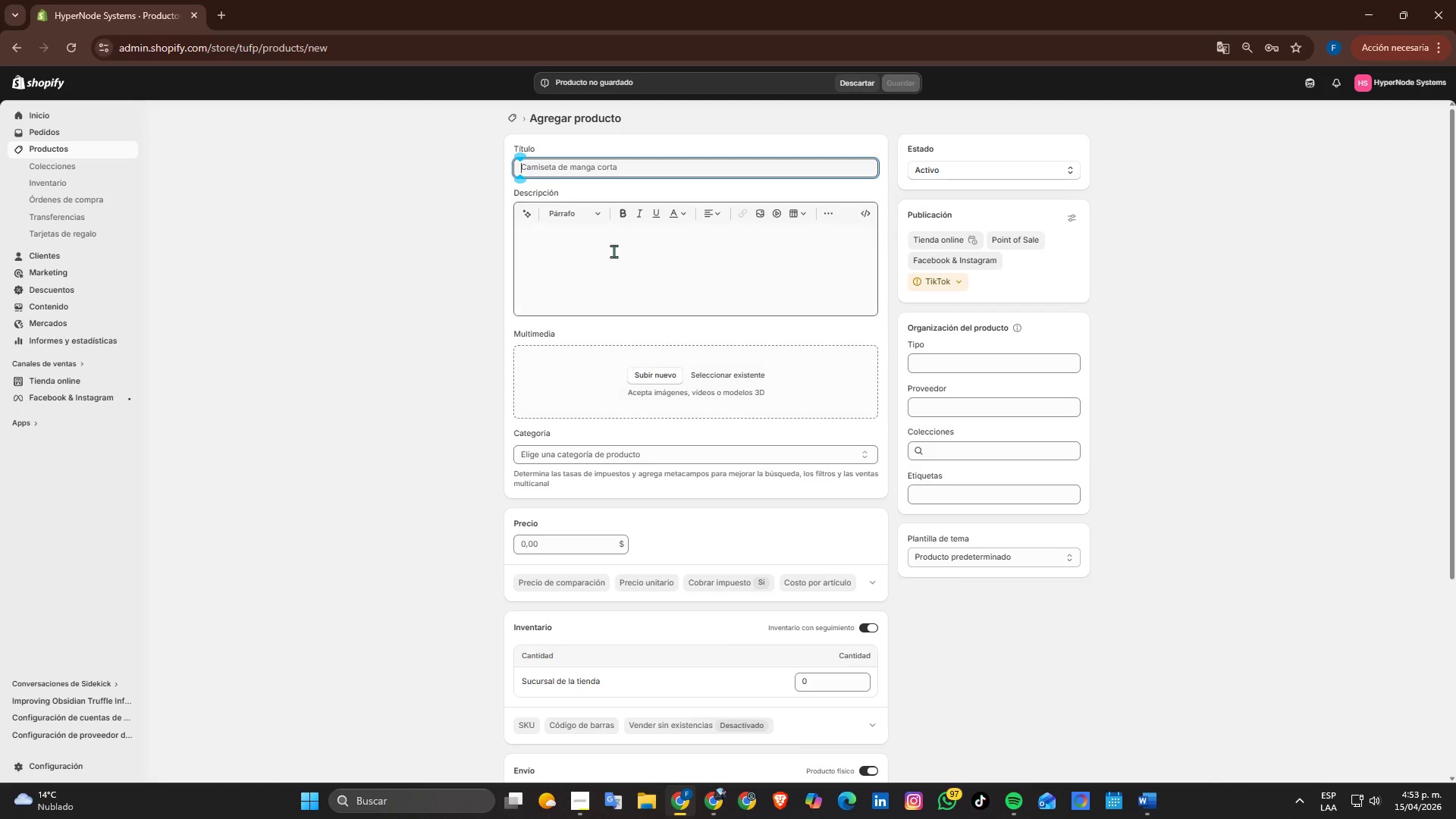 
key(Control+ControlLeft)
 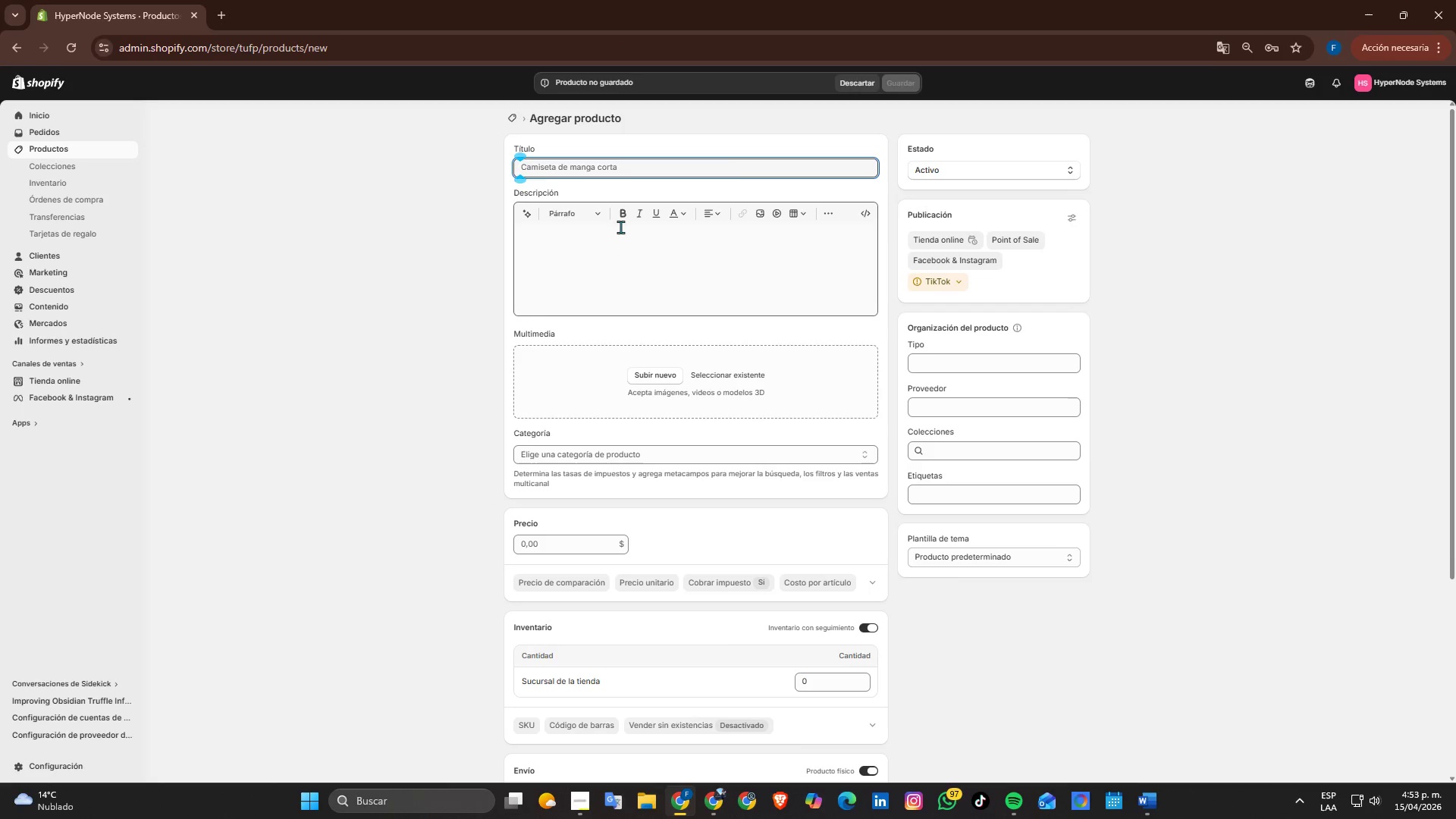 
key(Control+V)
 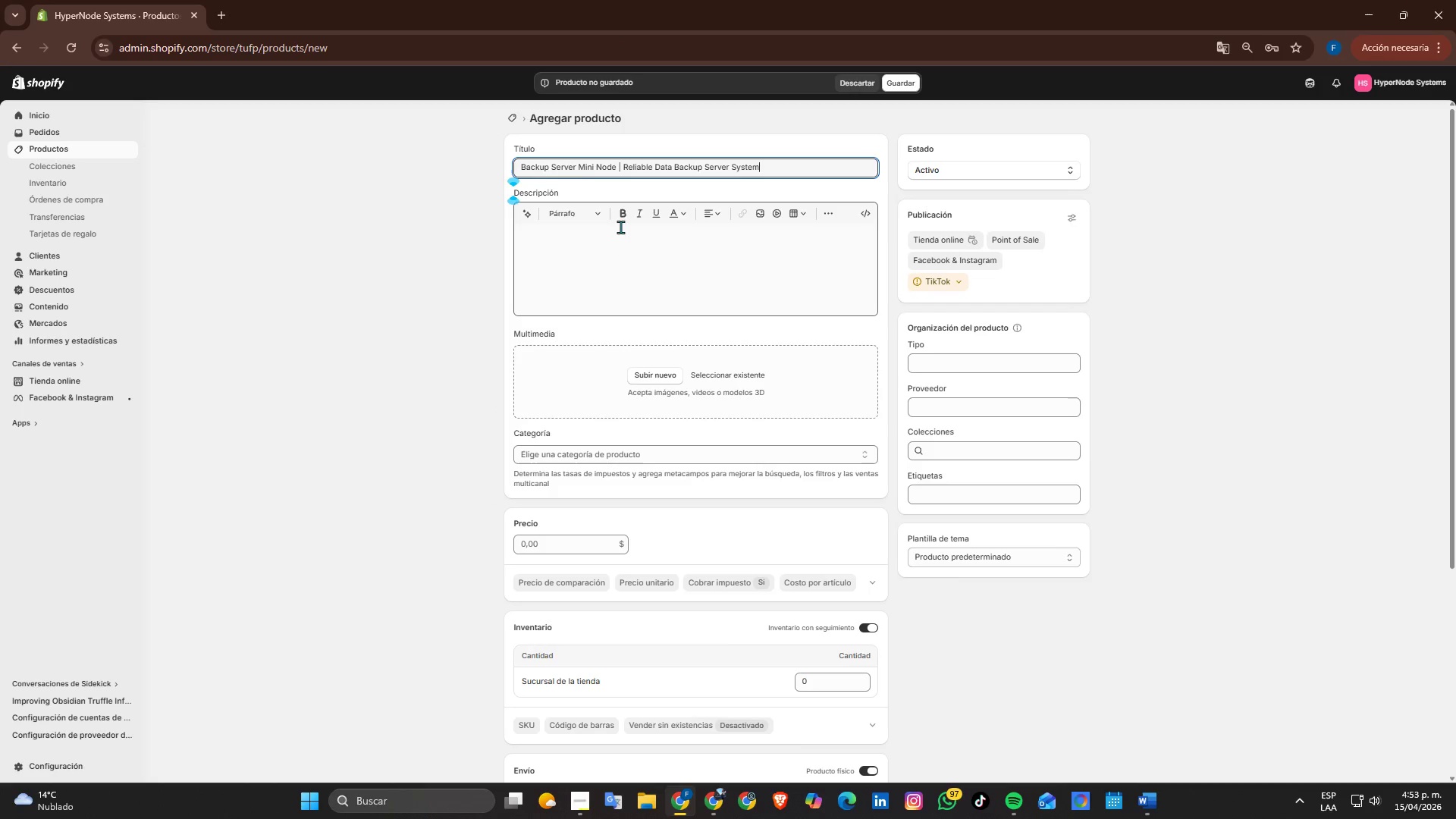 
key(Alt+AltLeft)
 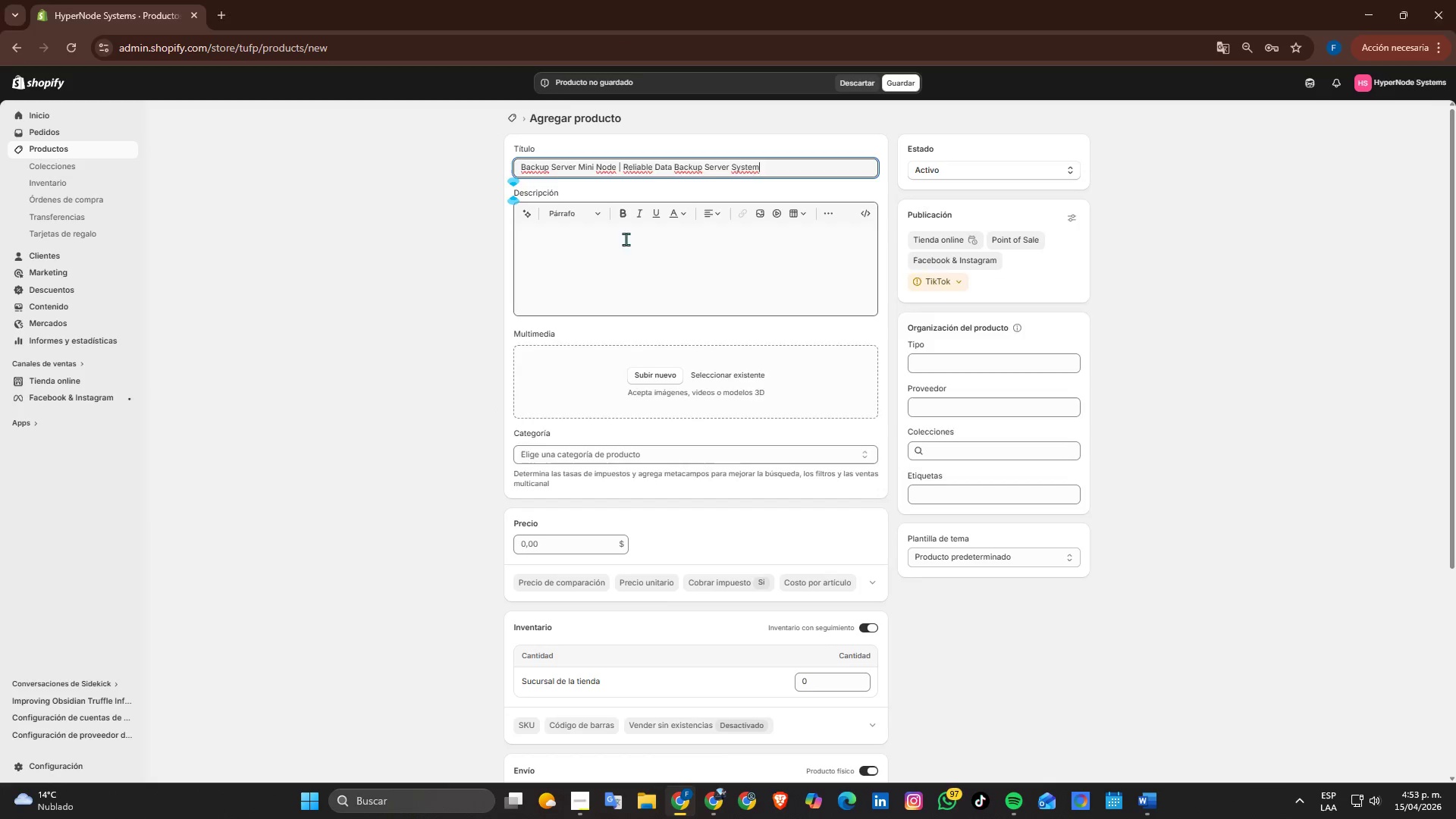 
key(Alt+Tab)
 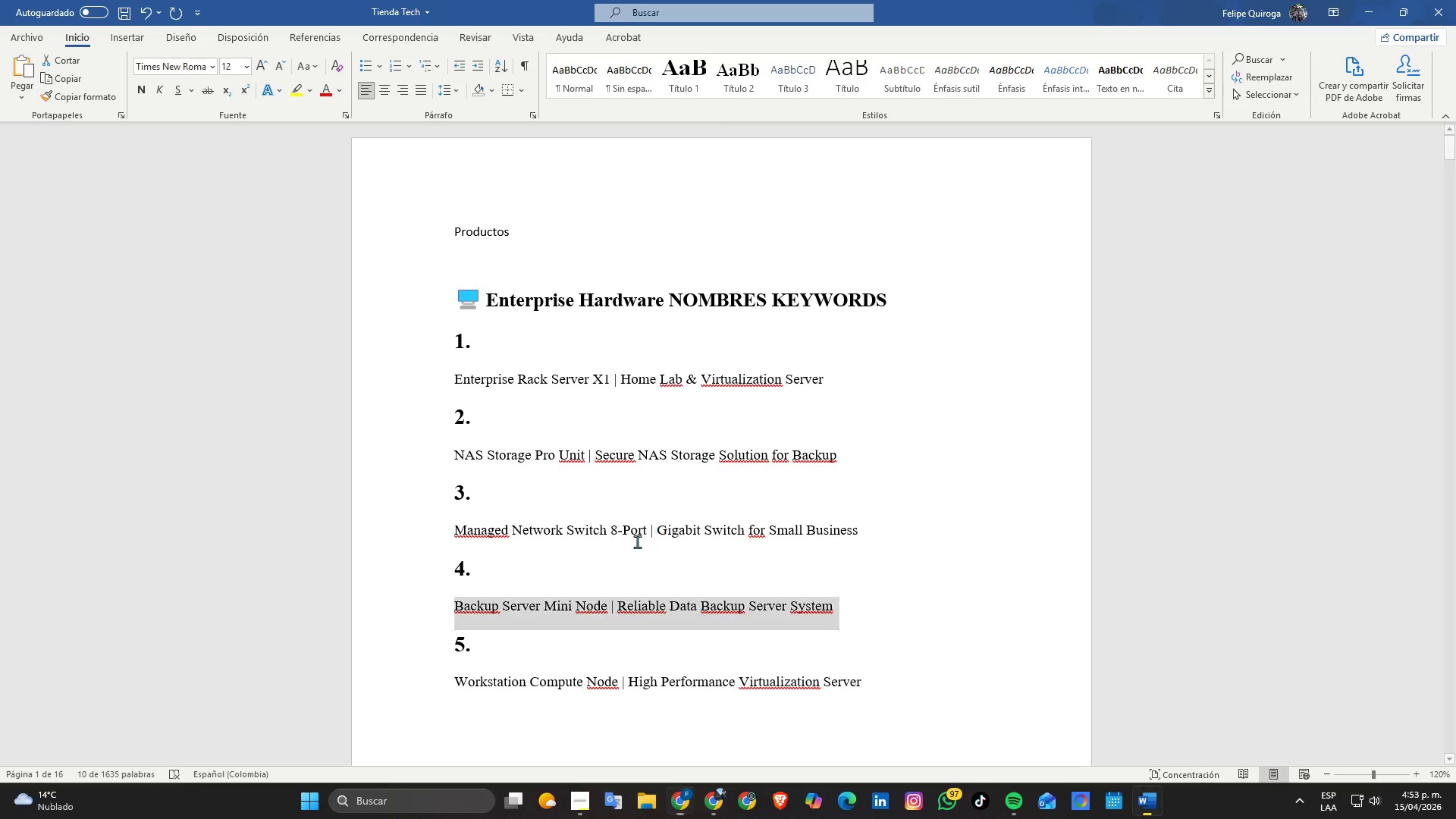 
scroll: coordinate [541, 529], scroll_direction: down, amount: 39.0
 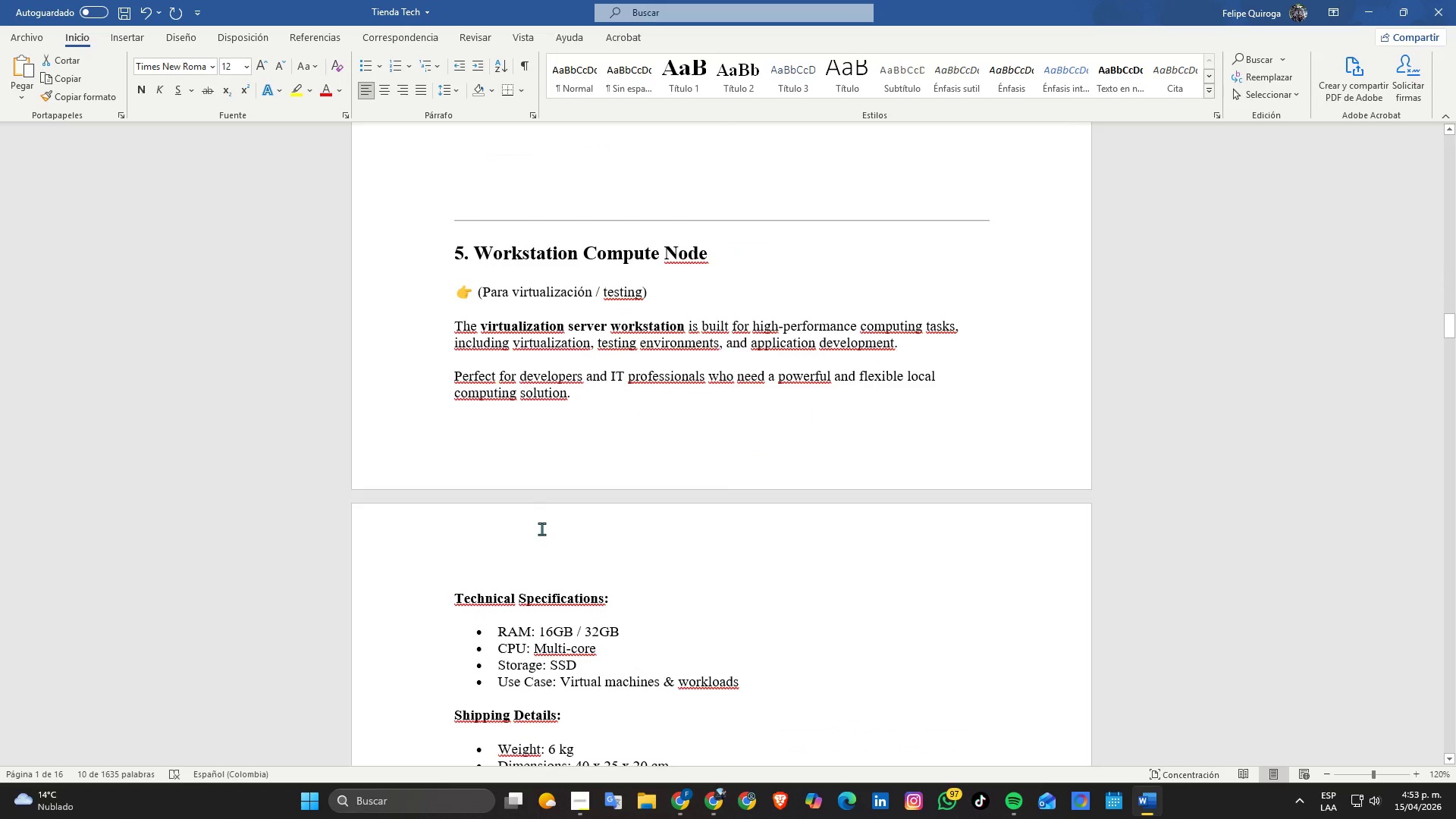 
scroll: coordinate [472, 447], scroll_direction: up, amount: 7.0
 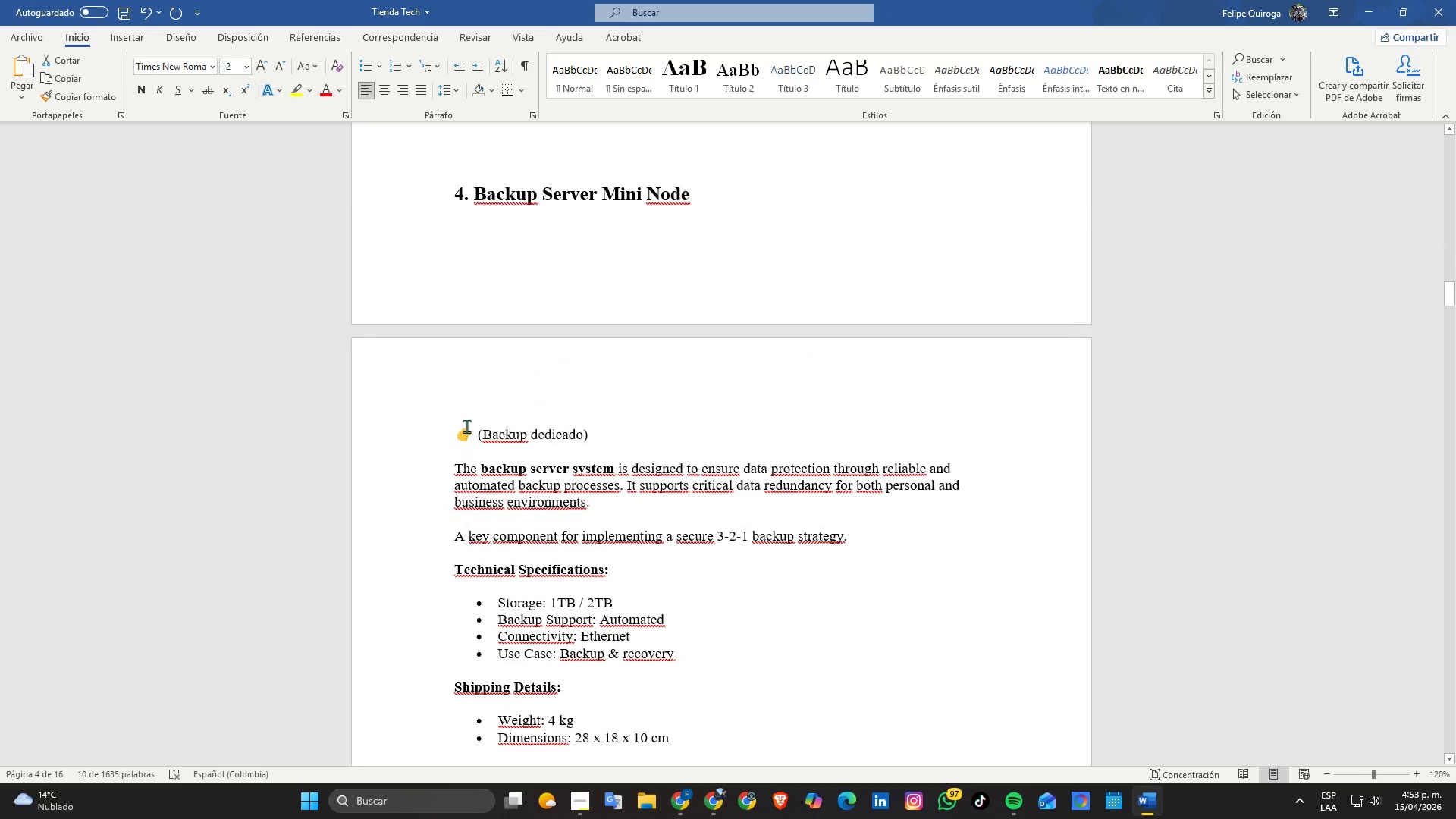 
scroll: coordinate [466, 420], scroll_direction: down, amount: 1.0
 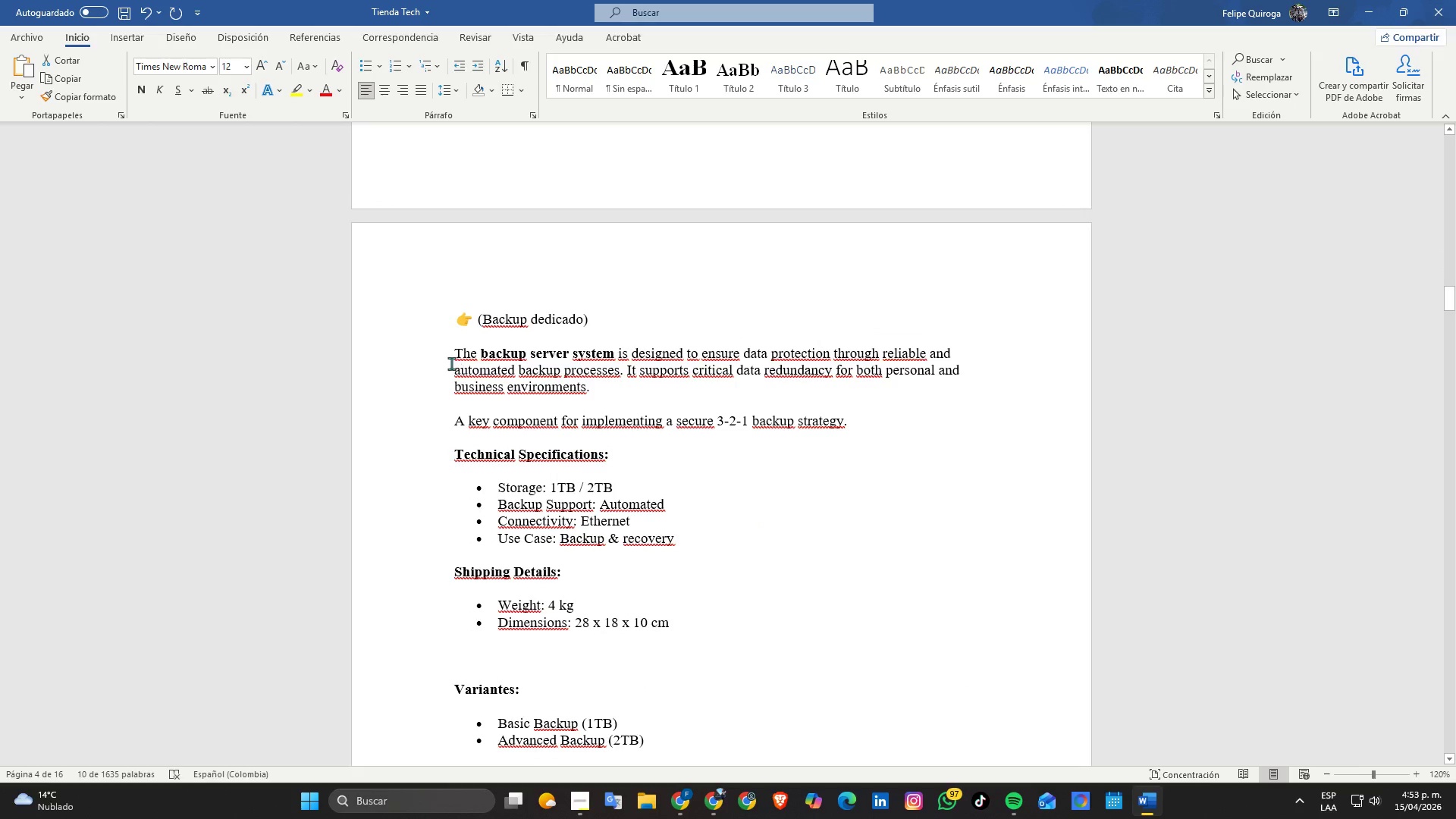 
left_click_drag(start_coordinate=[451, 355], to_coordinate=[654, 607])
 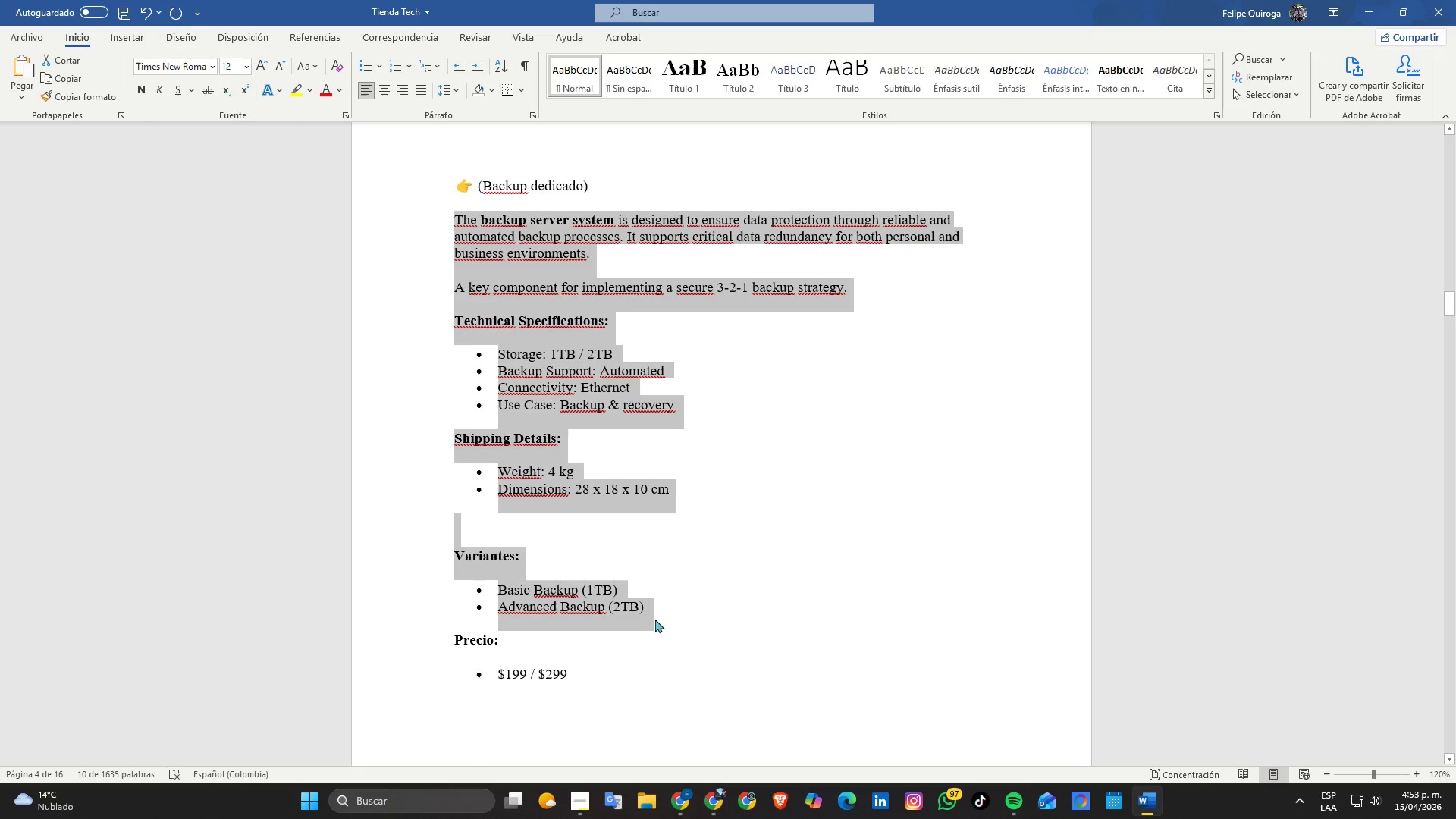 
key(Control+C)
 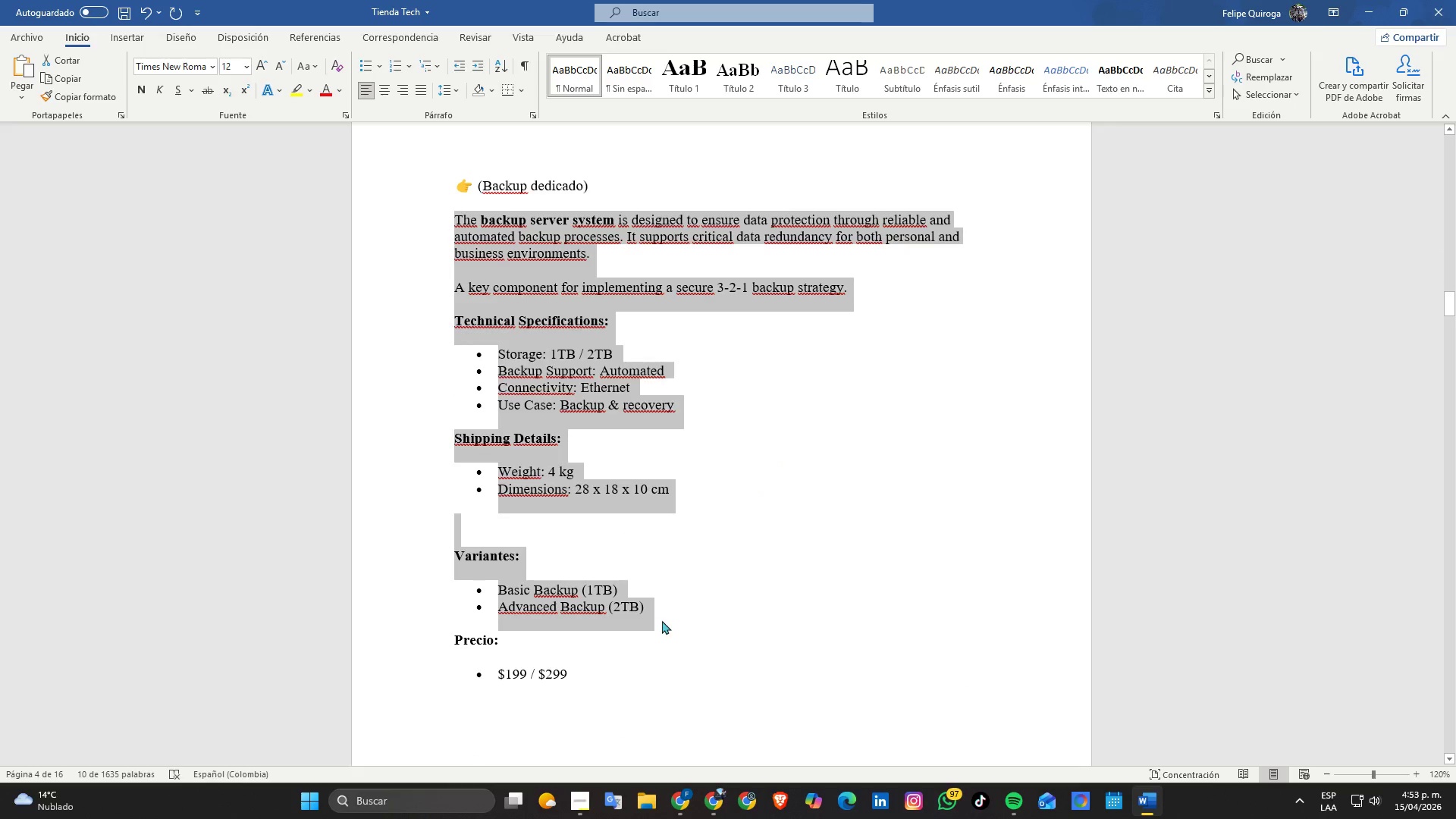 
key(Alt+Tab)
 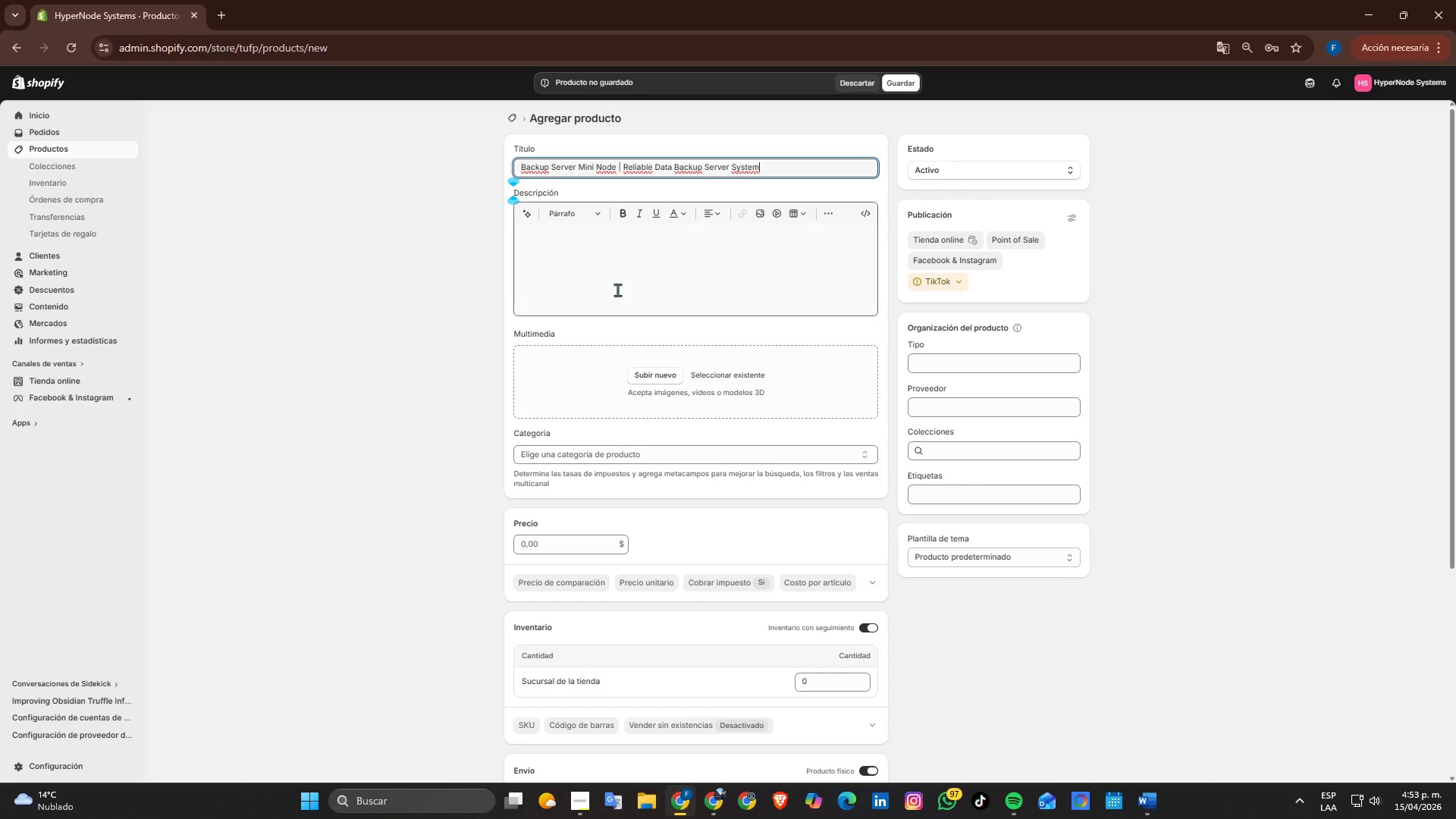 
left_click([607, 253])
 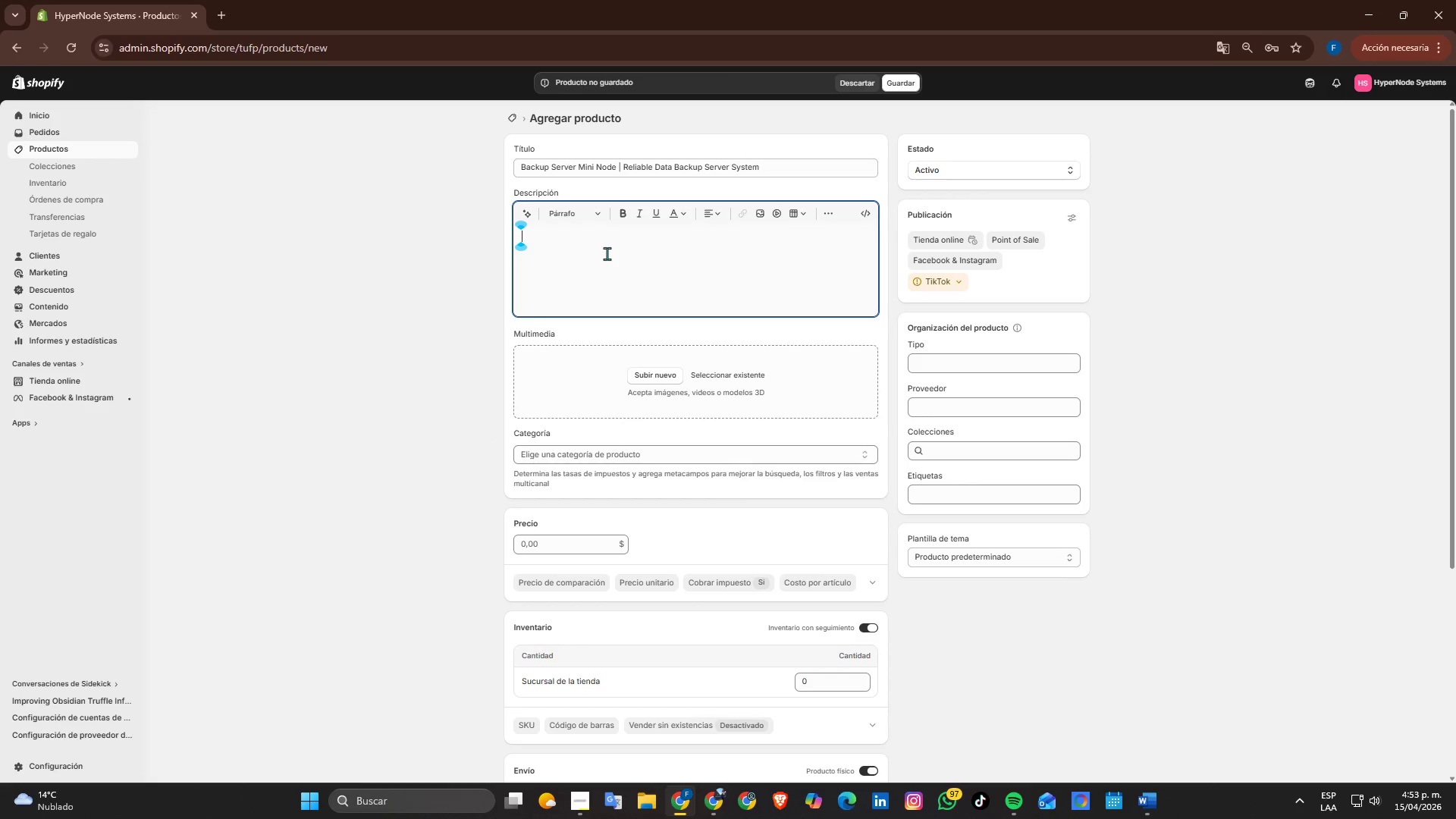 
key(Control+ControlLeft)
 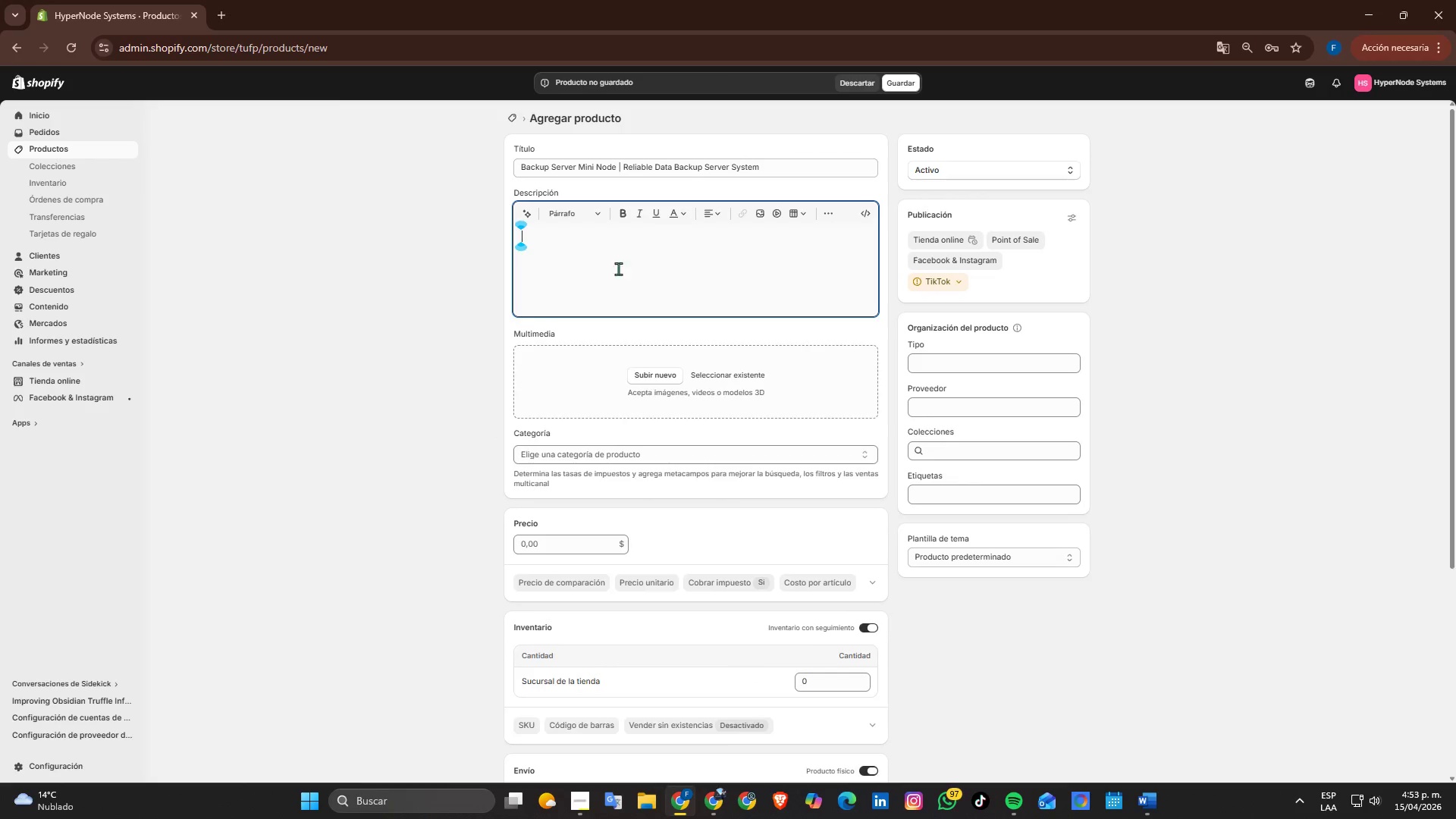 
key(Control+V)
 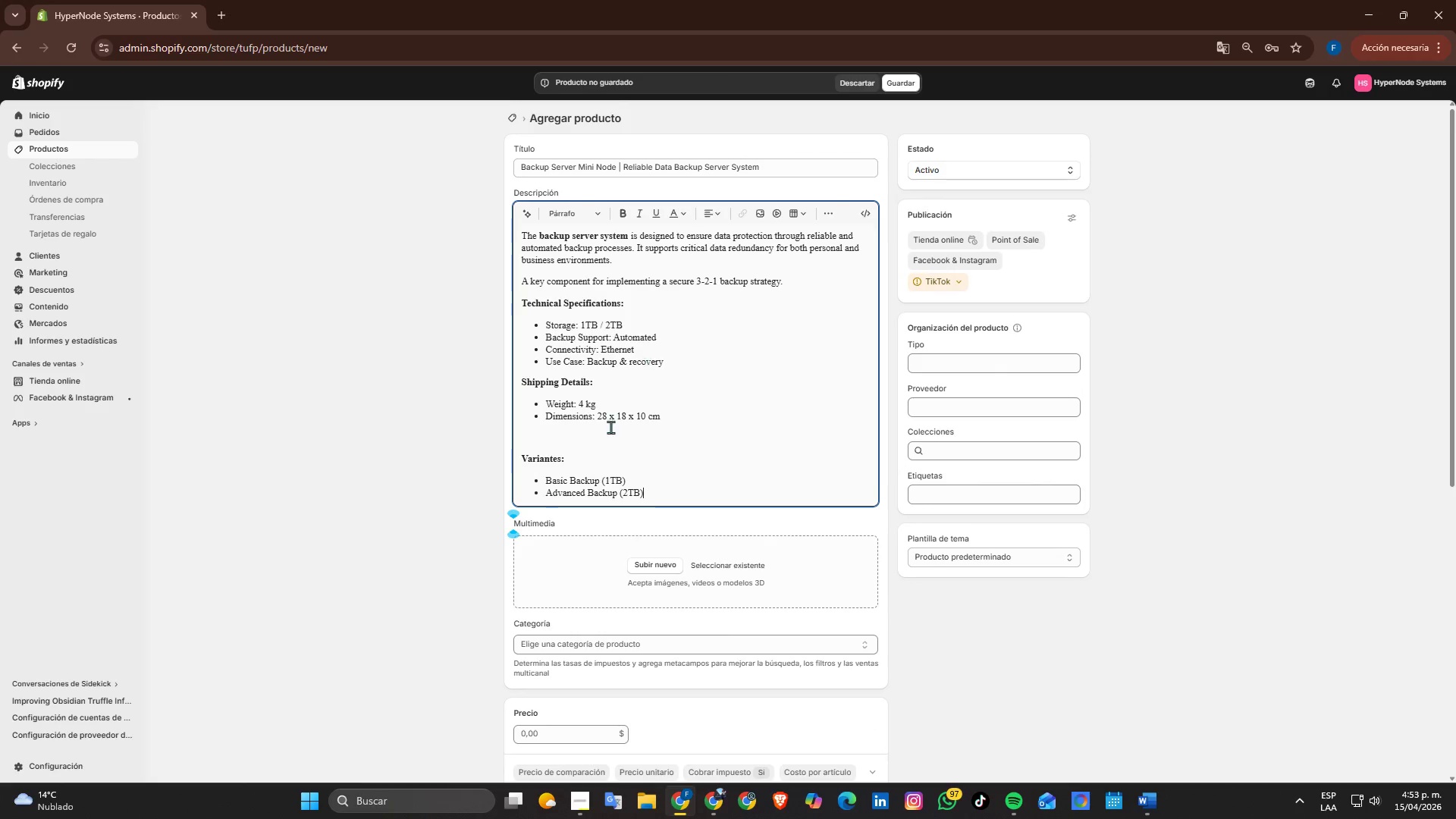 
scroll: coordinate [610, 427], scroll_direction: down, amount: 1.0
 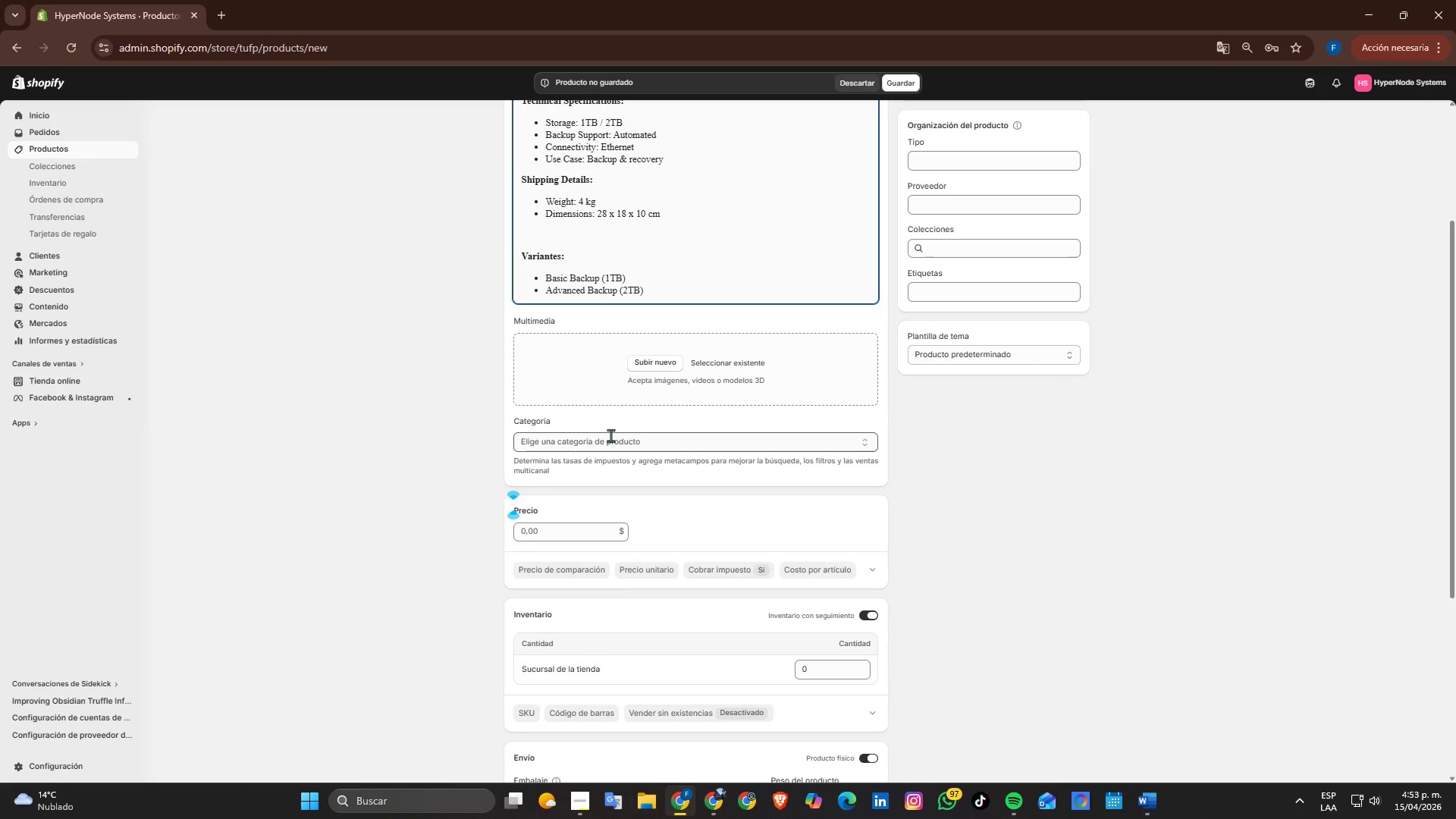 
scroll: coordinate [600, 403], scroll_direction: up, amount: 1.0
 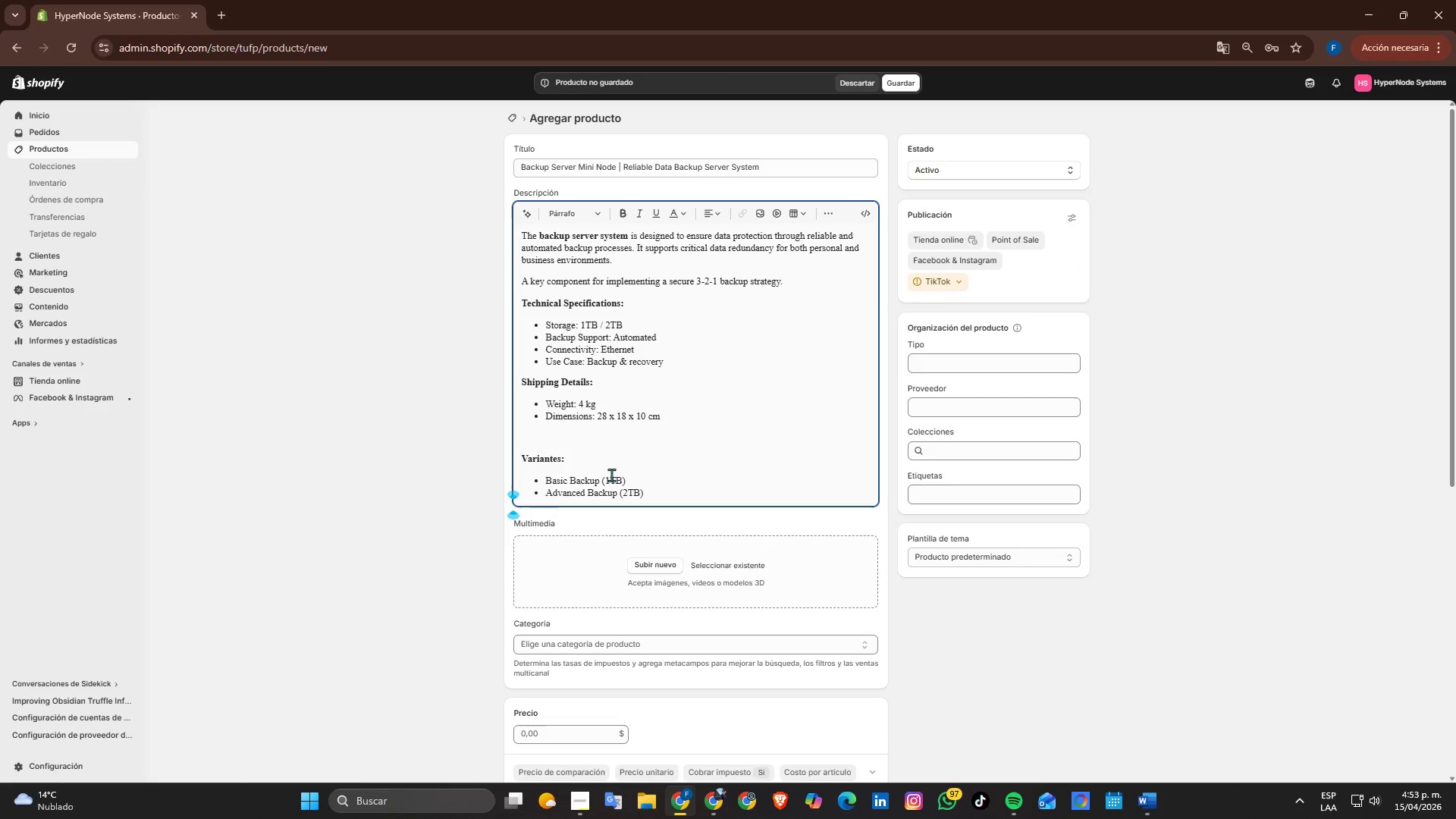 
double_click([610, 475])
 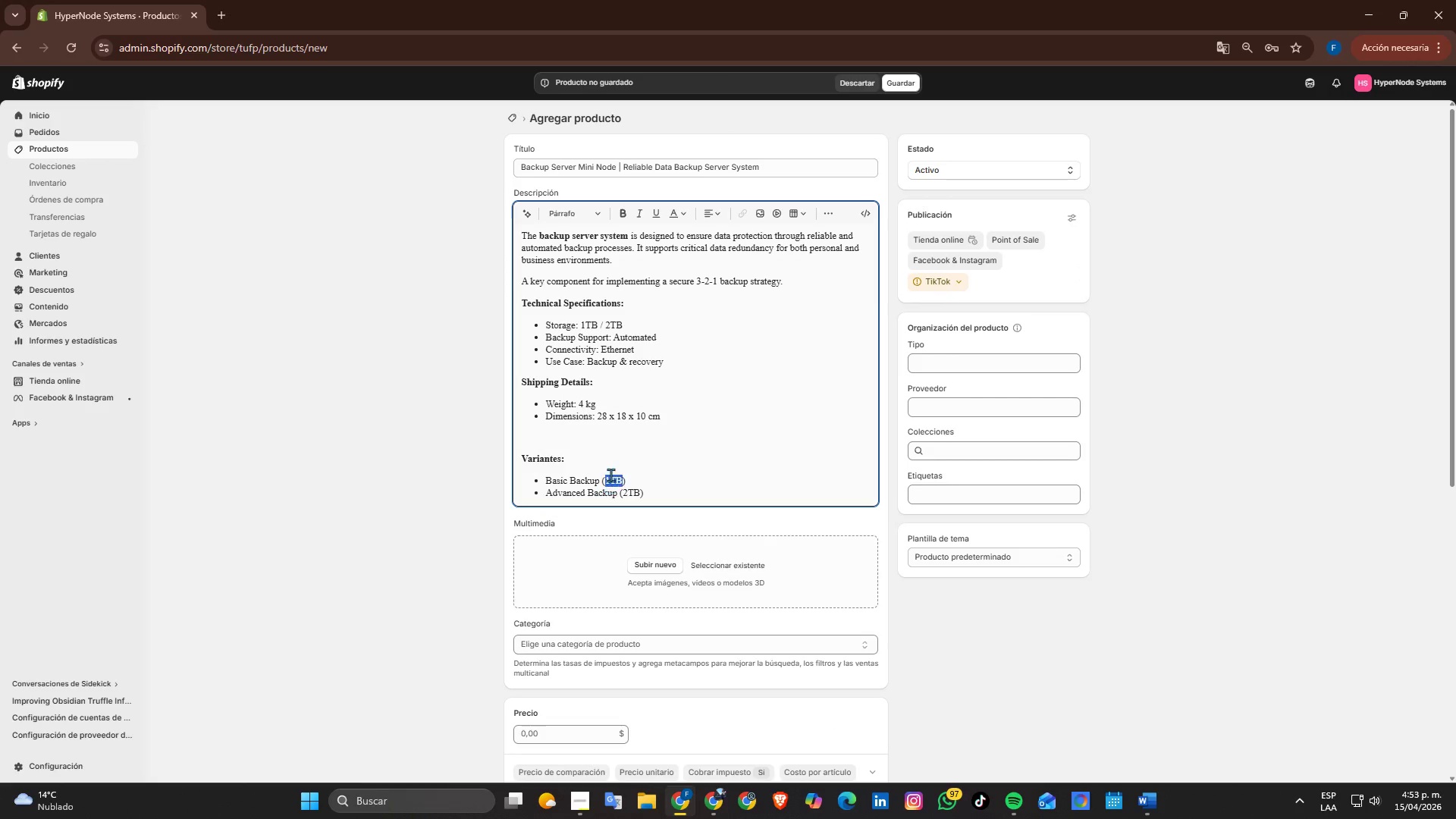 
triple_click([610, 475])
 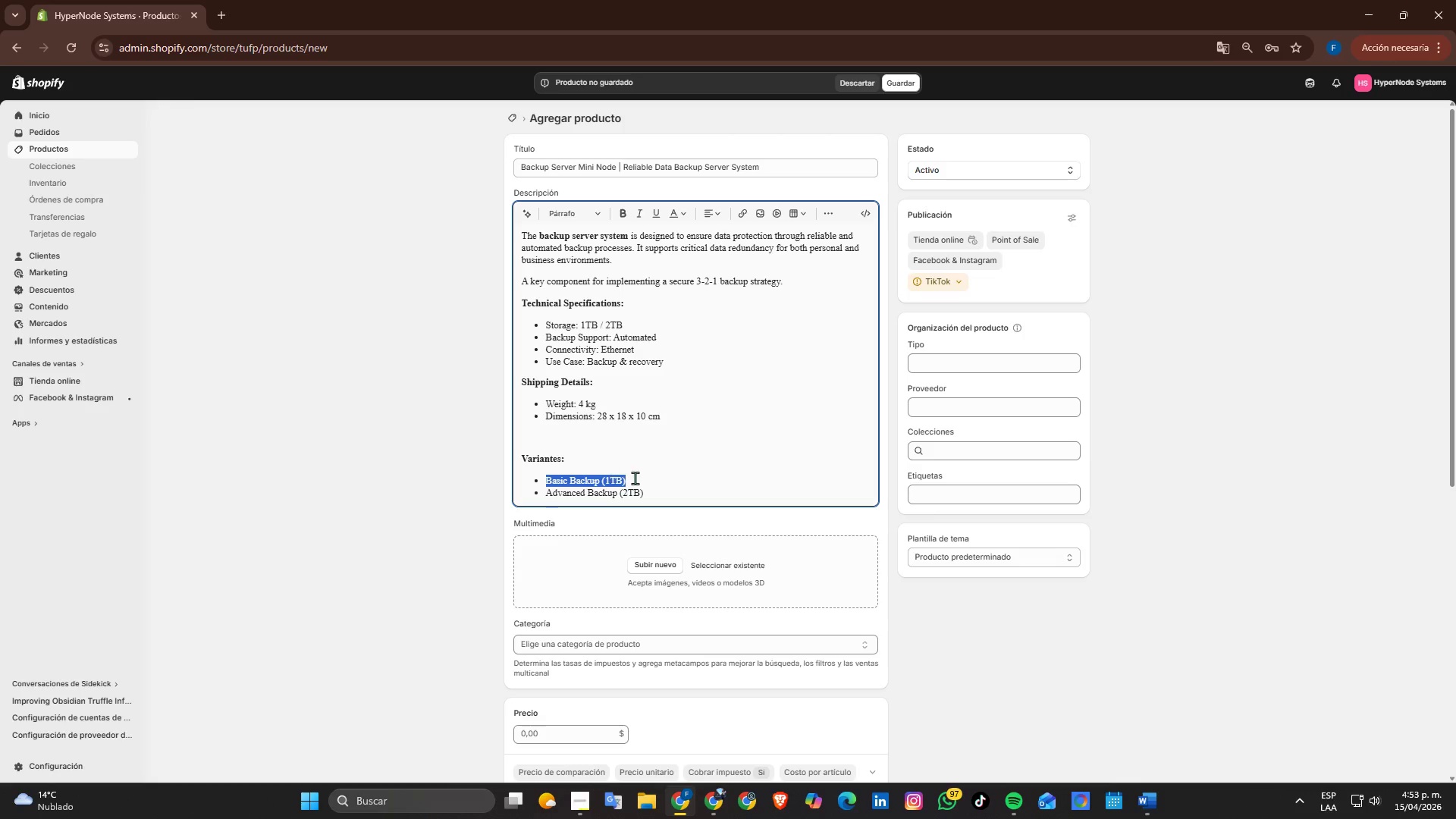 
key(Control+ControlLeft)
 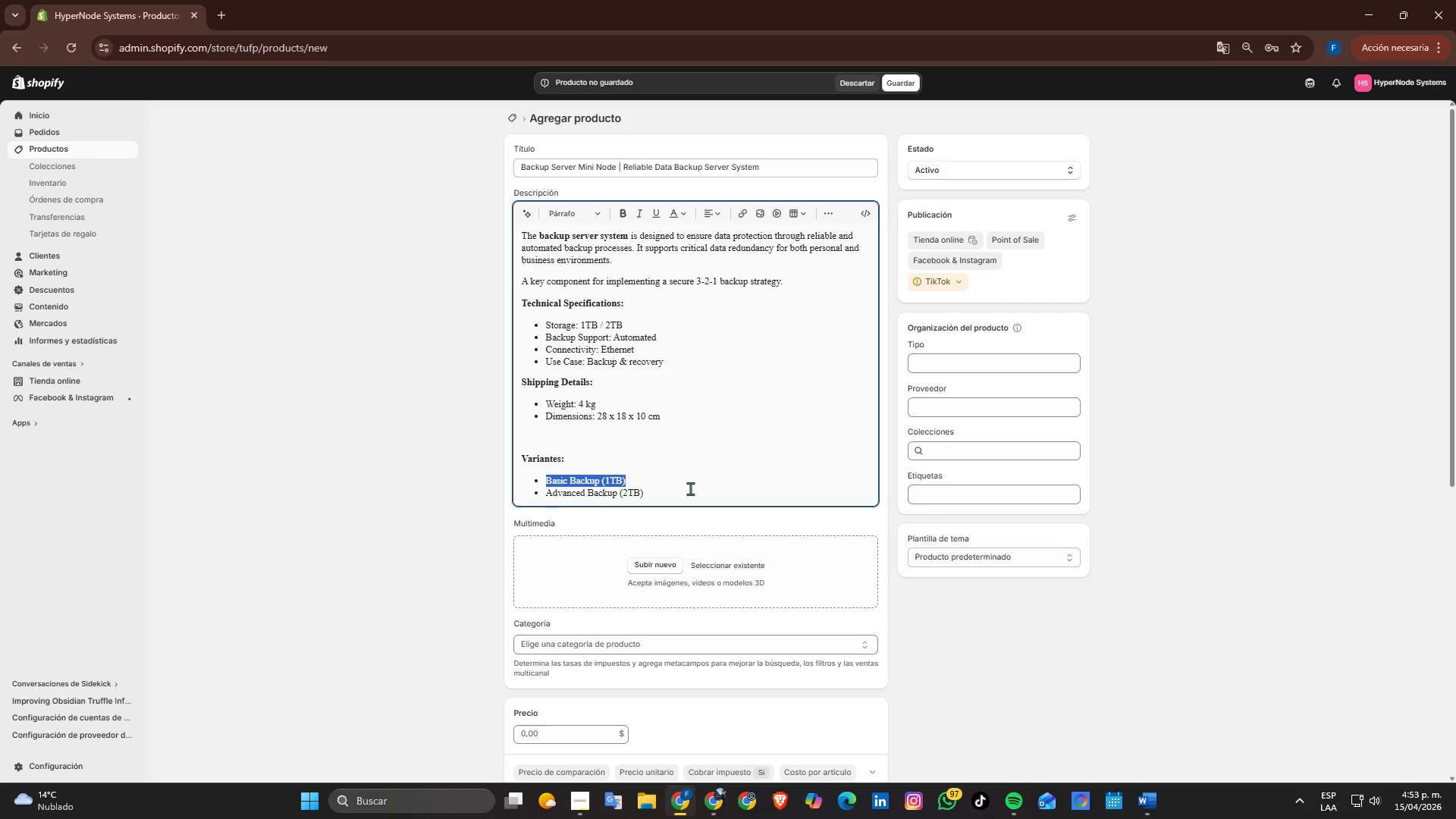 
key(Control+C)
 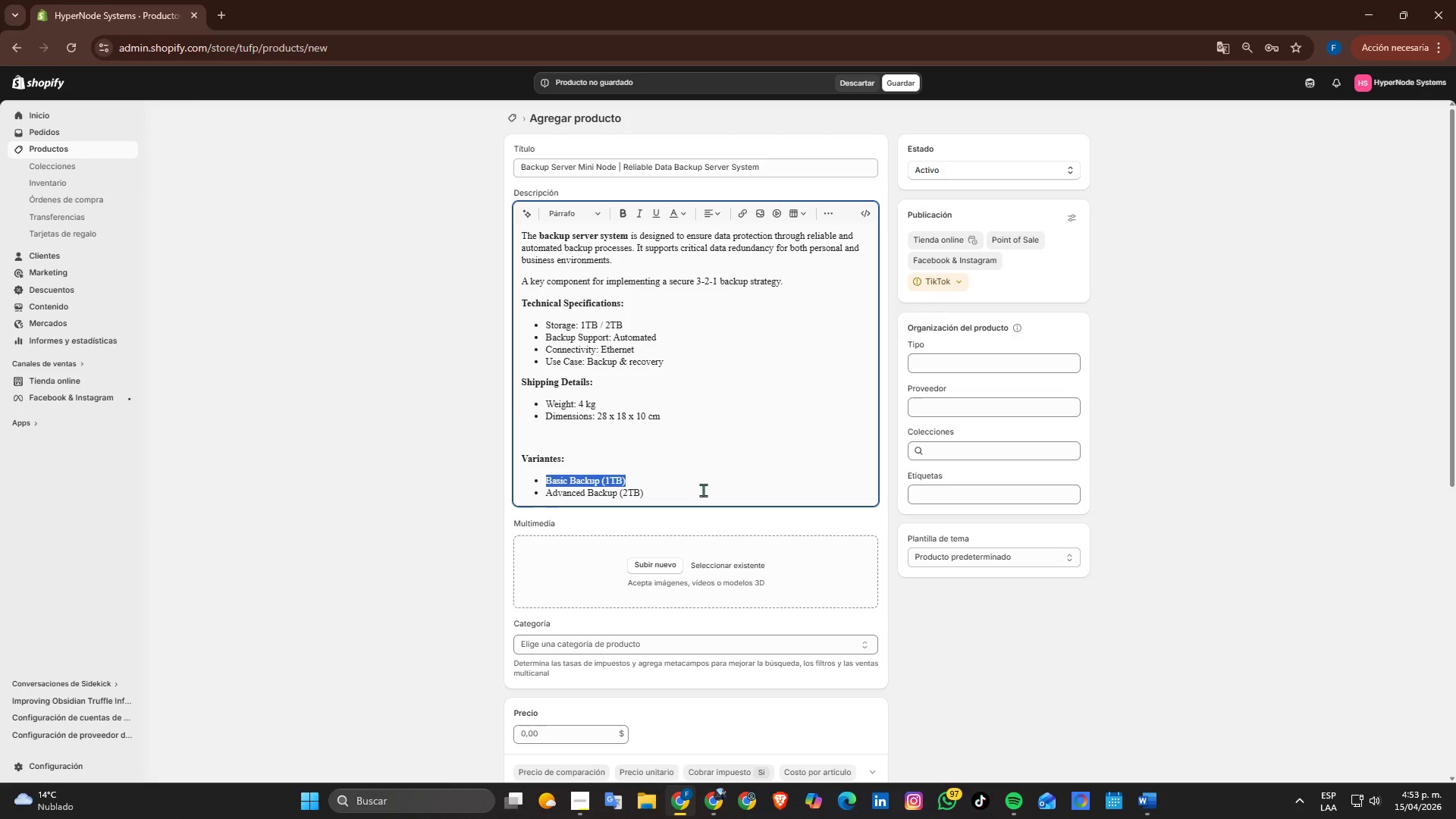 
key(Alt+AltLeft)
 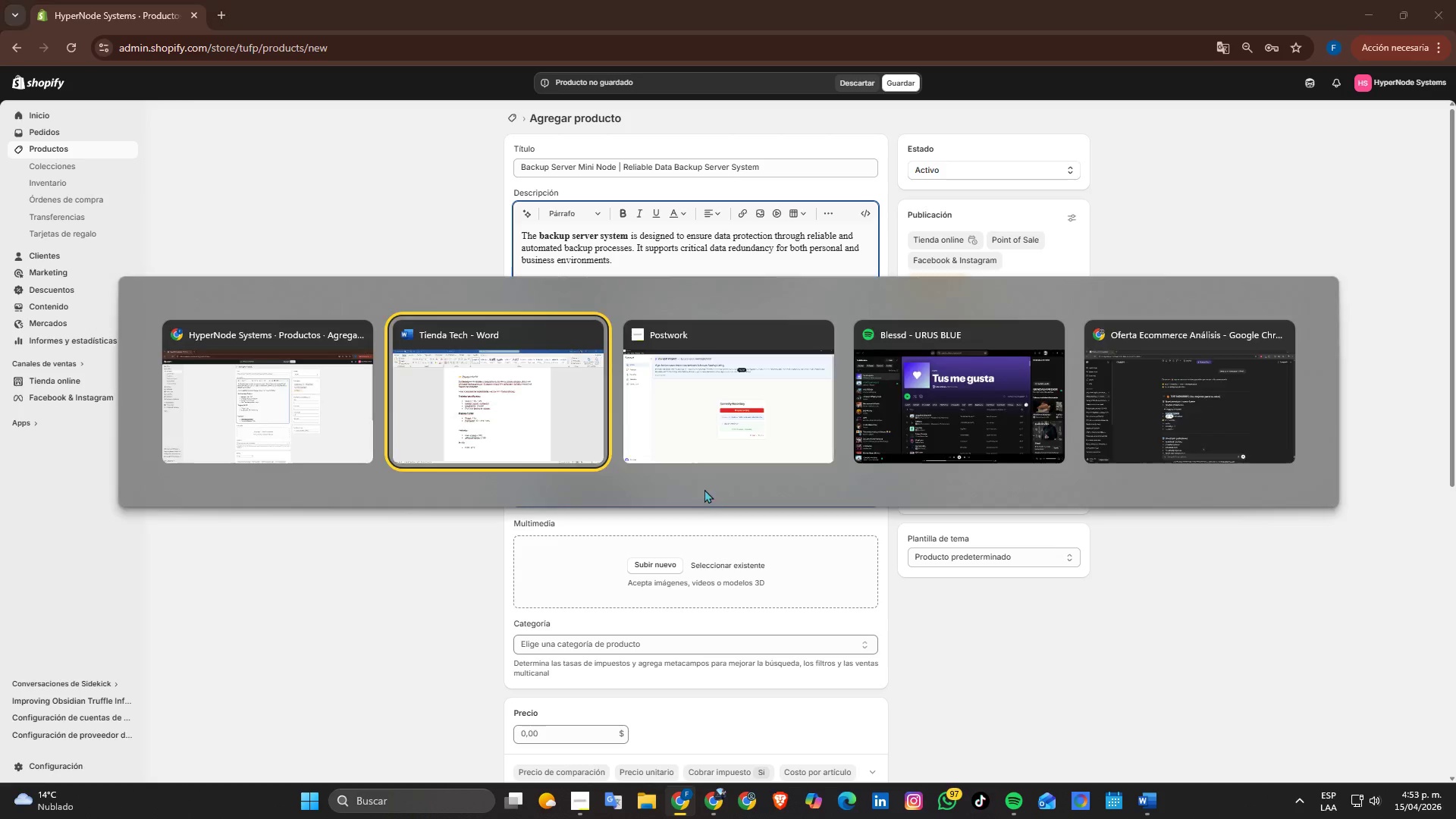 
key(Alt+Tab)
 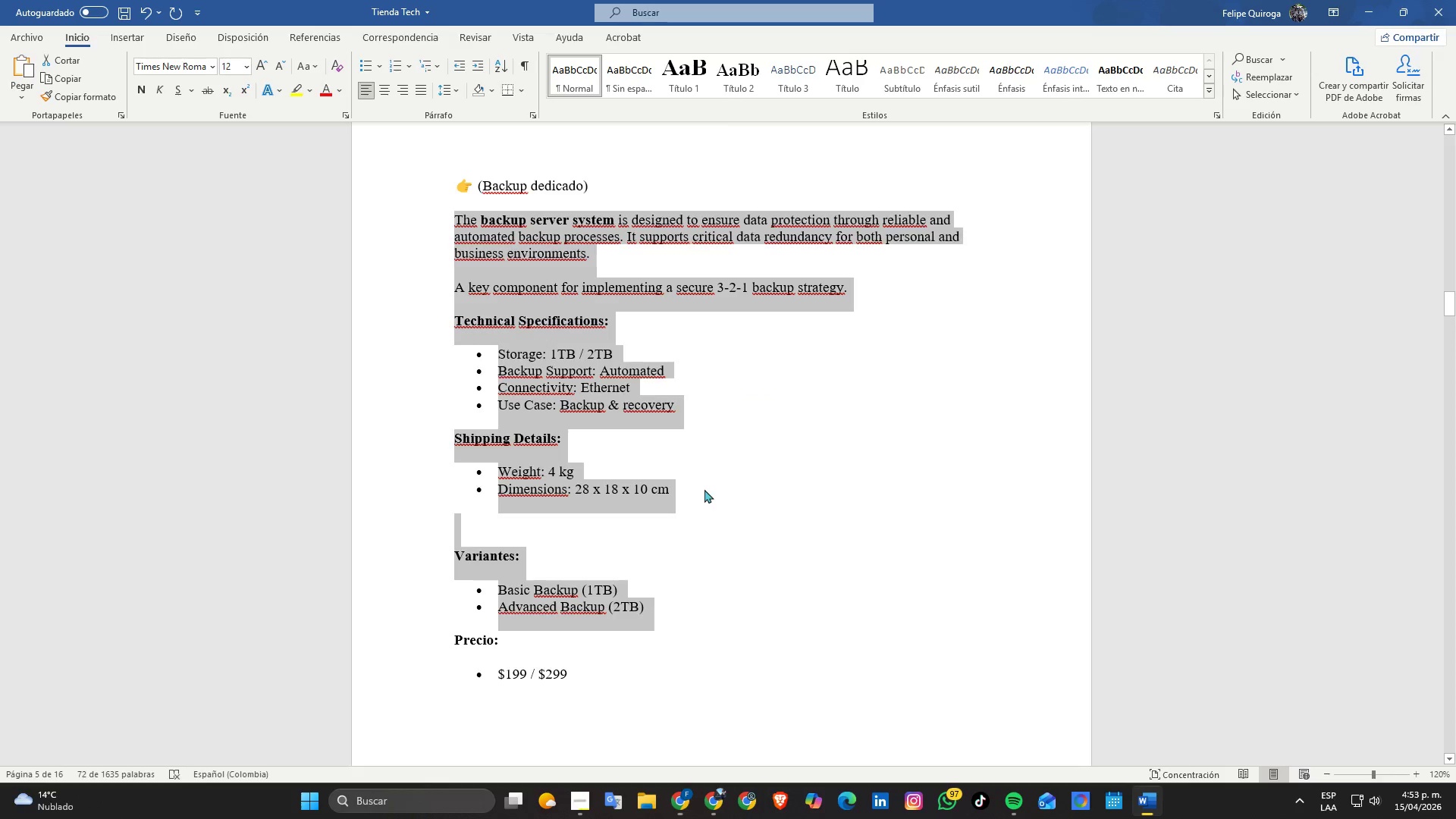 
key(Alt+AltLeft)
 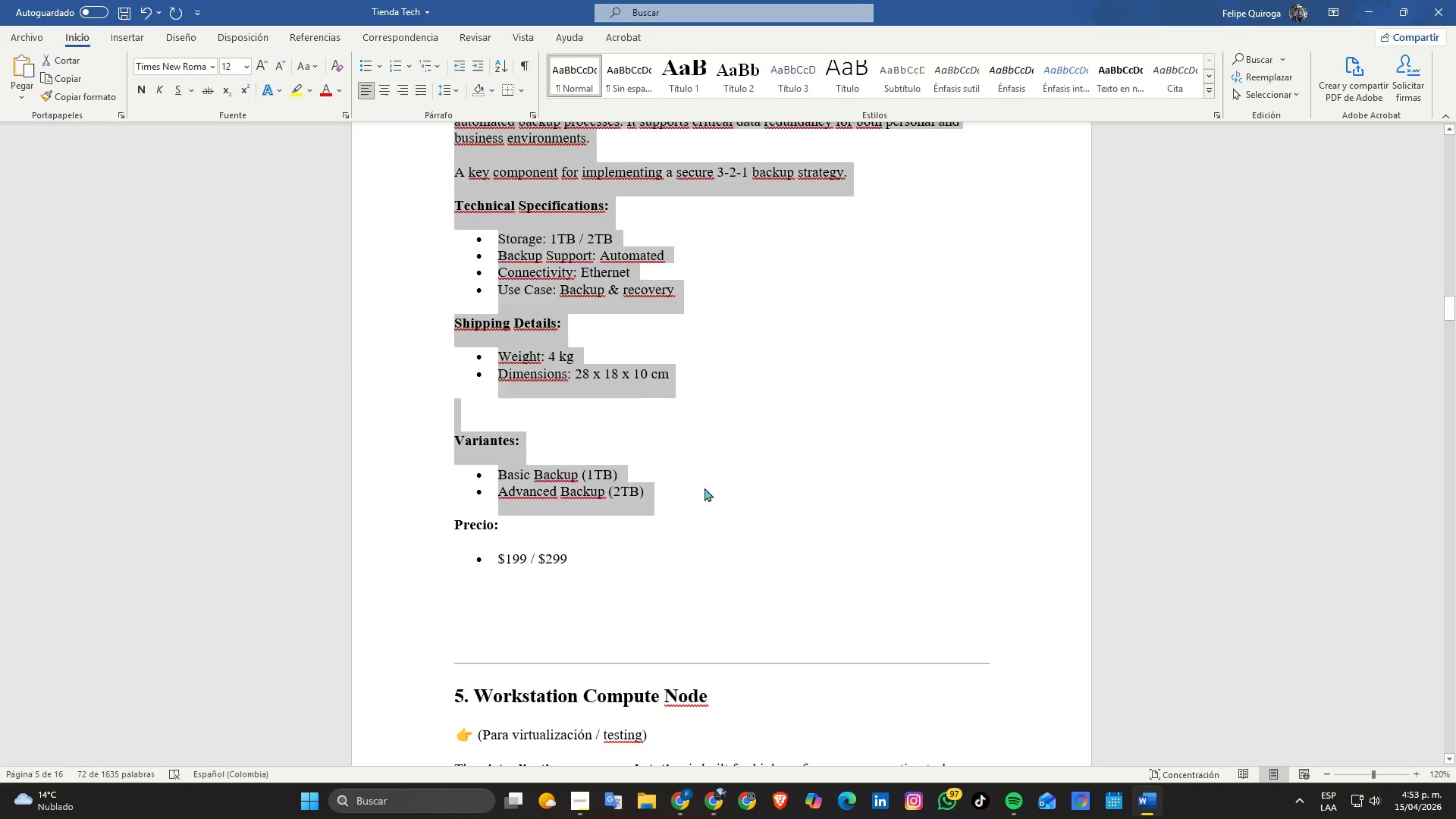 
key(Alt+Tab)
 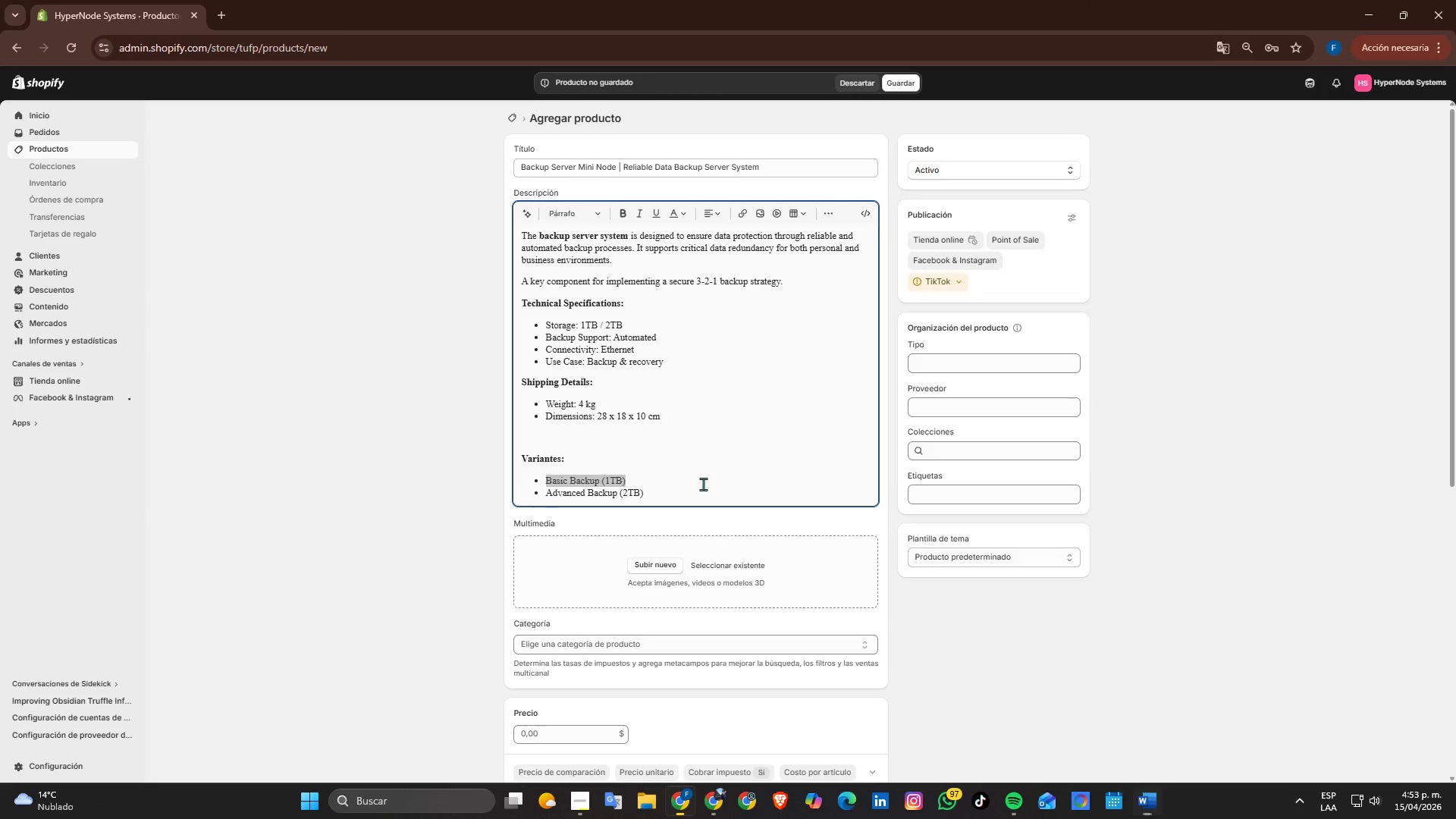 
scroll: coordinate [603, 526], scroll_direction: down, amount: 4.0
 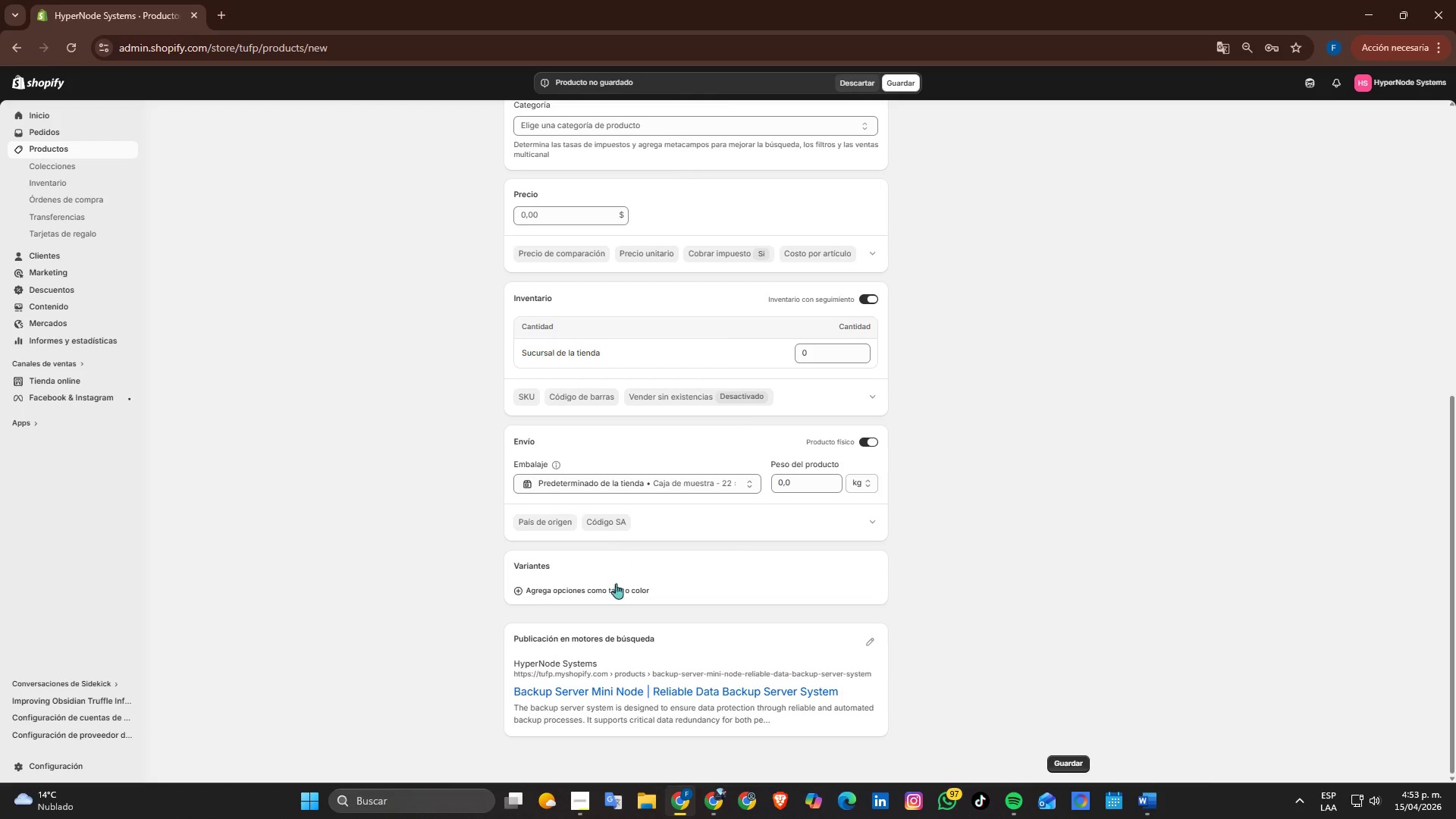 
left_click([611, 592])
 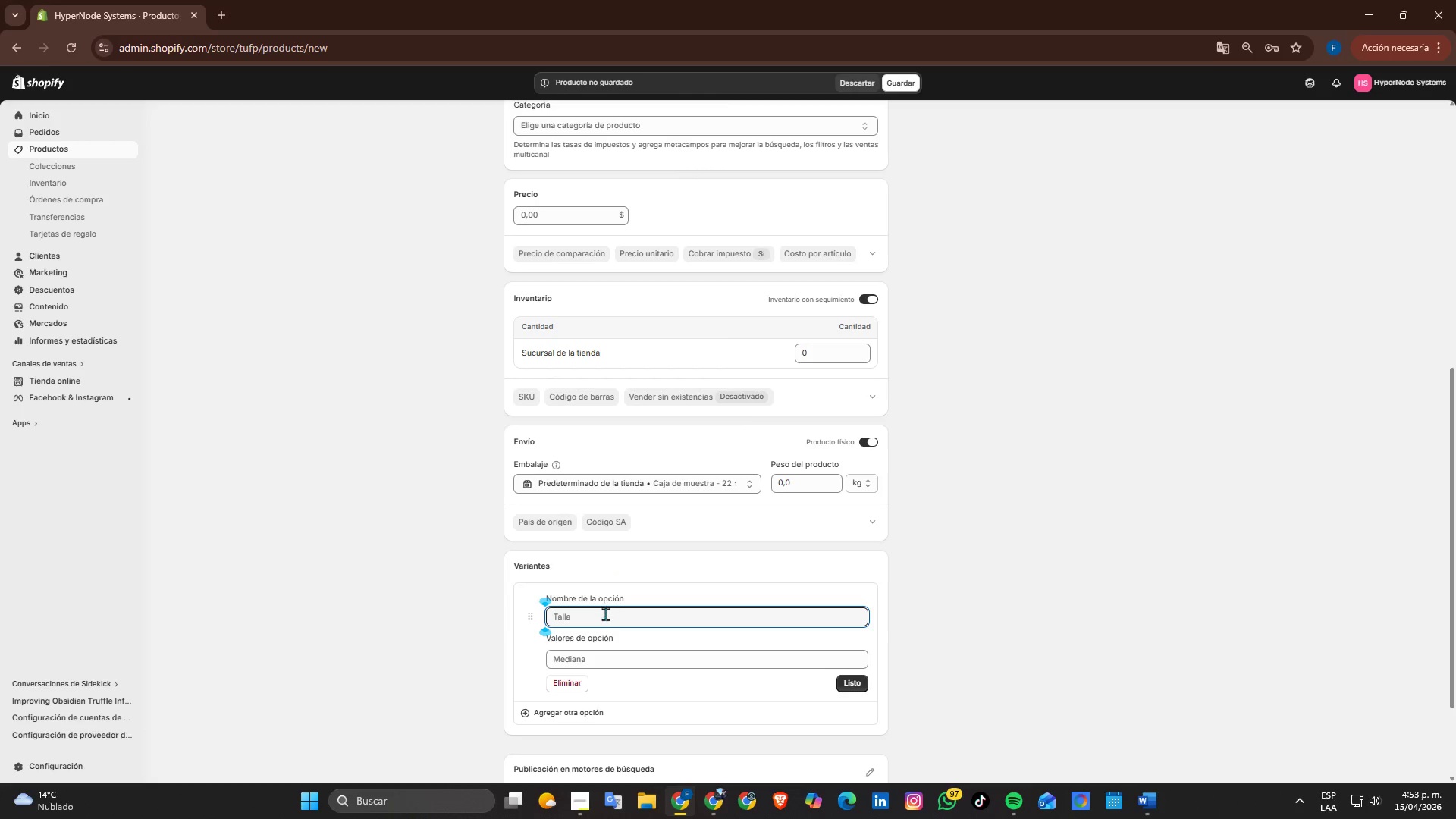 
left_click([605, 613])
 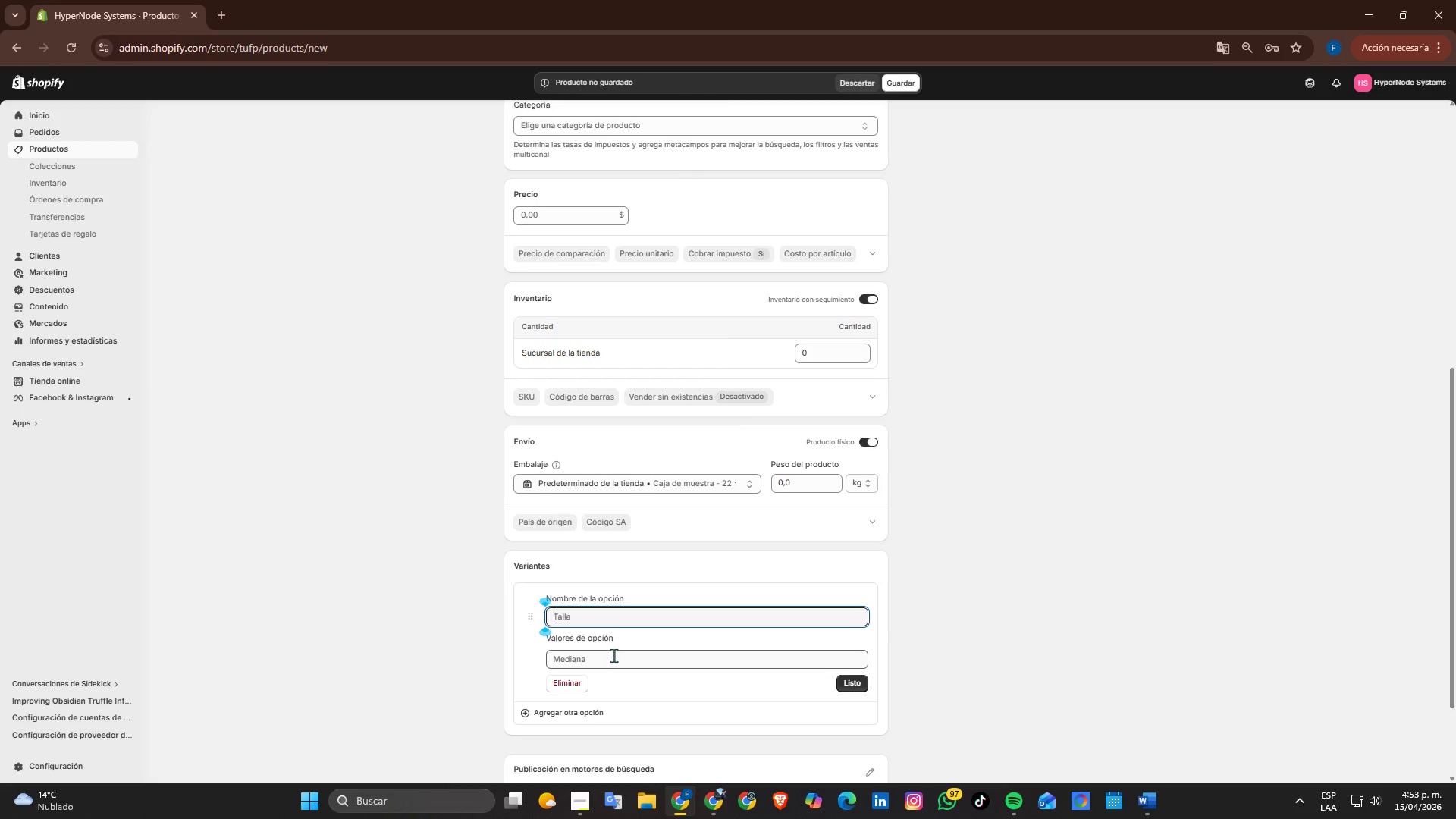 
key(Control+ControlLeft)
 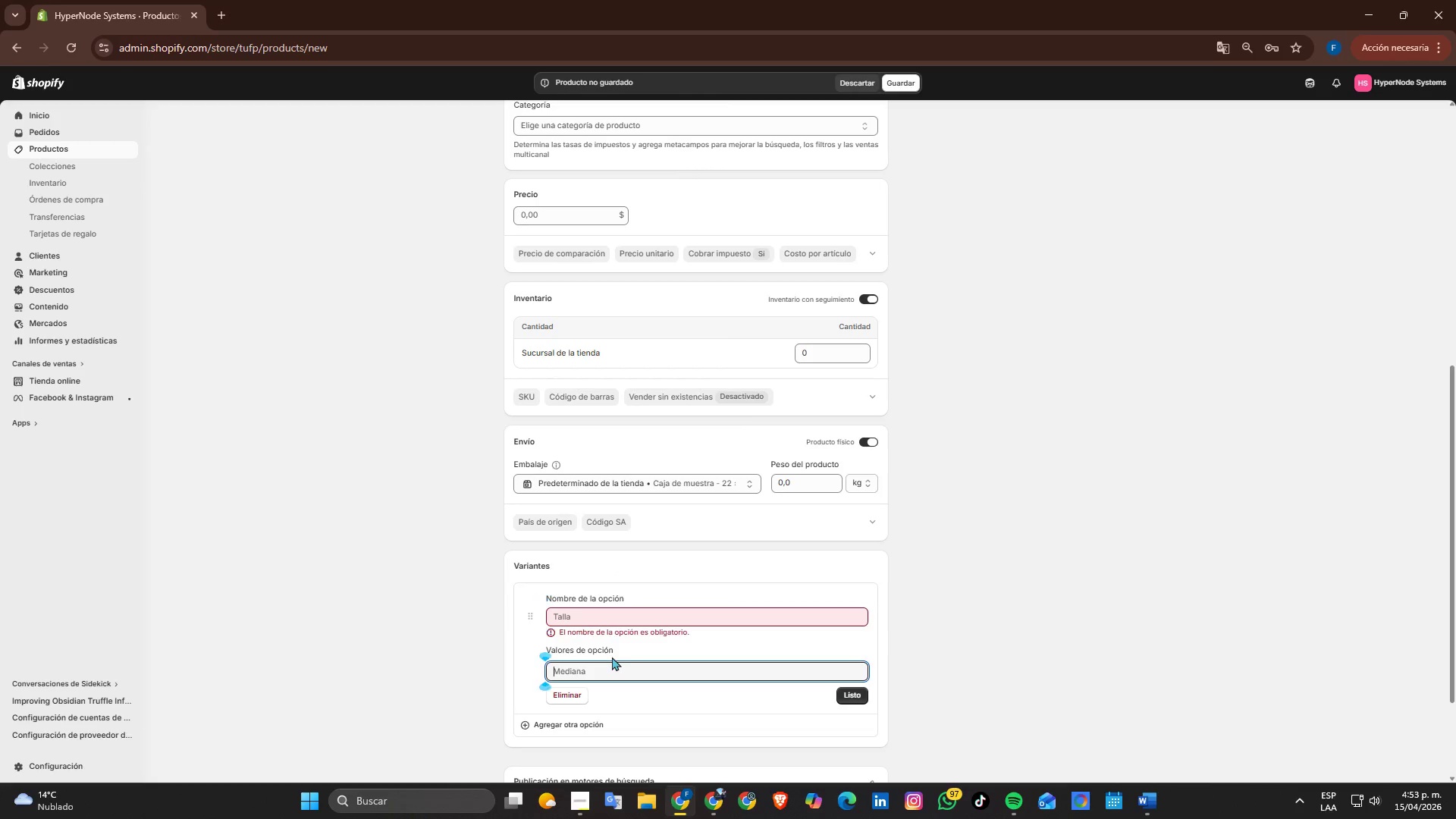 
key(Control+V)
 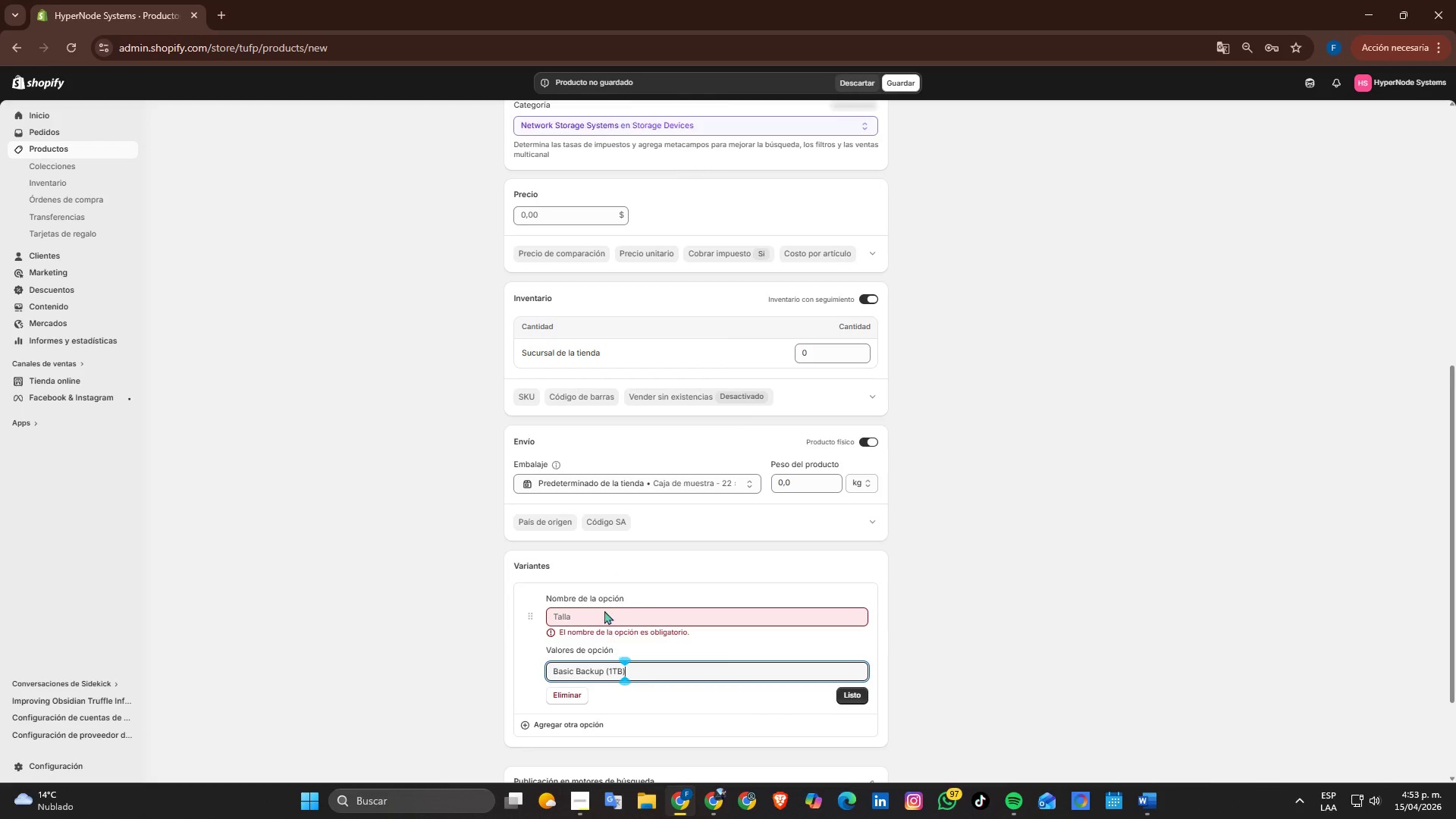 
left_click([604, 610])
 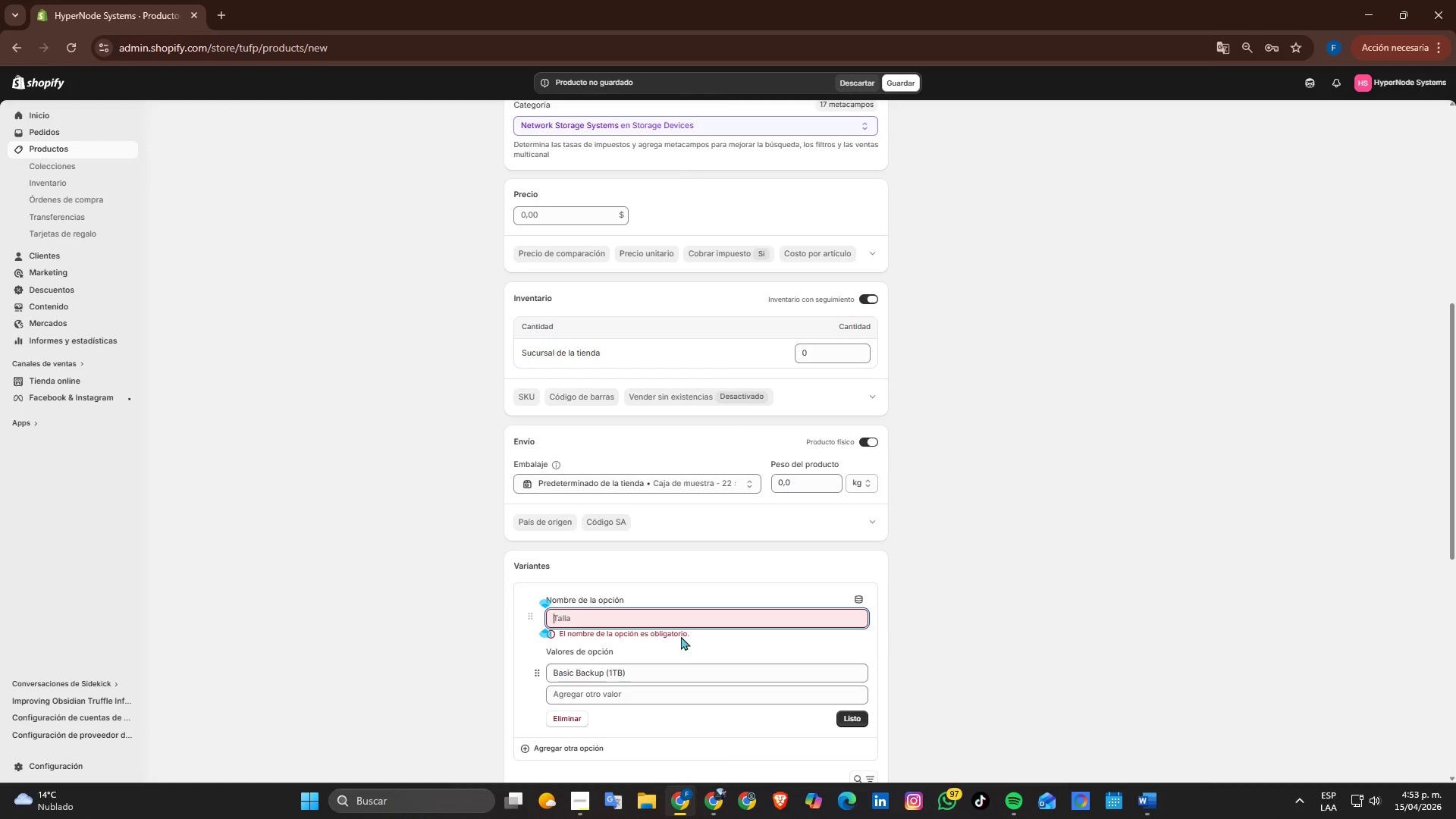 
type(Capacda)
key(Backspace)
key(Backspace)
type(uda)
key(Backspace)
key(Backspace)
key(Backspace)
key(Backspace)
type(i)
key(Backspace)
type(cidad)
 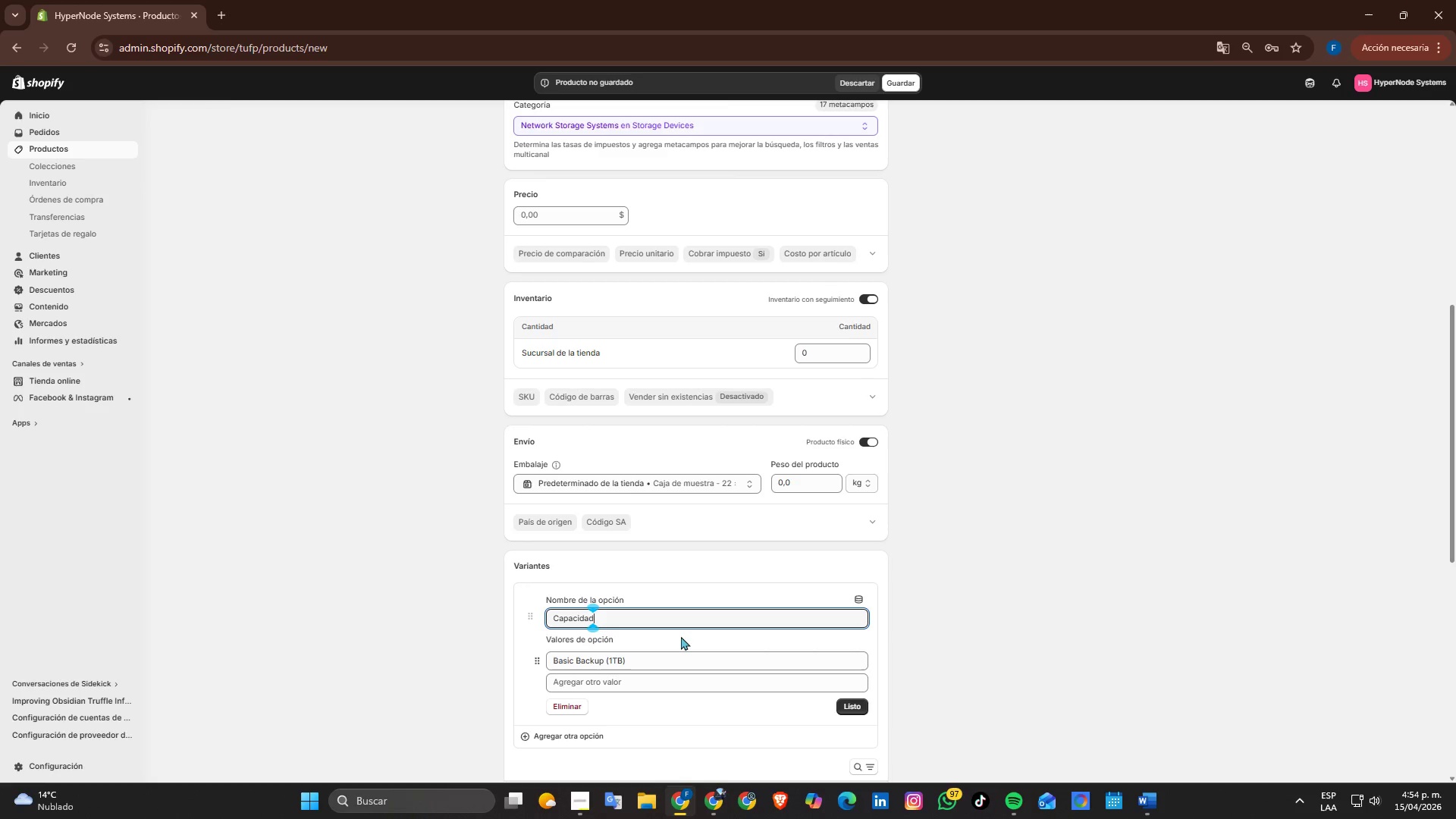 
key(Alt+AltLeft)
 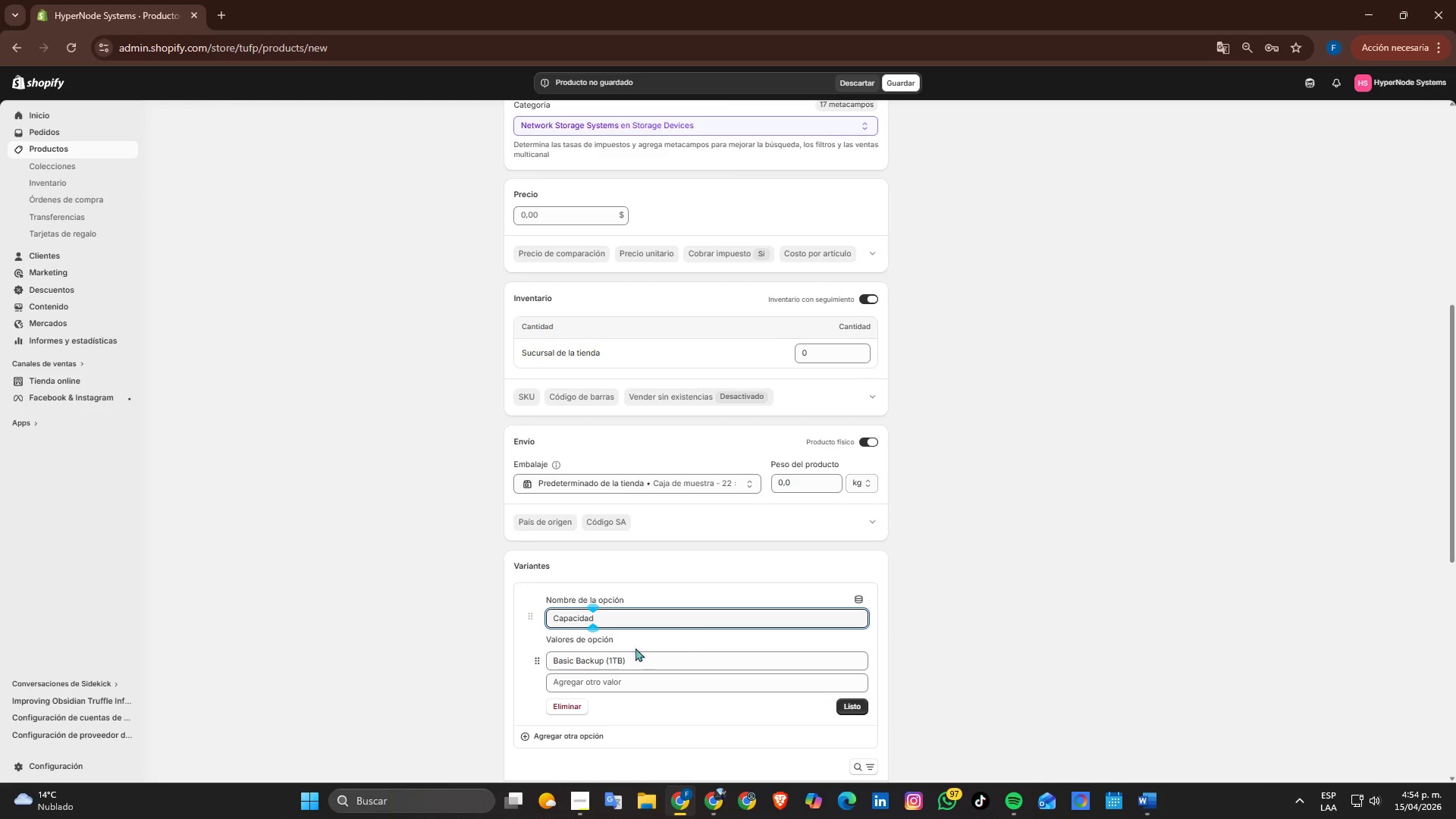 
key(Alt+Tab)
 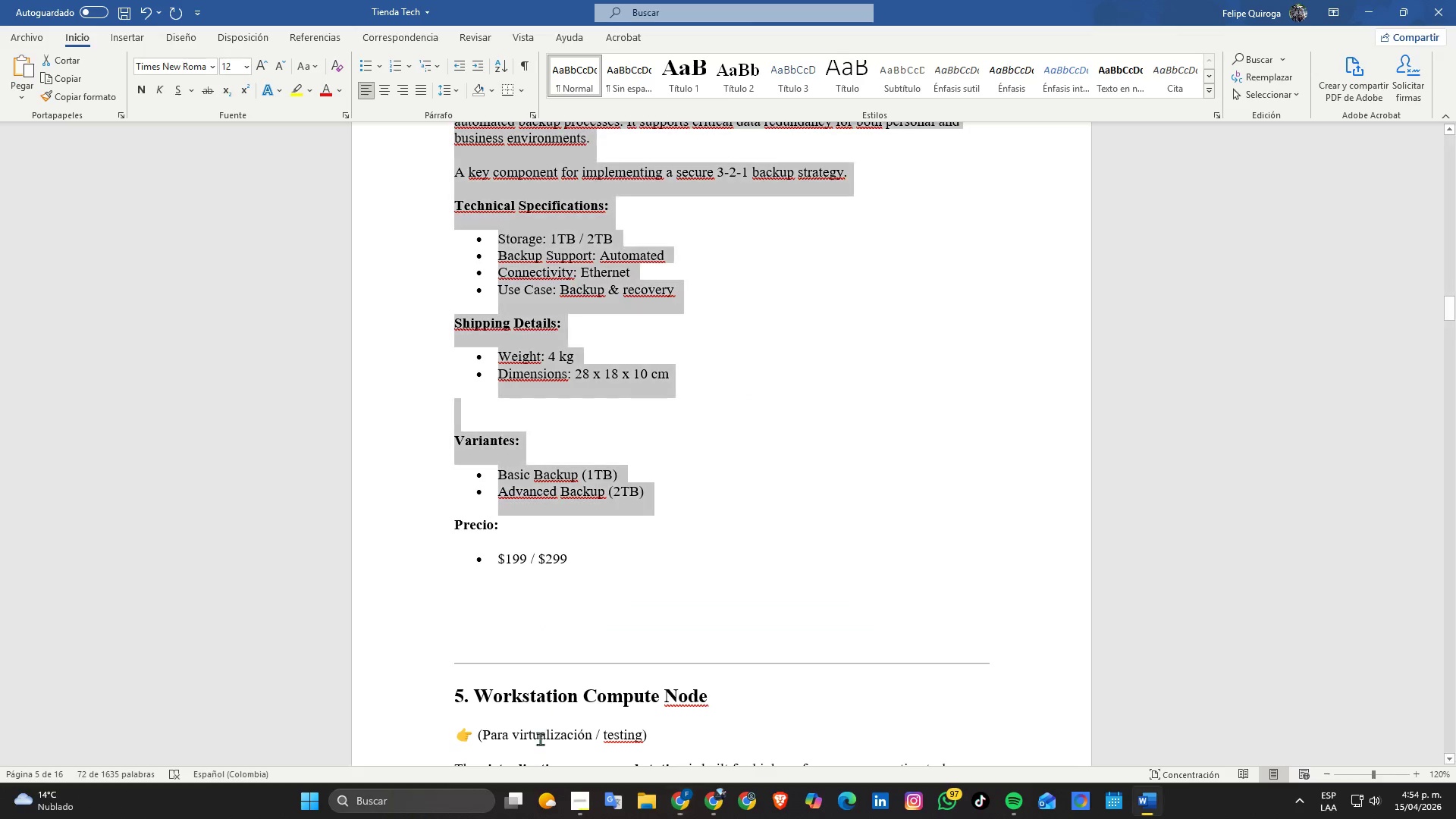 
key(Alt+AltLeft)
 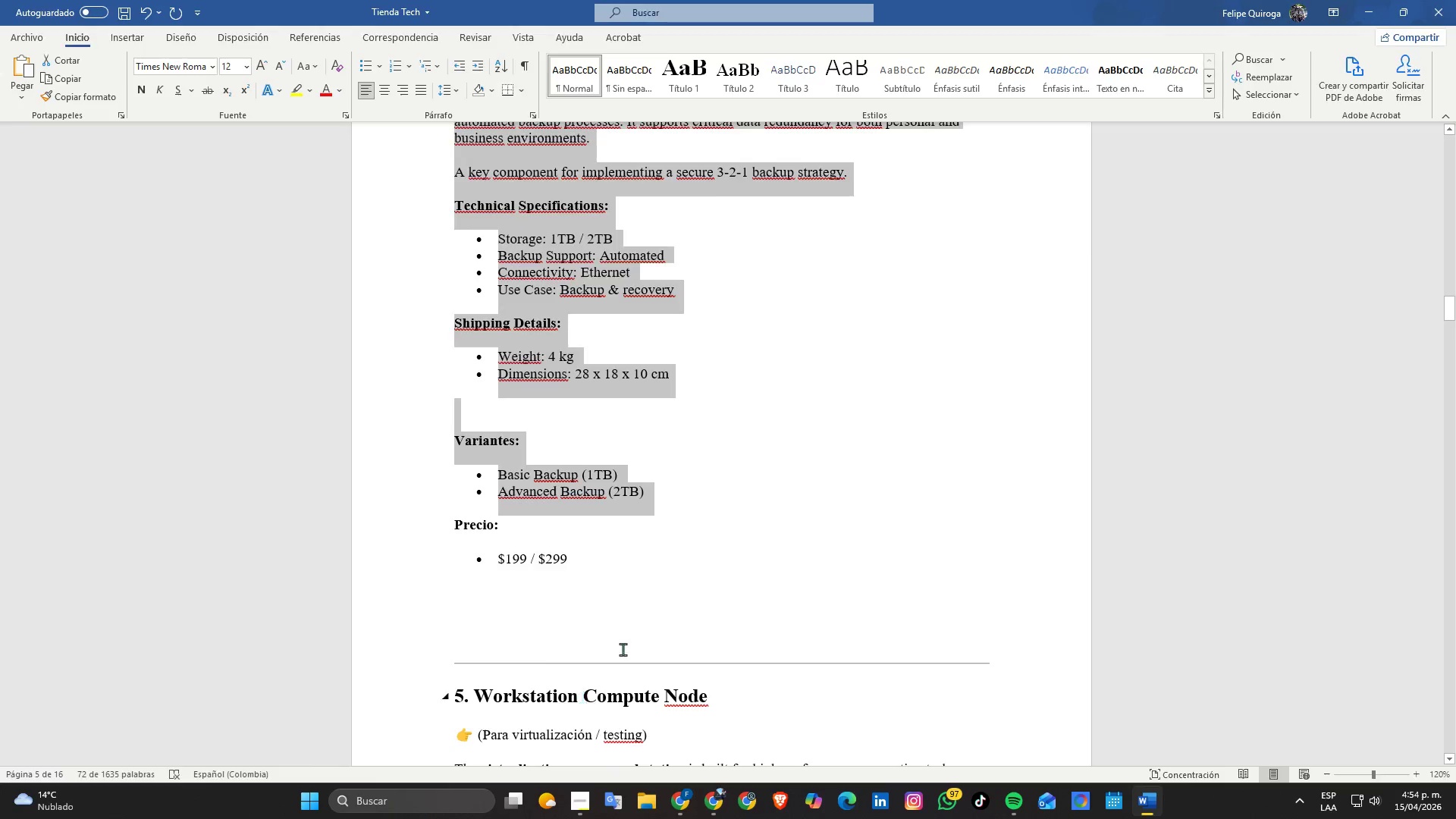 
key(Alt+Tab)
 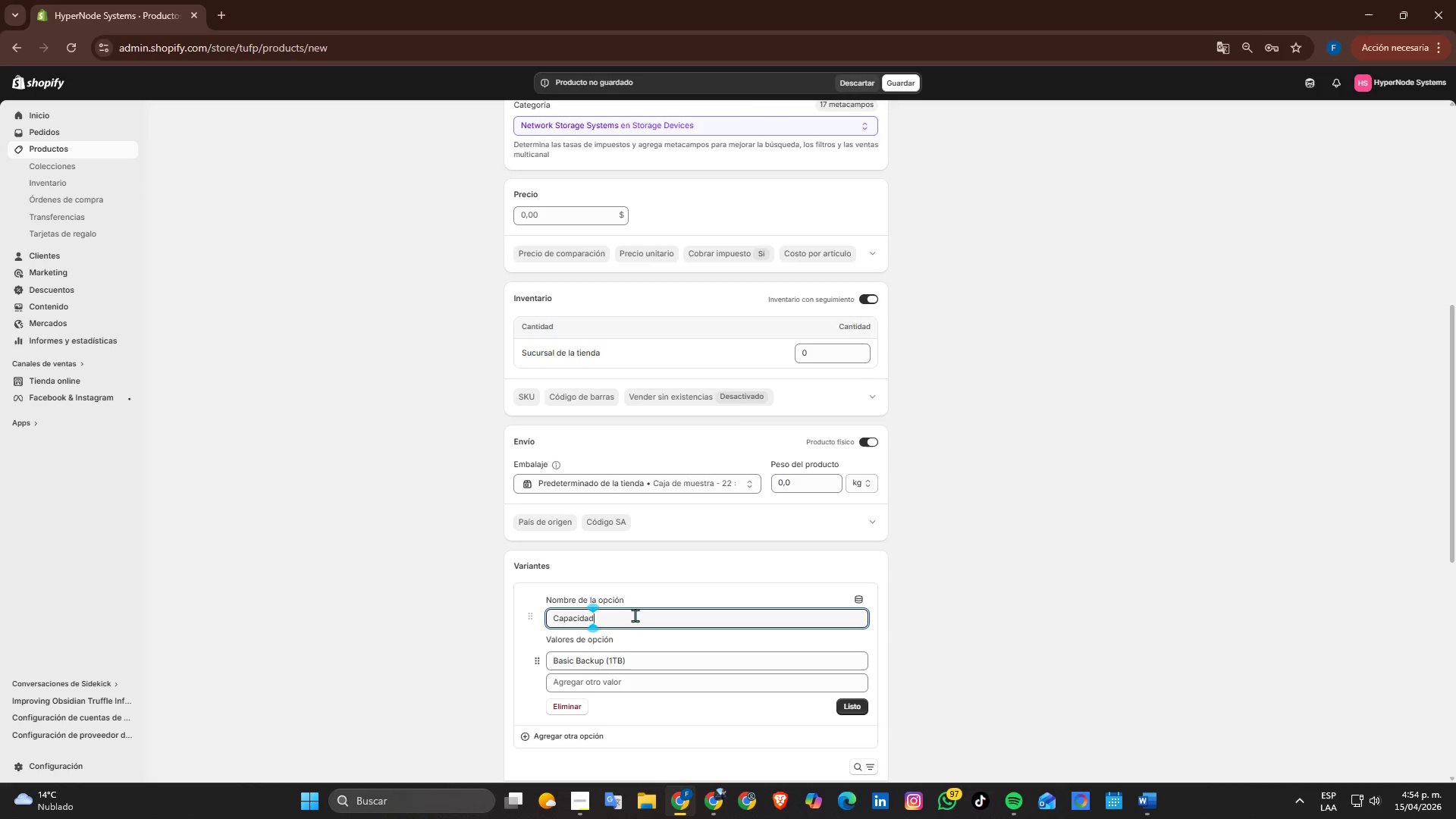 
key(Alt+AltLeft)
 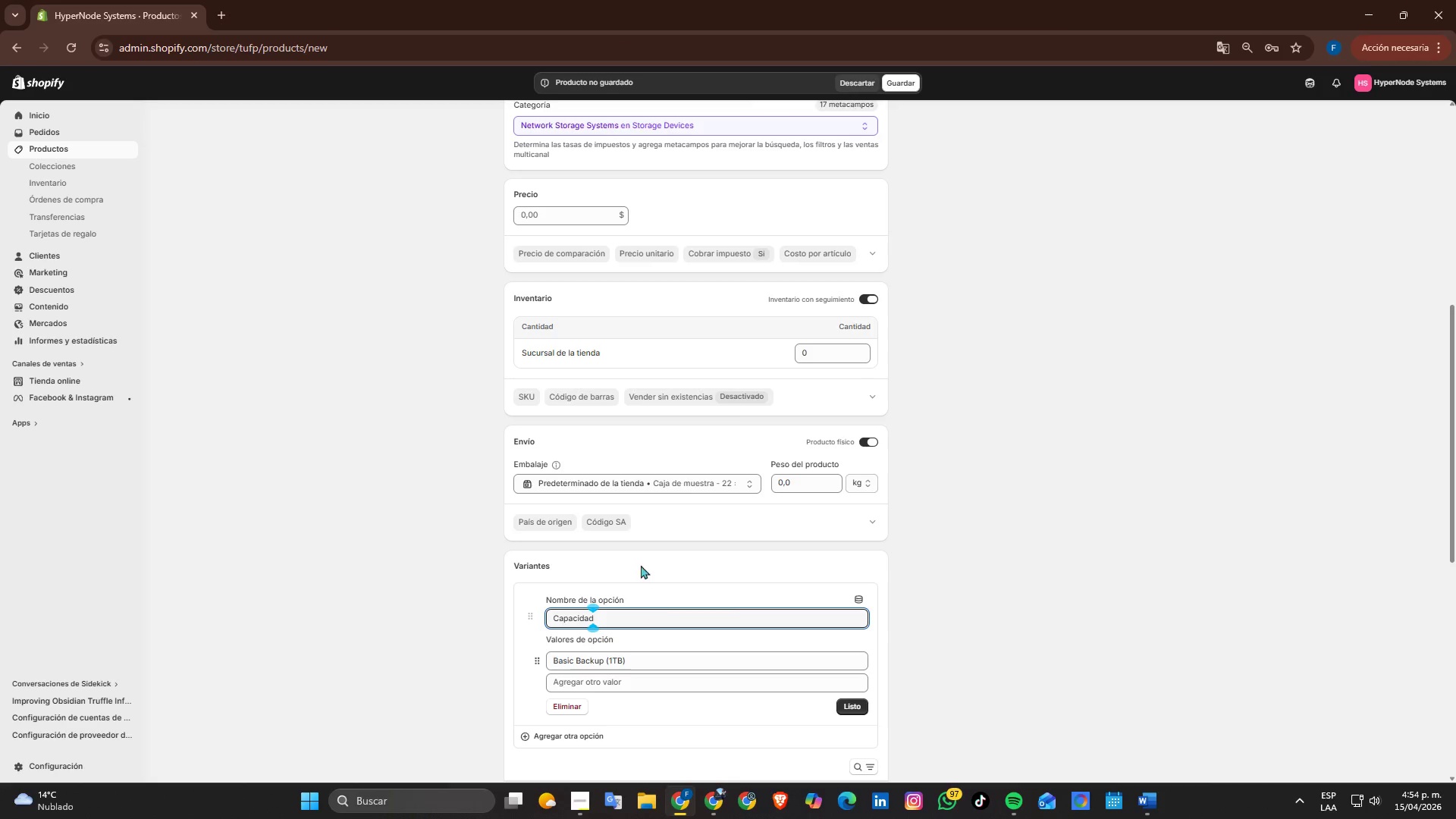 
scroll: coordinate [630, 494], scroll_direction: up, amount: 3.0
 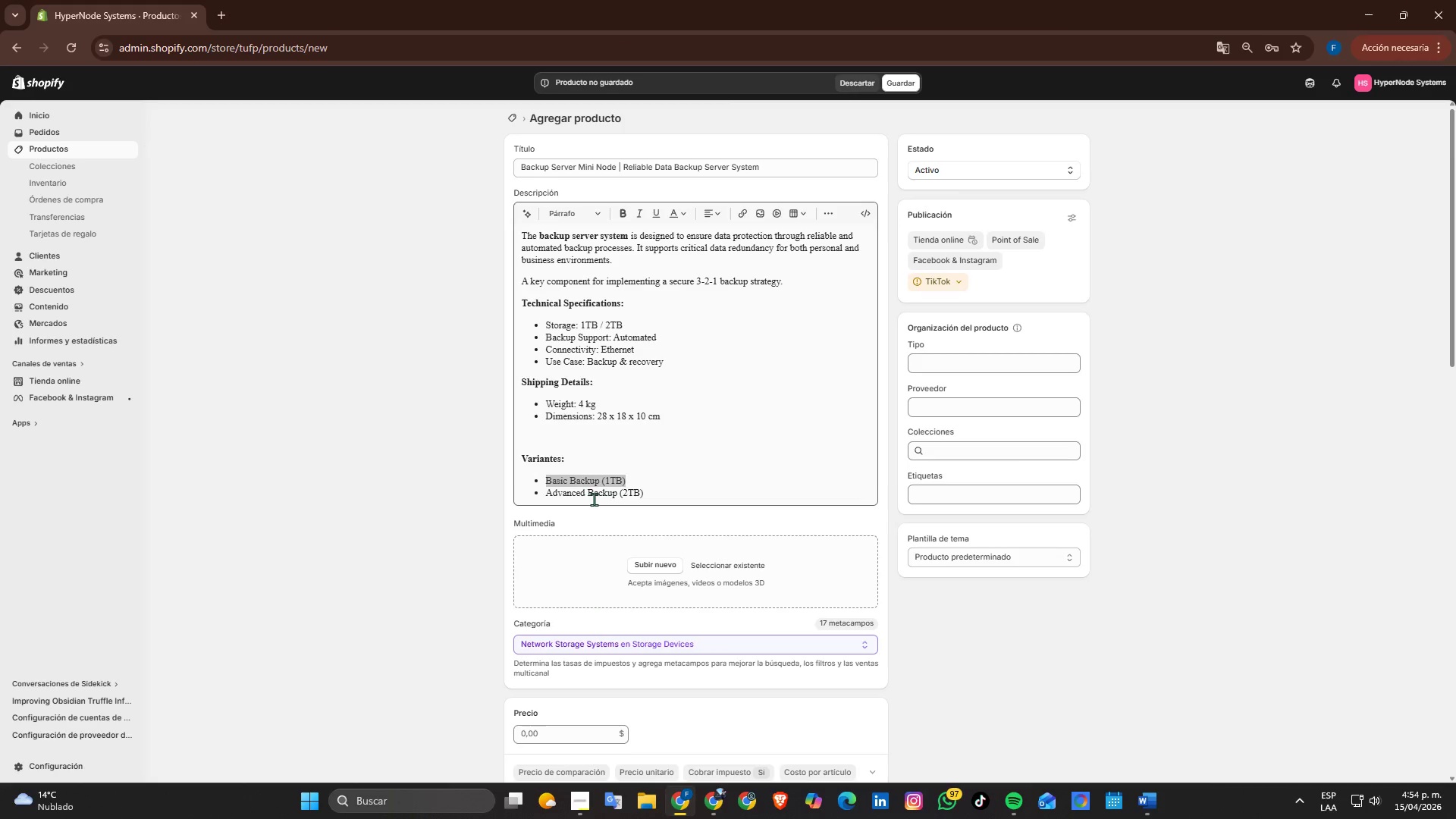 
double_click([594, 499])
 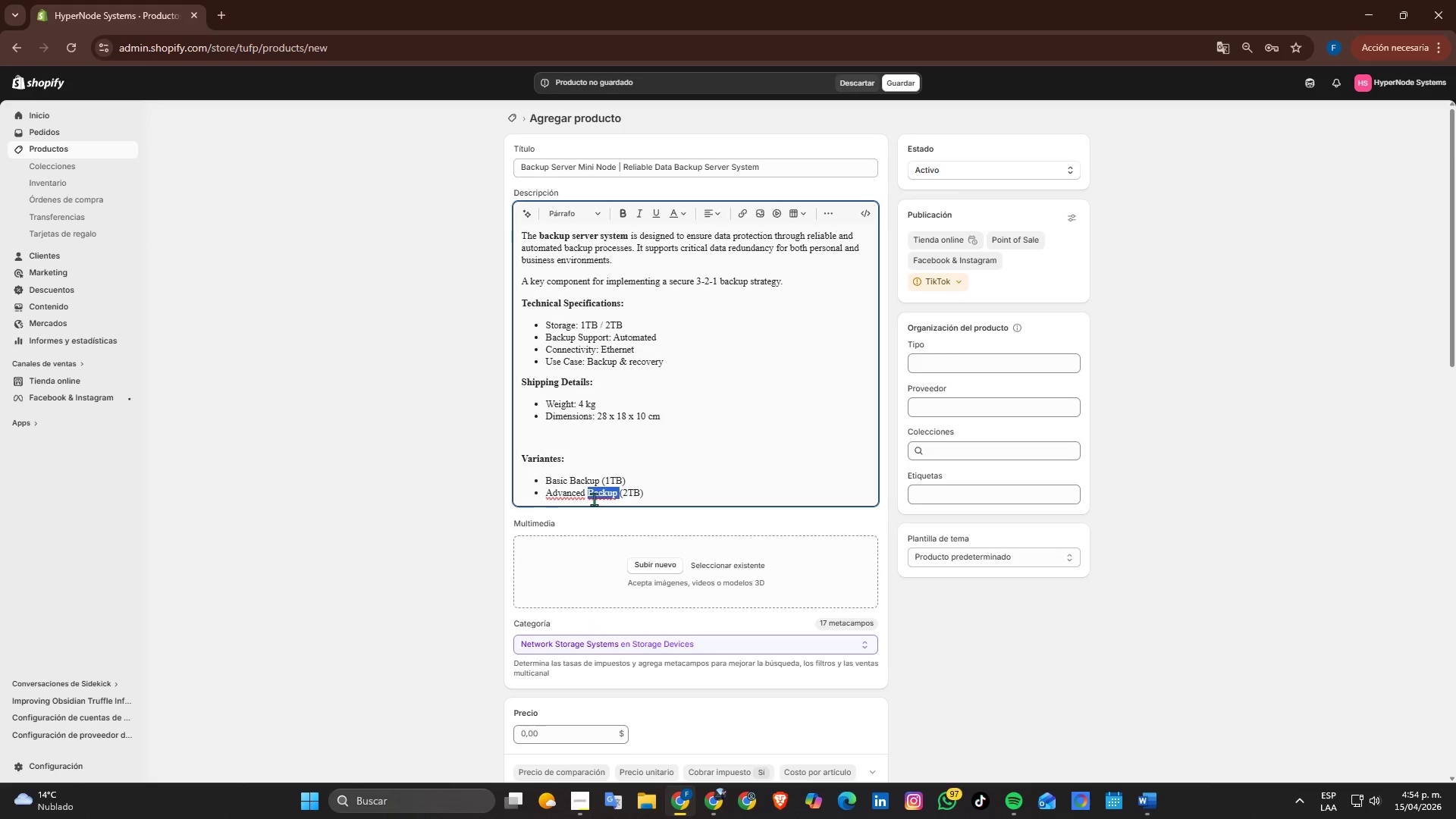 
triple_click([594, 499])
 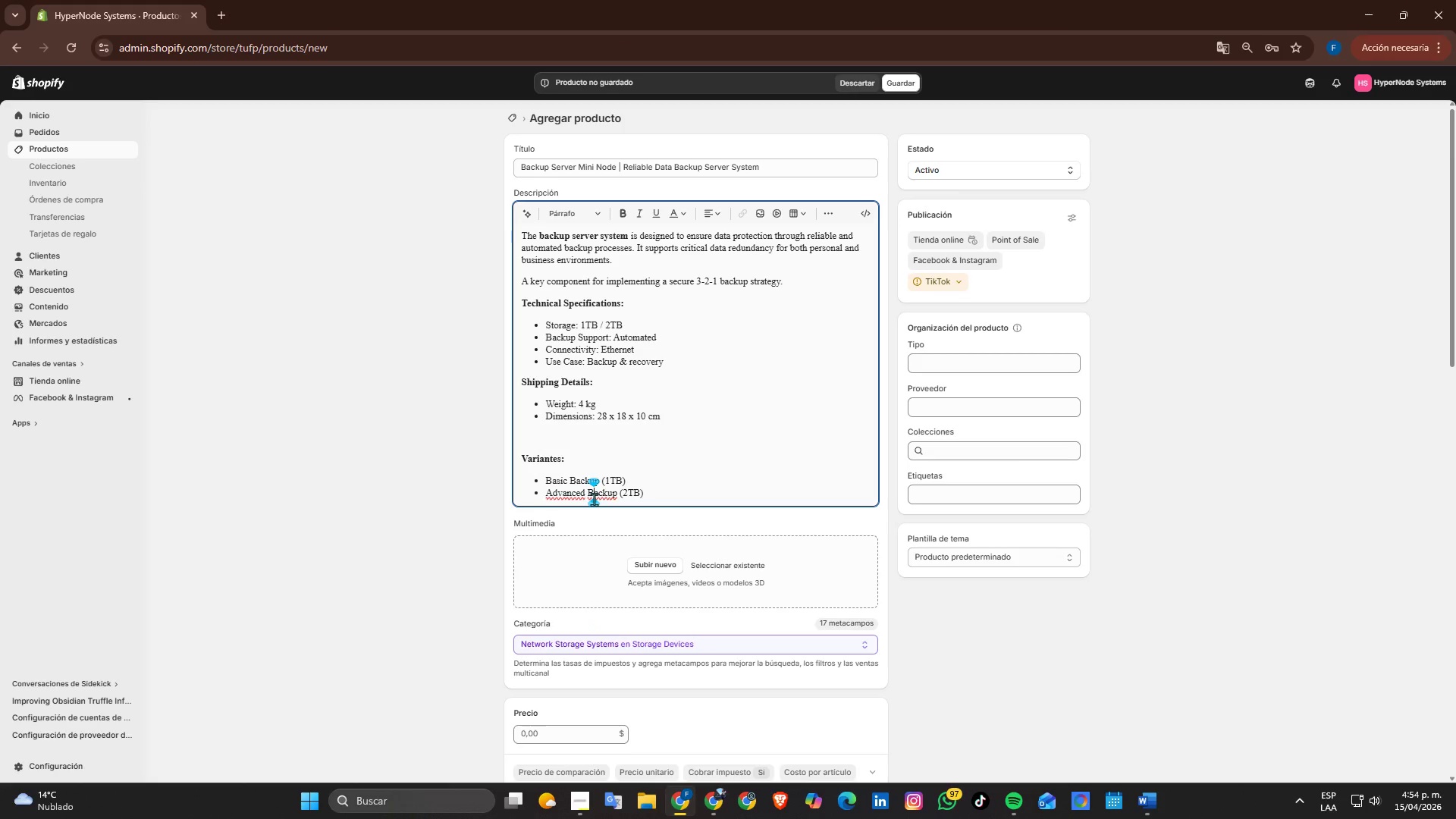 
key(Control+ControlLeft)
 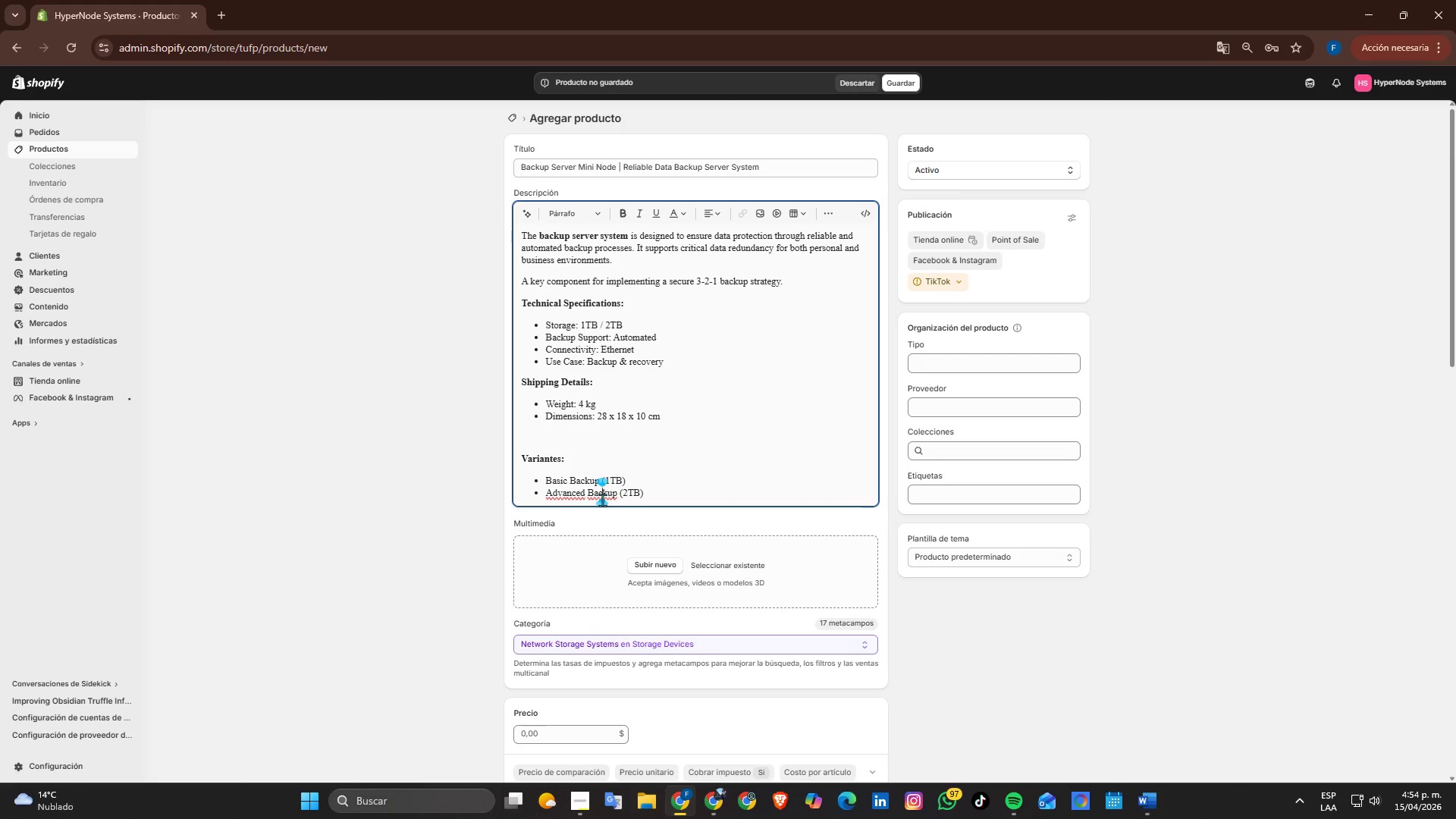 
double_click([602, 500])
 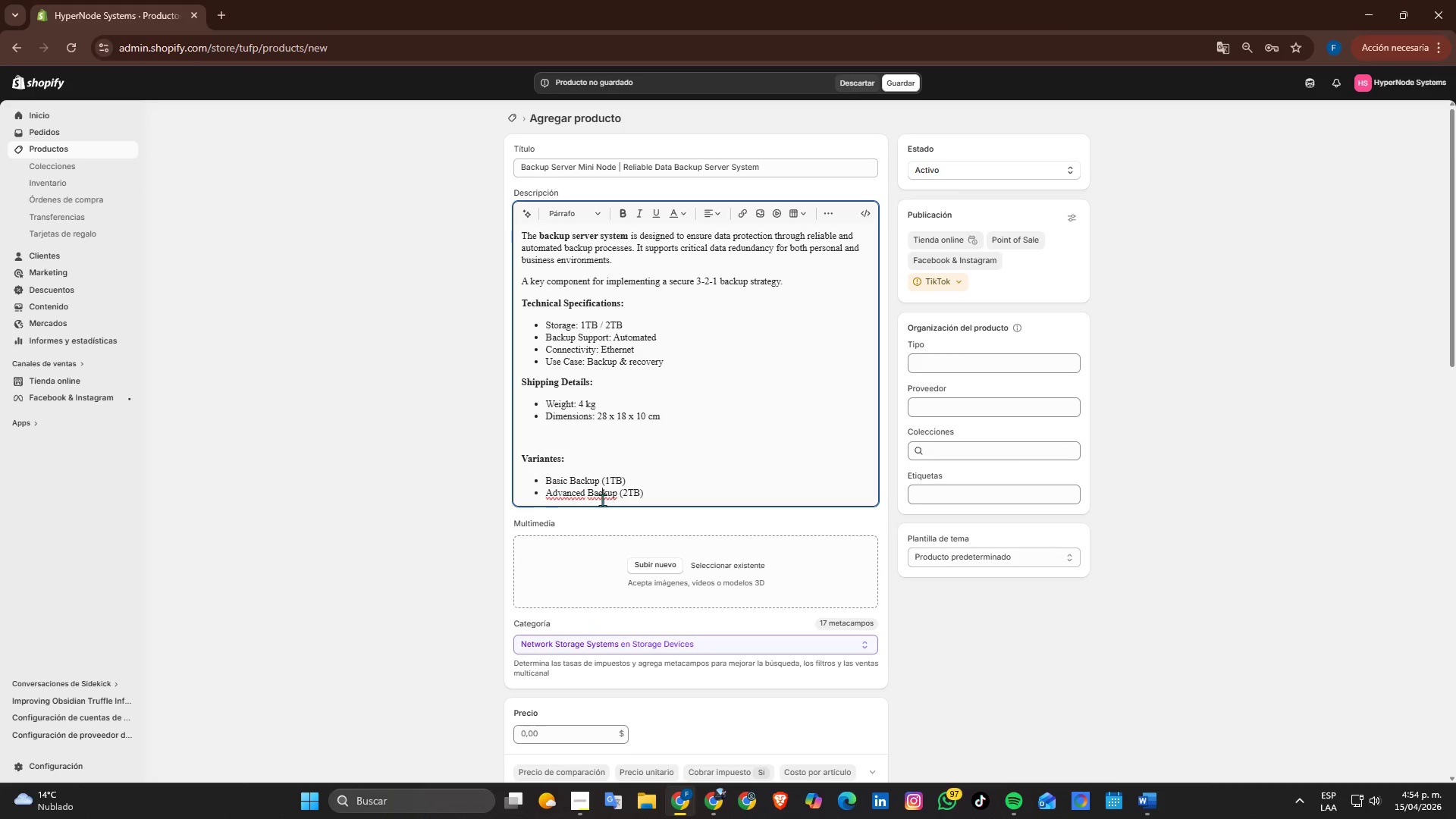 
triple_click([602, 500])
 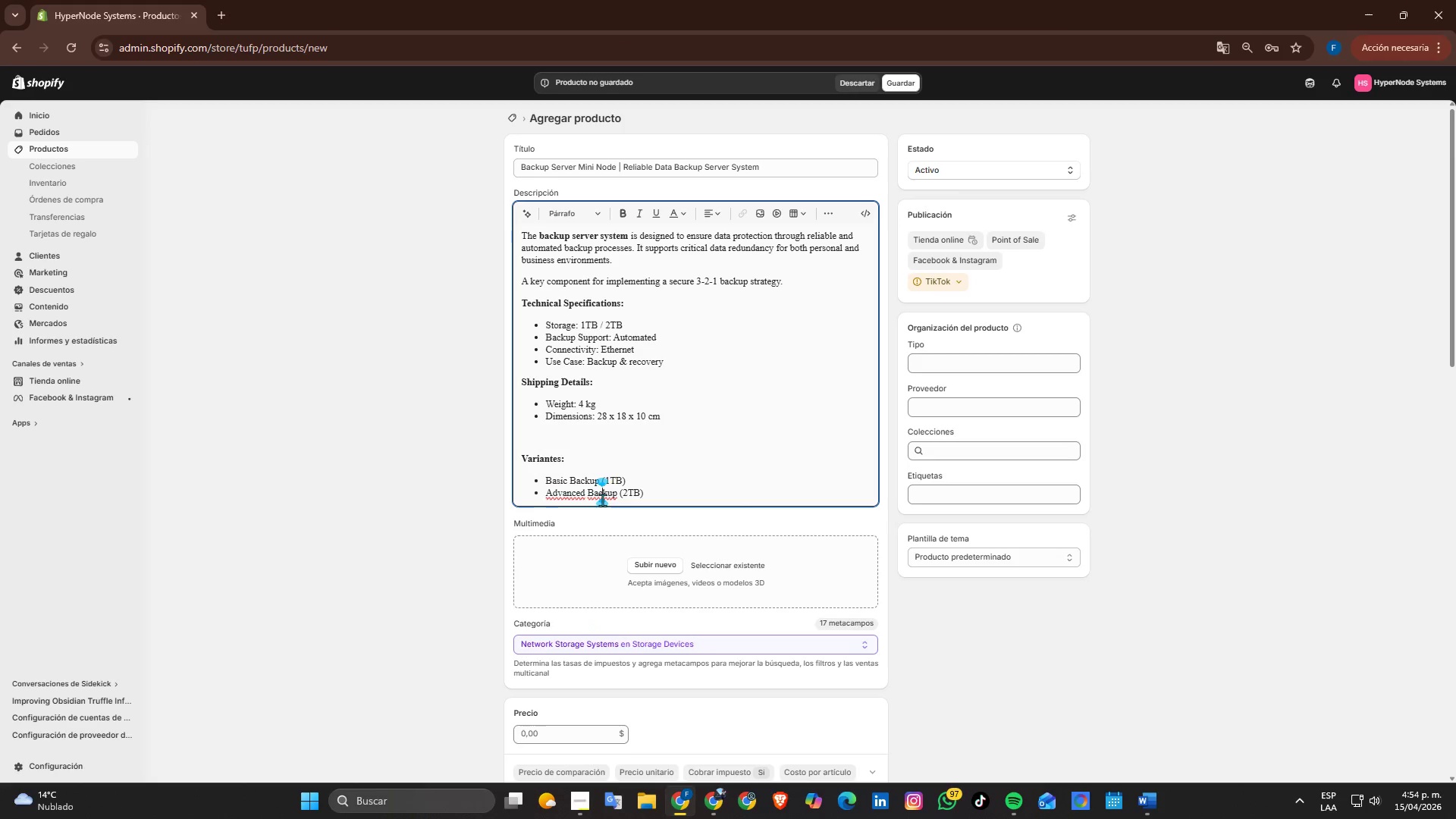 
key(Control+ControlLeft)
 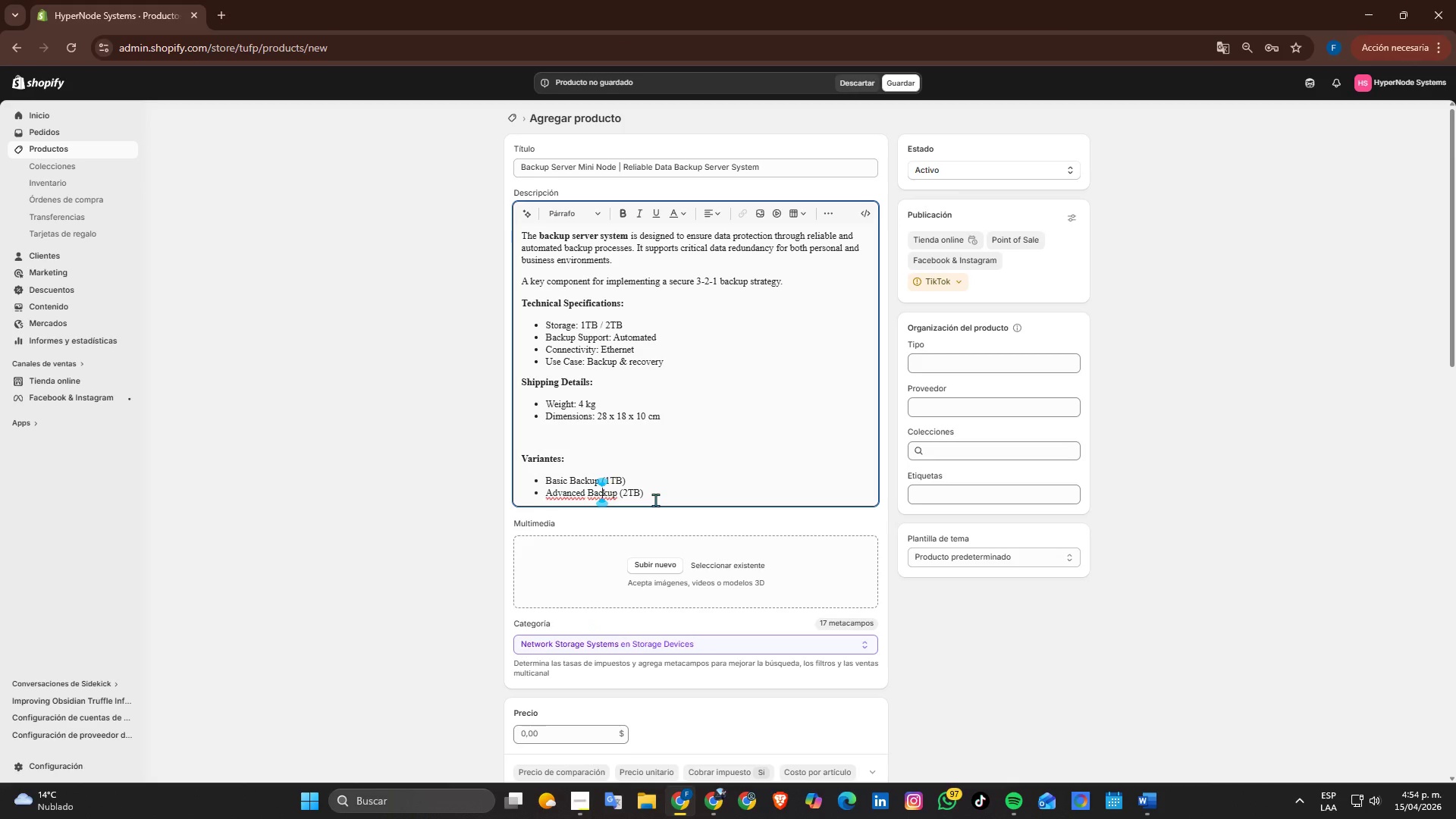 
left_click_drag(start_coordinate=[655, 500], to_coordinate=[546, 494])
 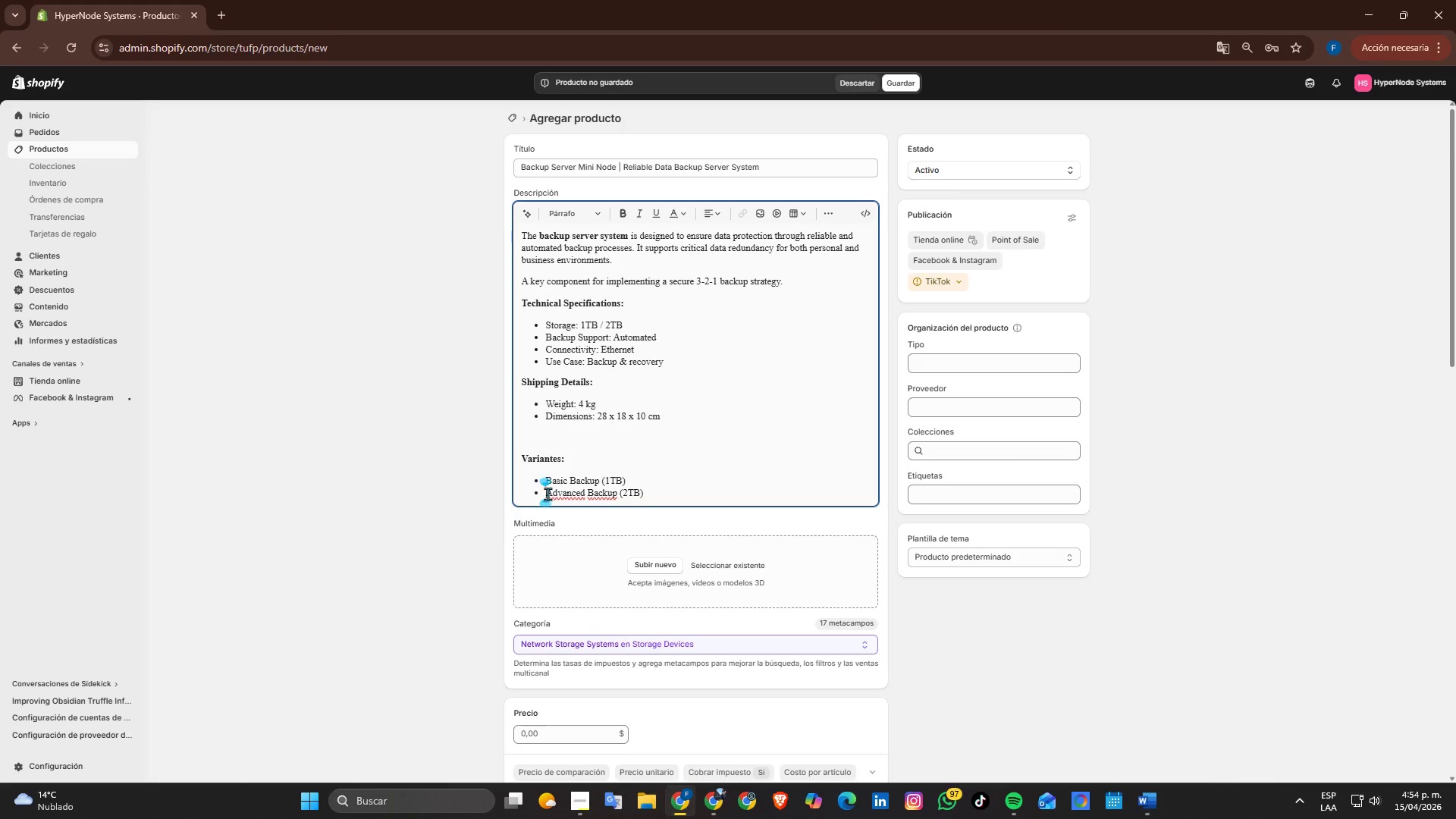 
left_click_drag(start_coordinate=[548, 494], to_coordinate=[648, 491])
 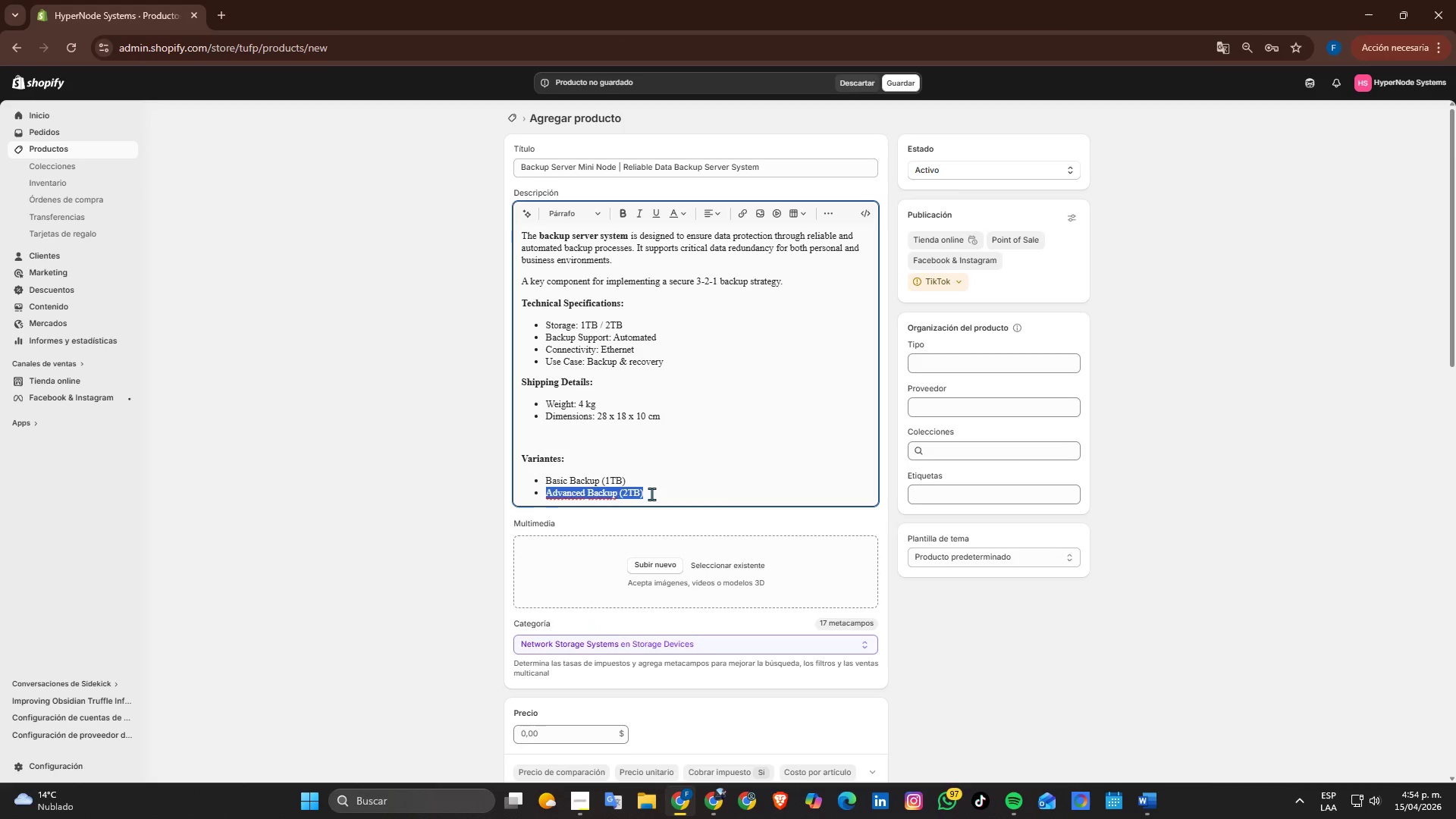 
key(Control+ControlLeft)
 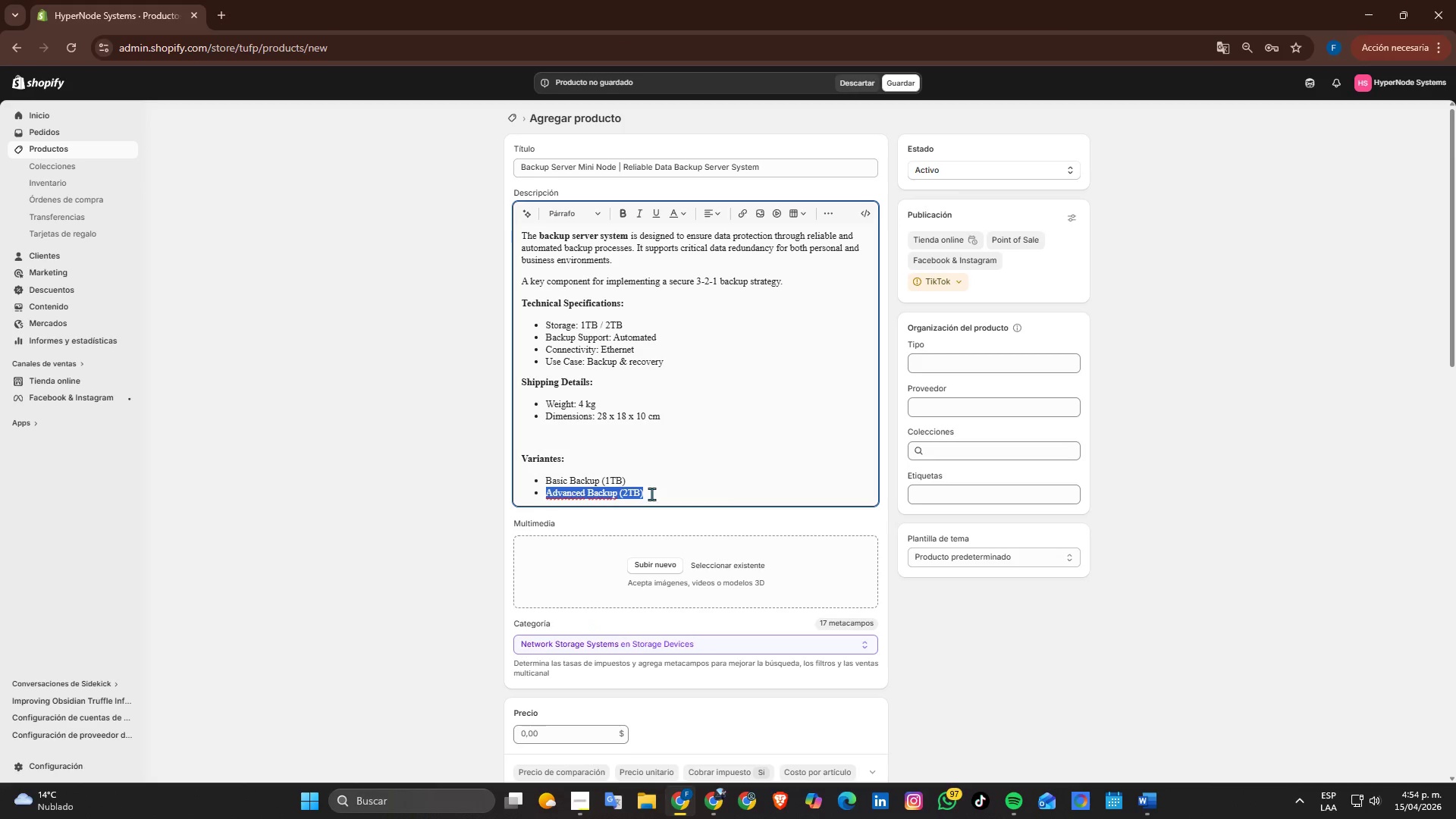 
key(Control+C)
 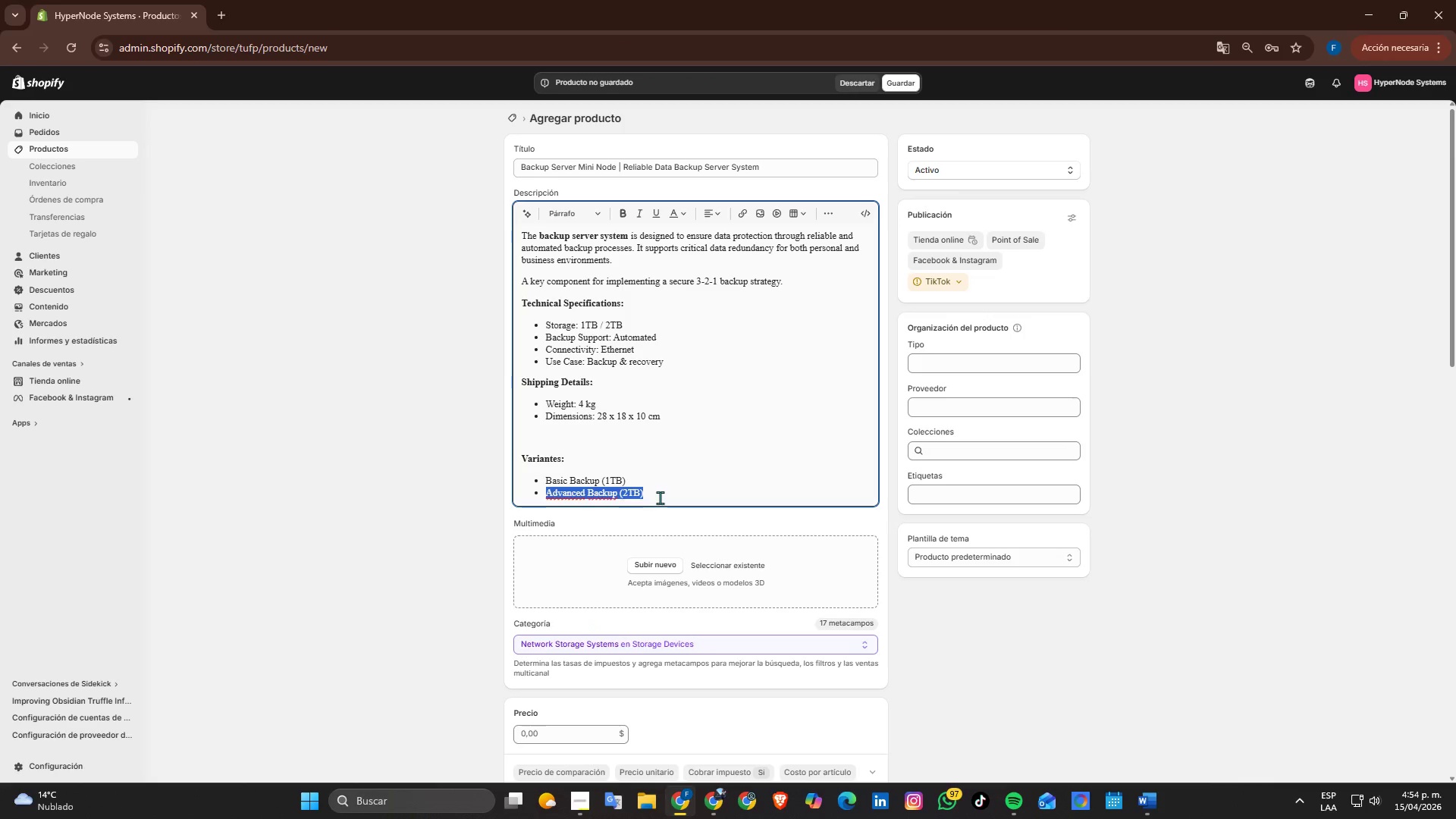 
key(Alt+AltLeft)
 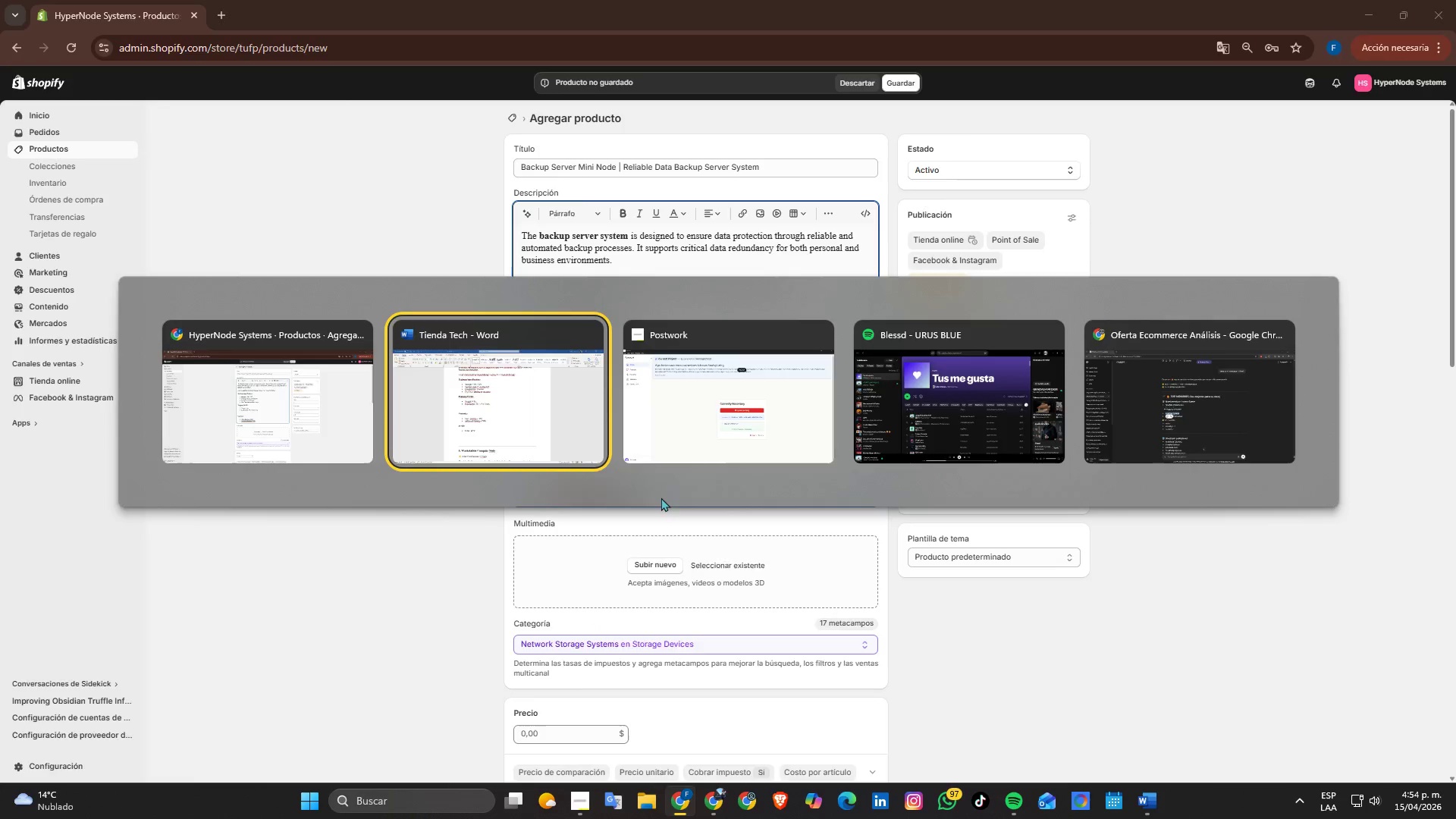 
key(Alt+Tab)
 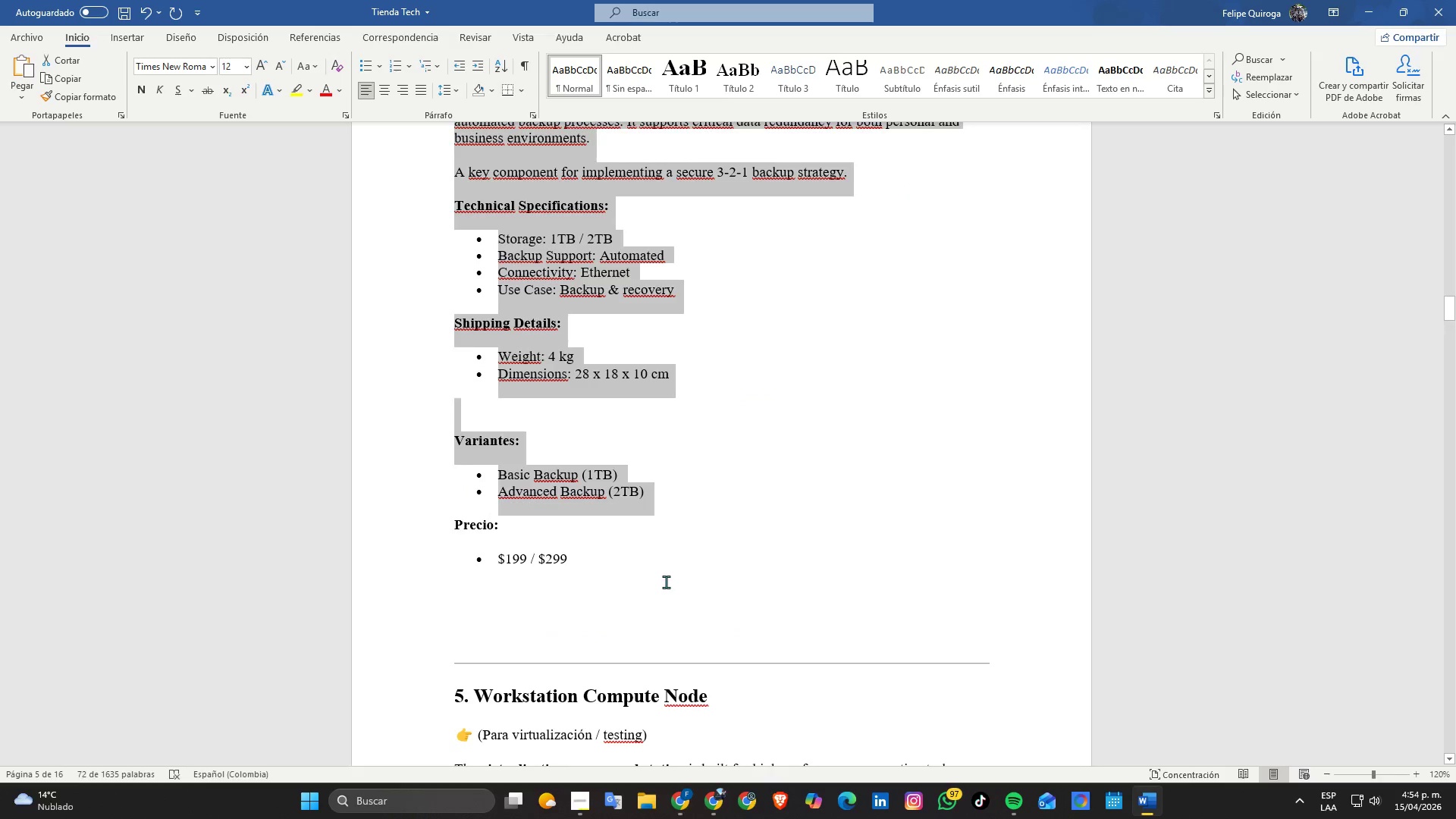 
key(Alt+AltLeft)
 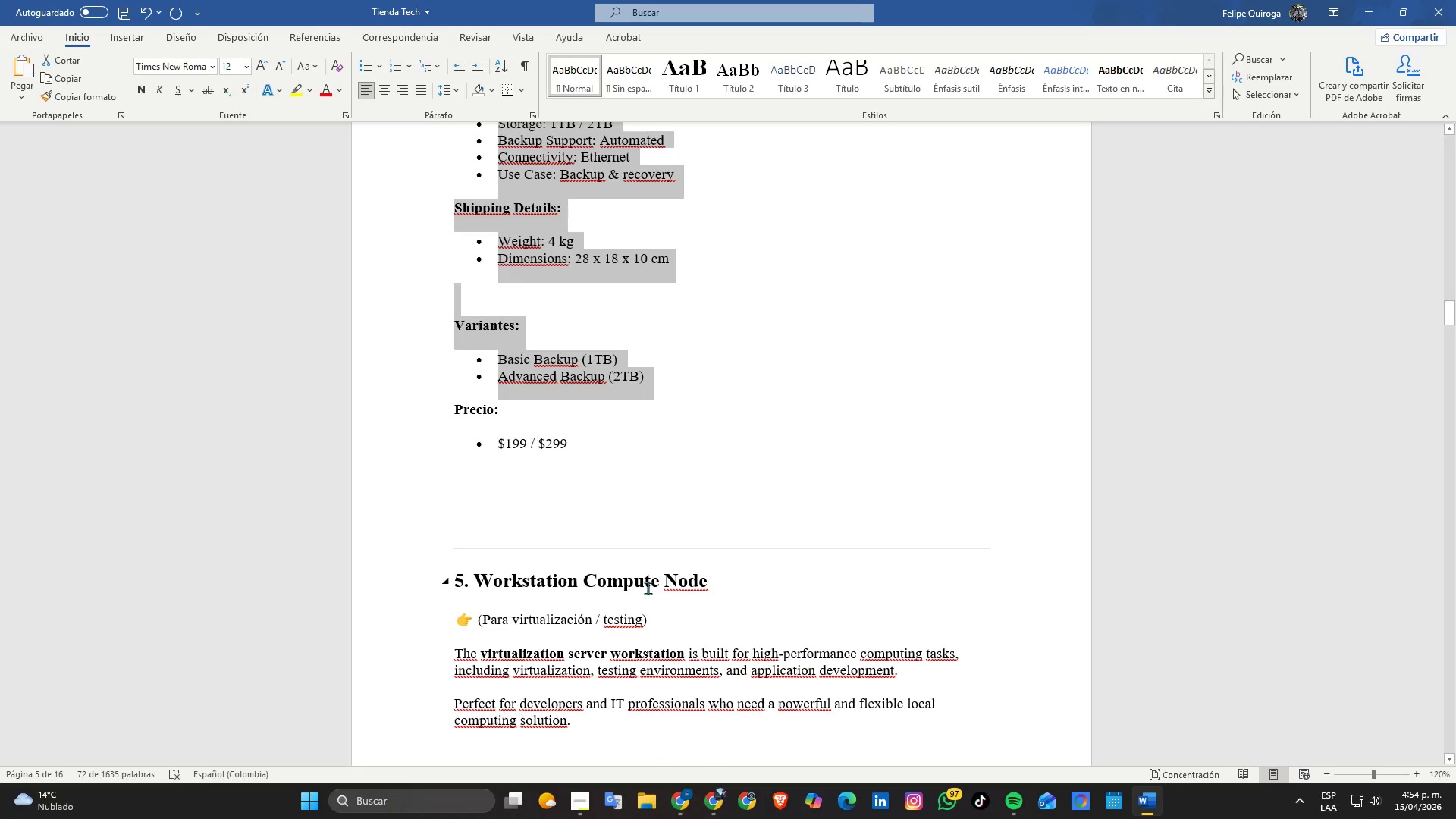 
scroll: coordinate [666, 582], scroll_direction: down, amount: 1.0
 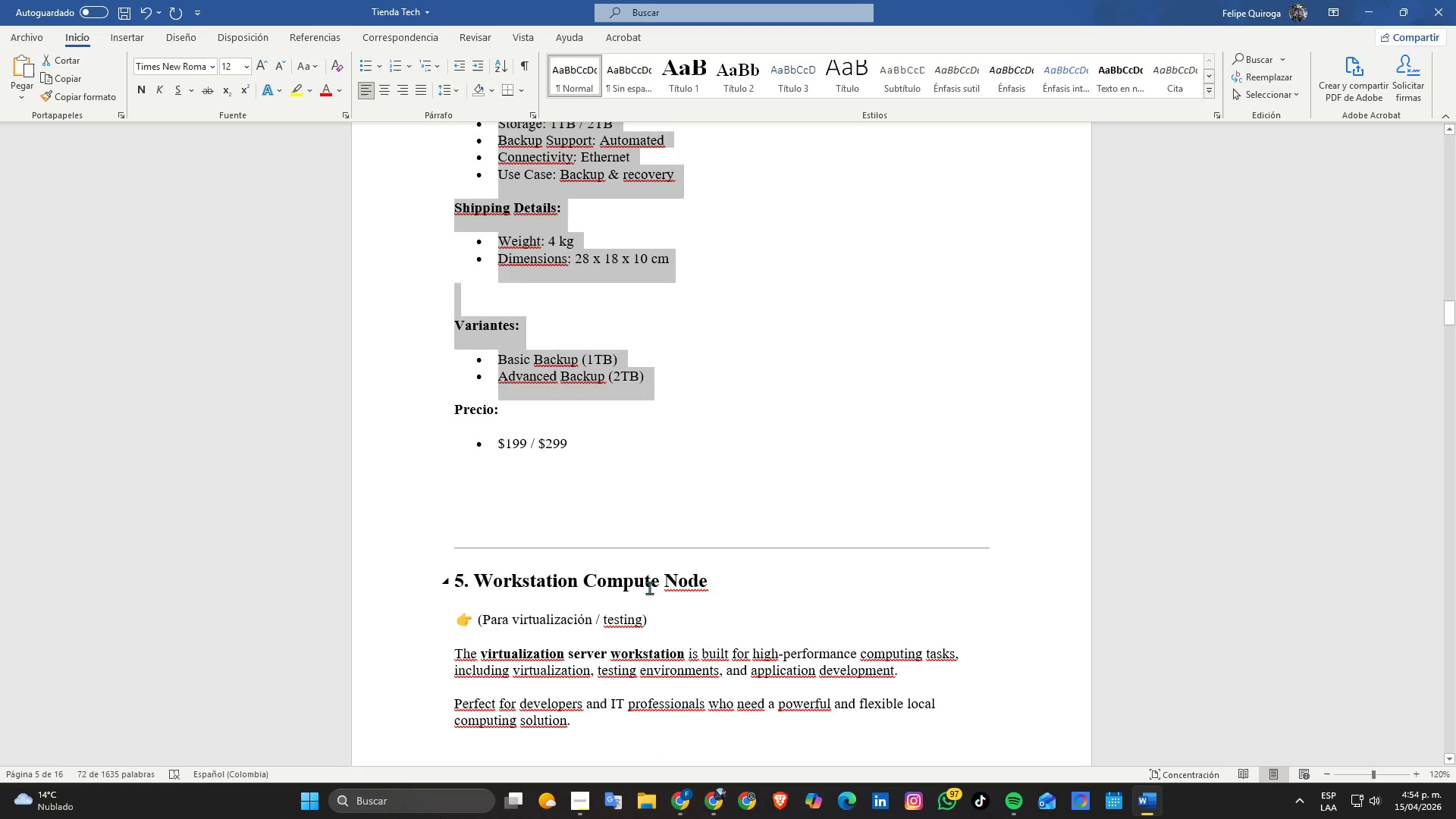 
key(Alt+Tab)
 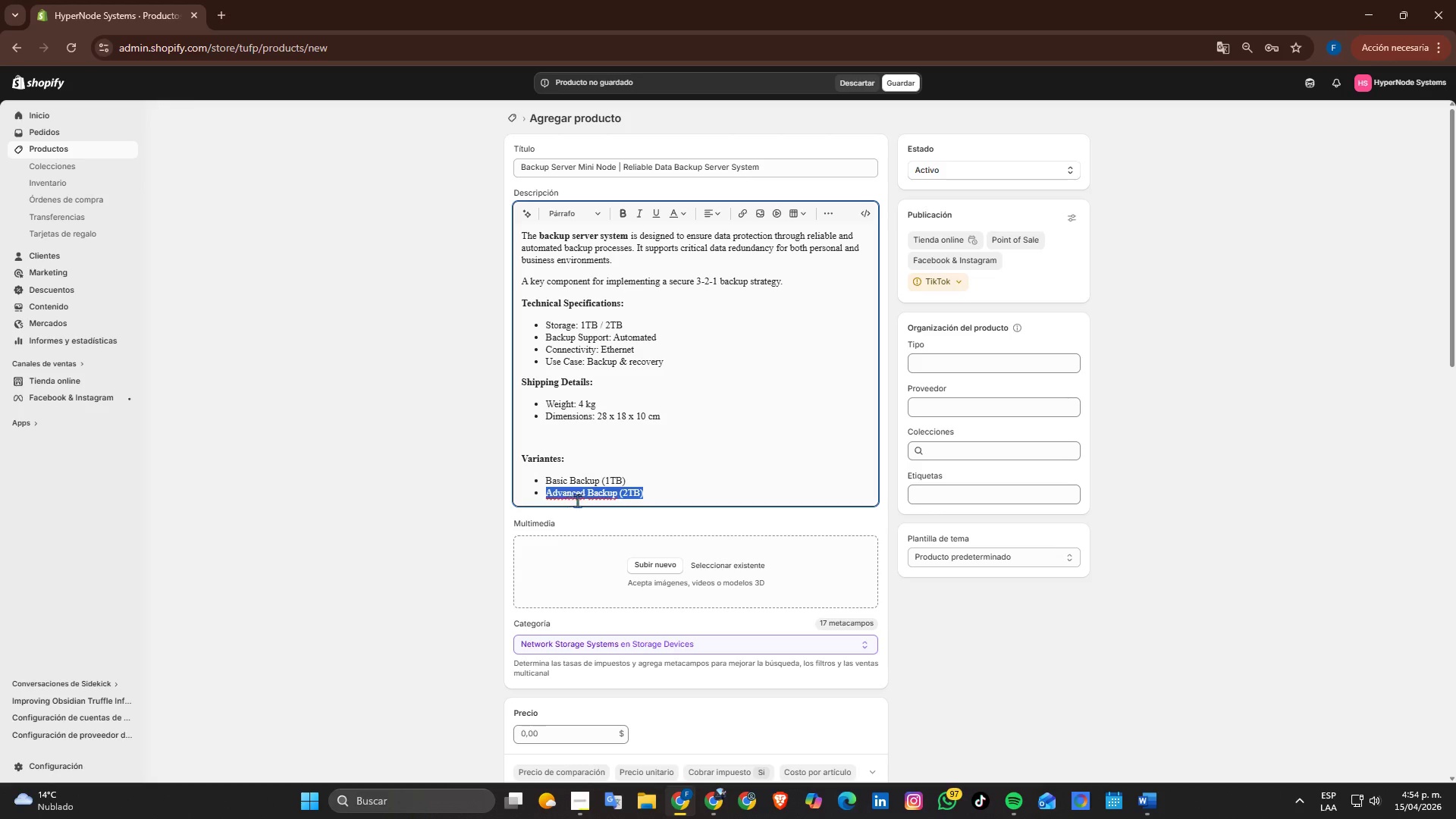 
scroll: coordinate [592, 524], scroll_direction: down, amount: 4.0
 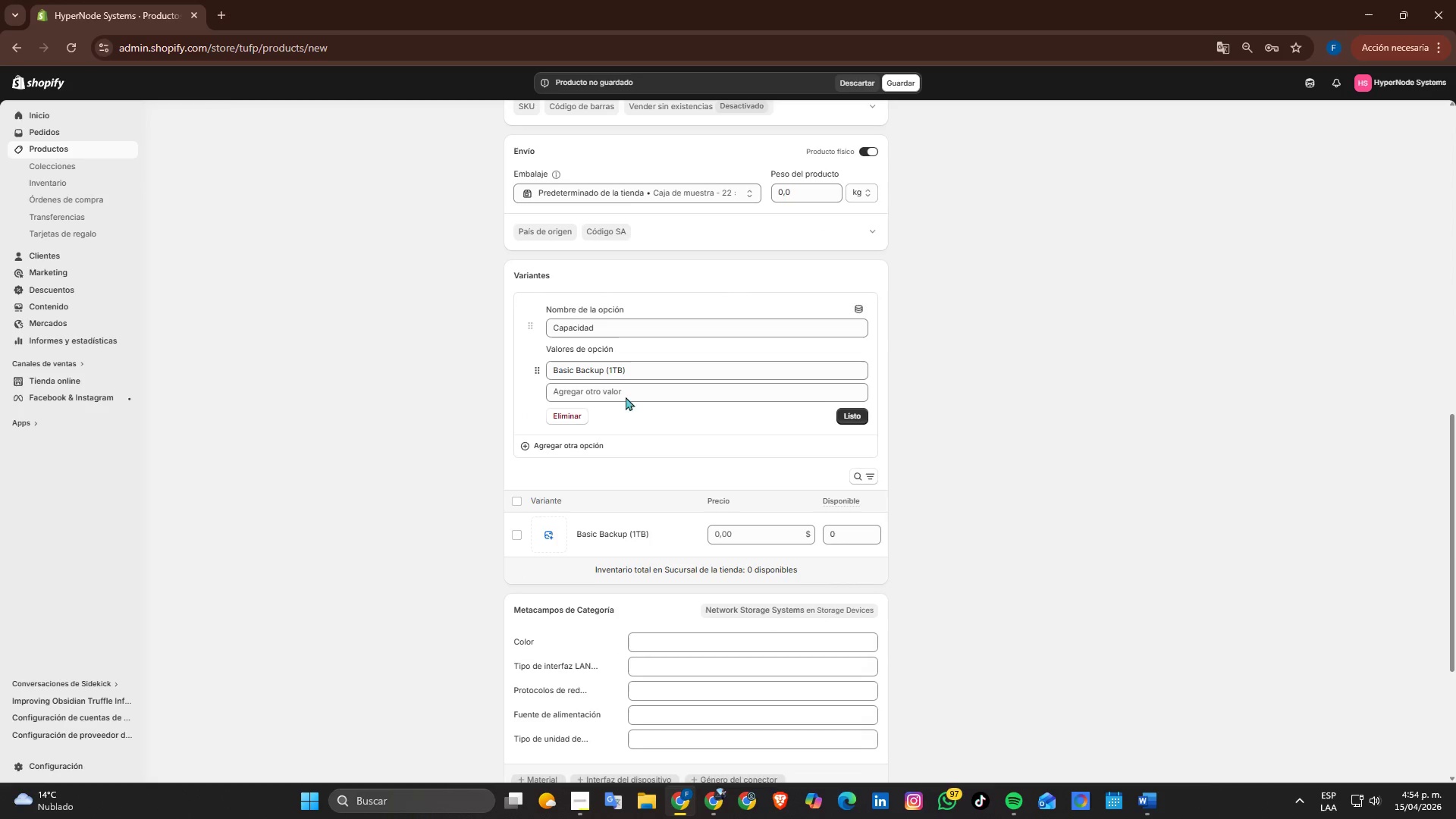 
left_click([630, 390])
 